 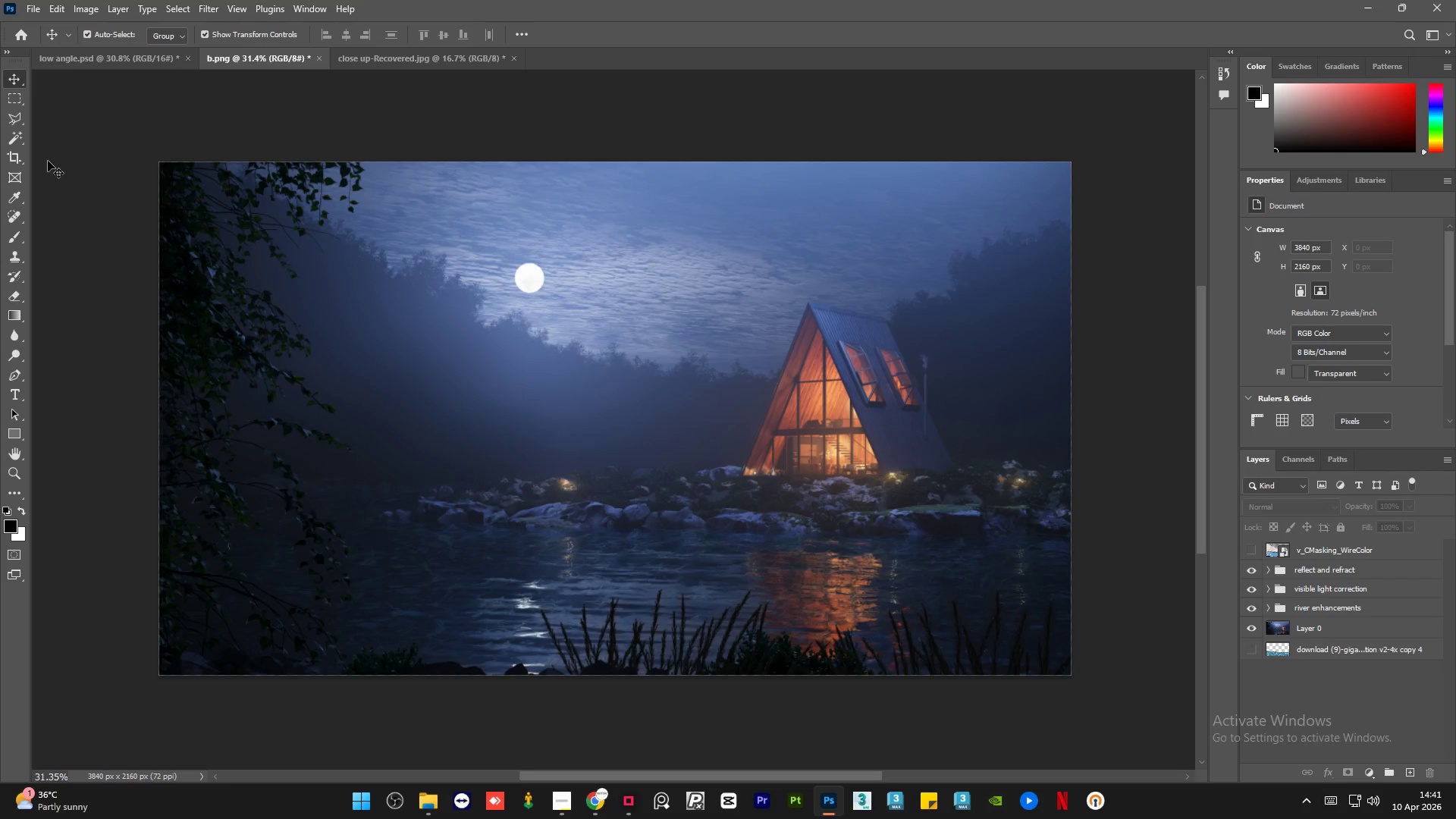 
hold_key(key=AltLeft, duration=0.75)
scroll: coordinate [803, 509], scroll_direction: up, amount: 2.0
 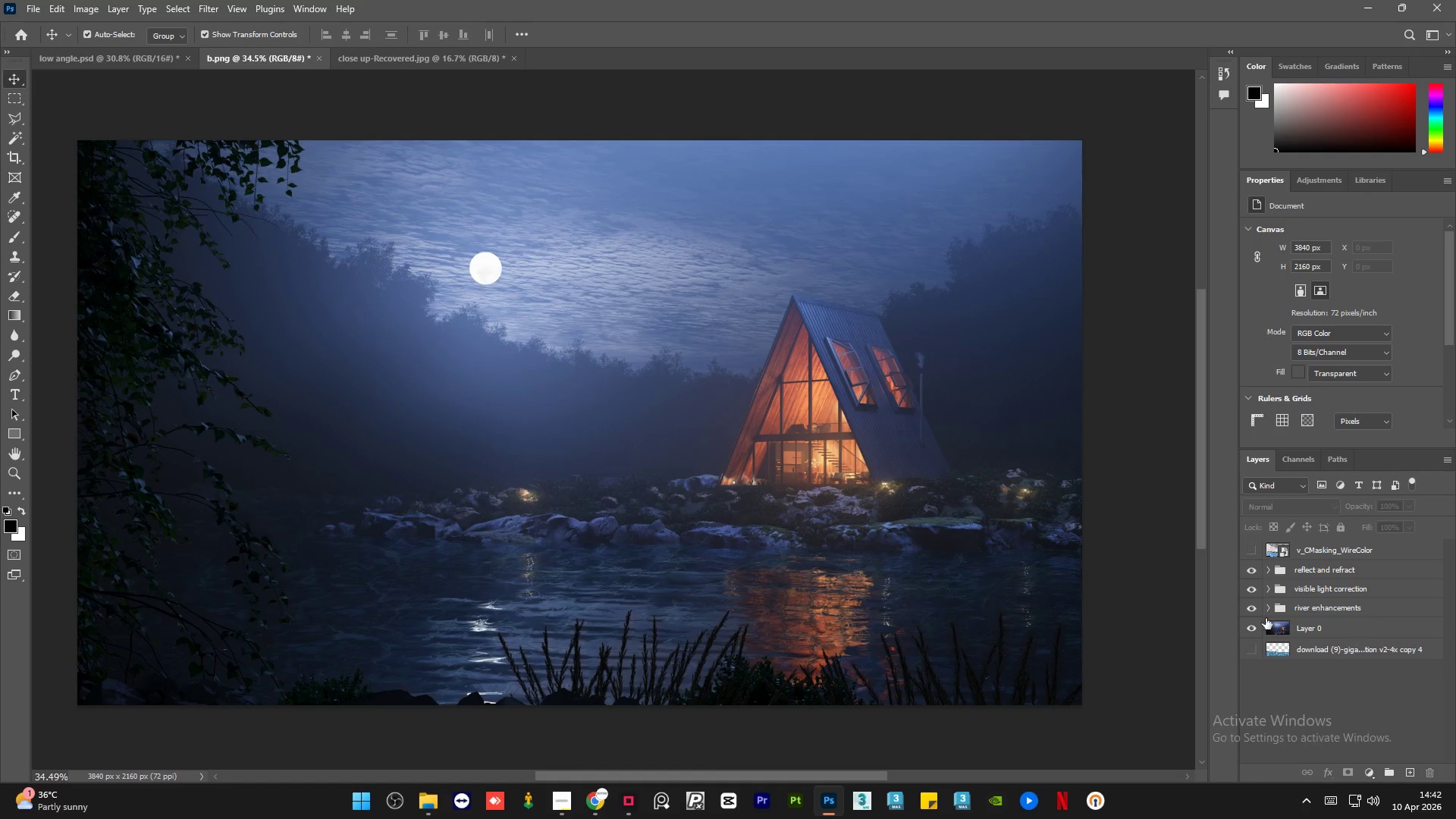 
hold_key(key=AltLeft, duration=1.5)
left_click([1254, 631])
 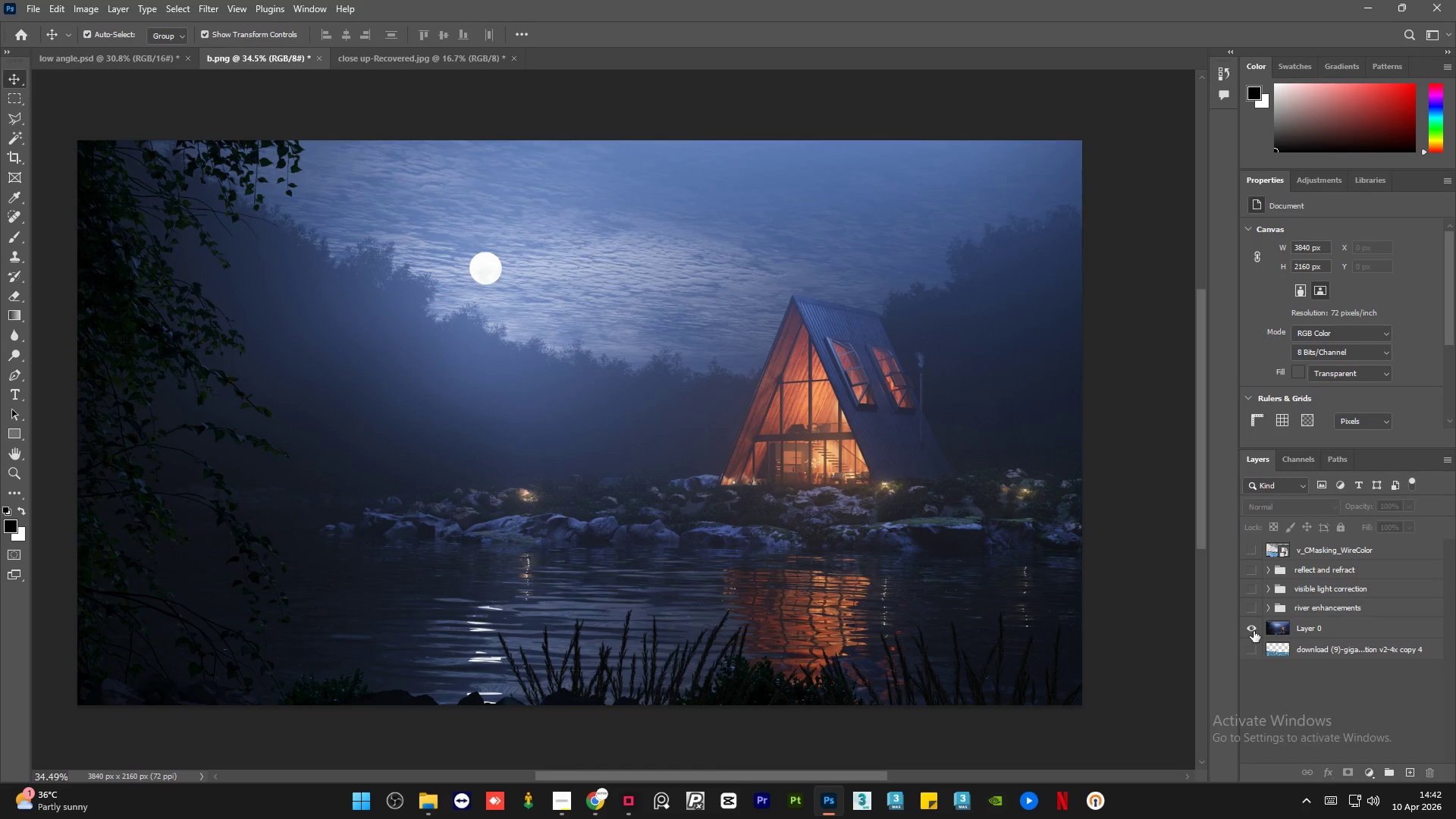 
left_click([1254, 631])
 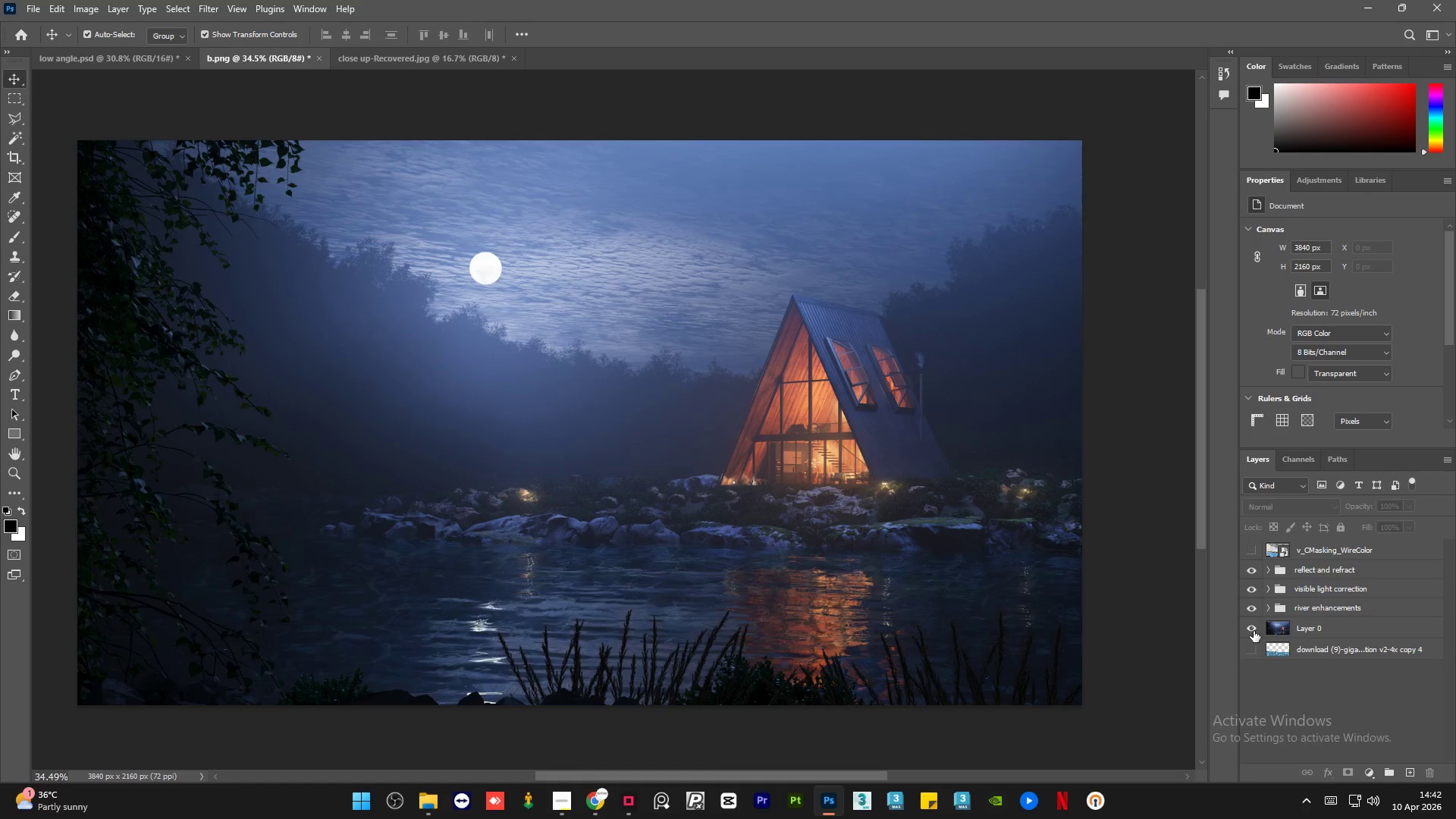 
hold_key(key=AltLeft, duration=1.51)
left_click([1254, 631])
 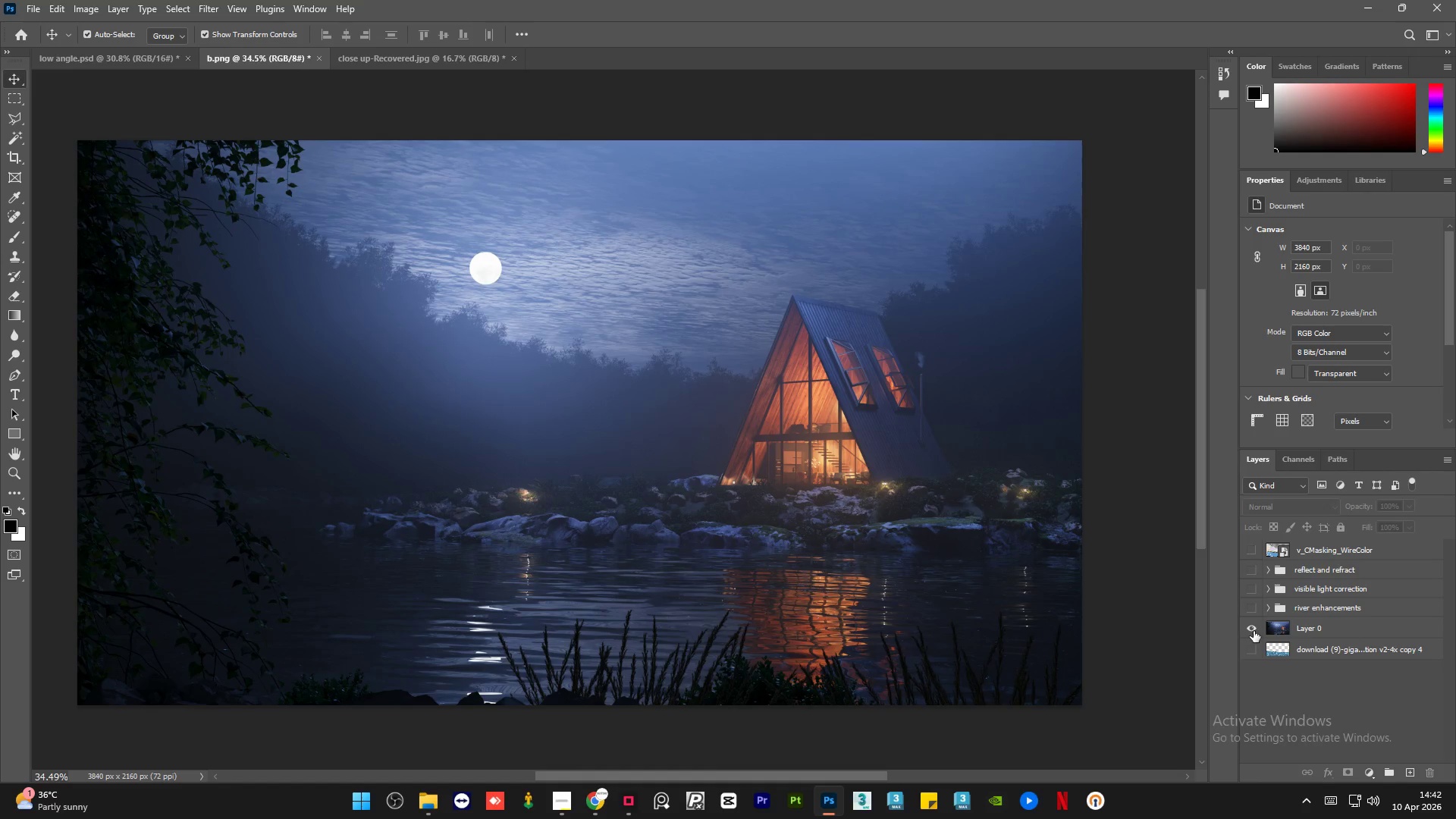 
hold_key(key=AltLeft, duration=0.86)
left_click([1254, 631])
 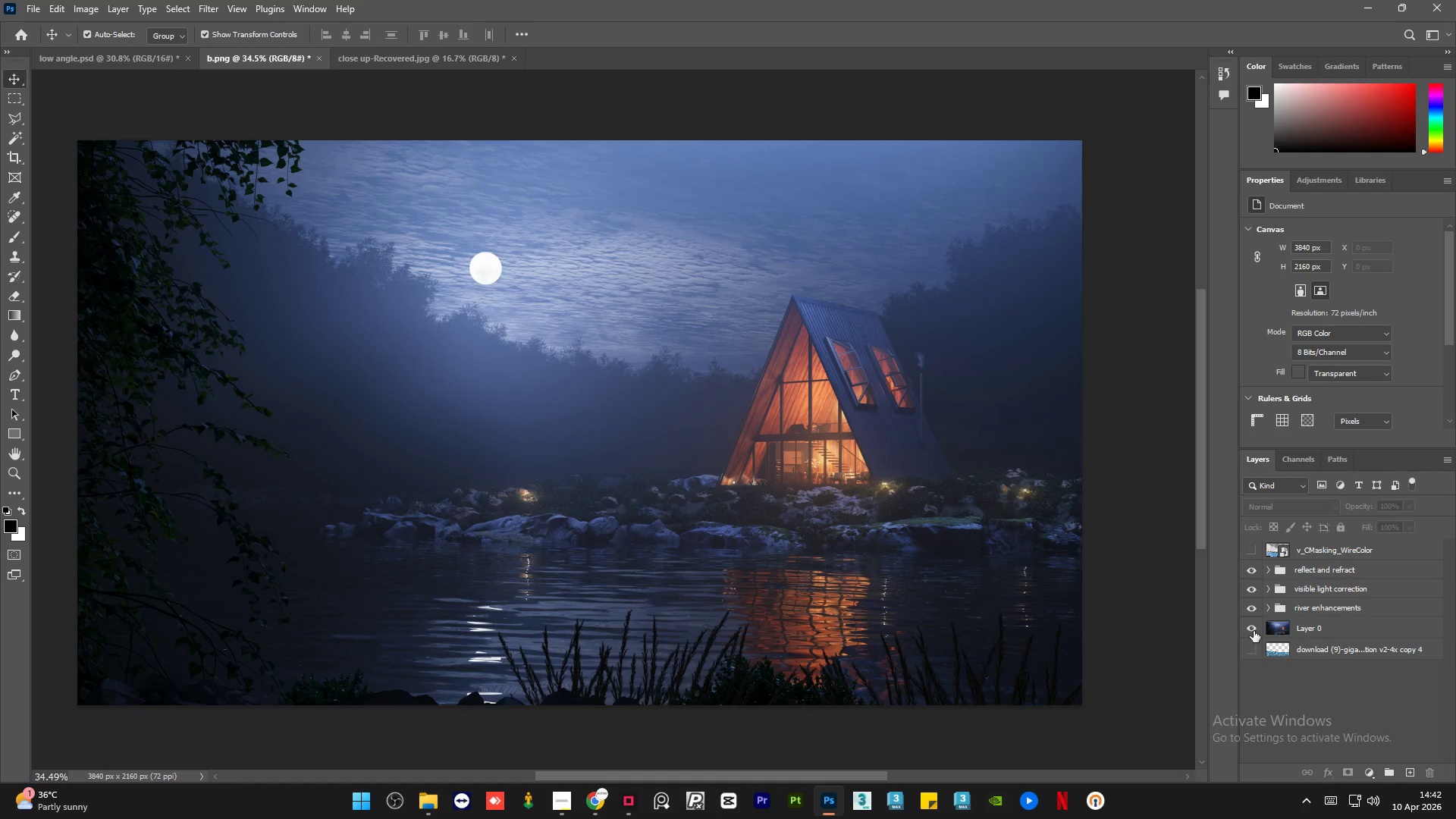 
hold_key(key=AltLeft, duration=1.52)
hold_key(key=AltLeft, duration=1.5)
scroll: coordinate [408, 635], scroll_direction: up, amount: 17.0
 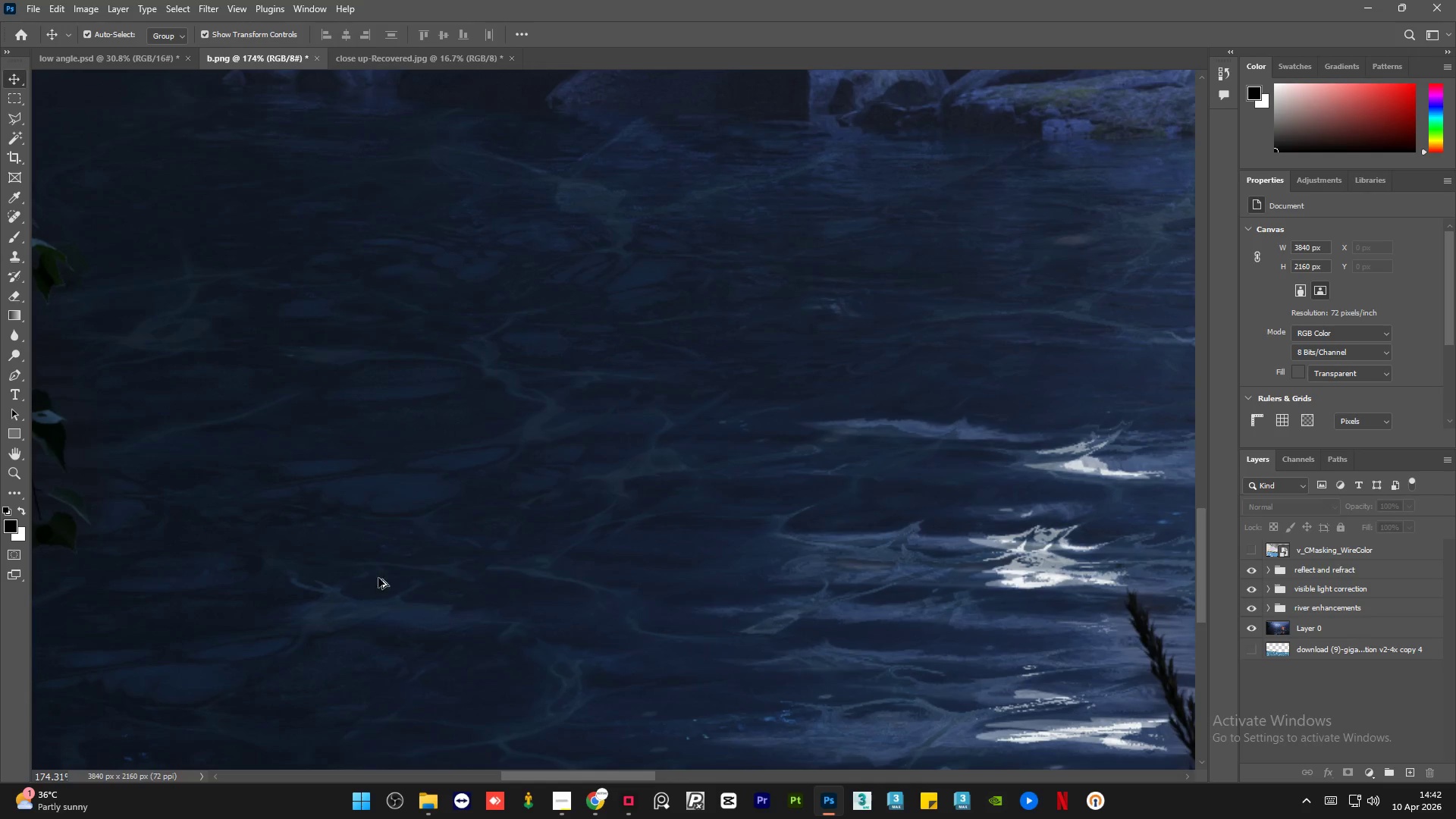 
hold_key(key=AltLeft, duration=1.5)
 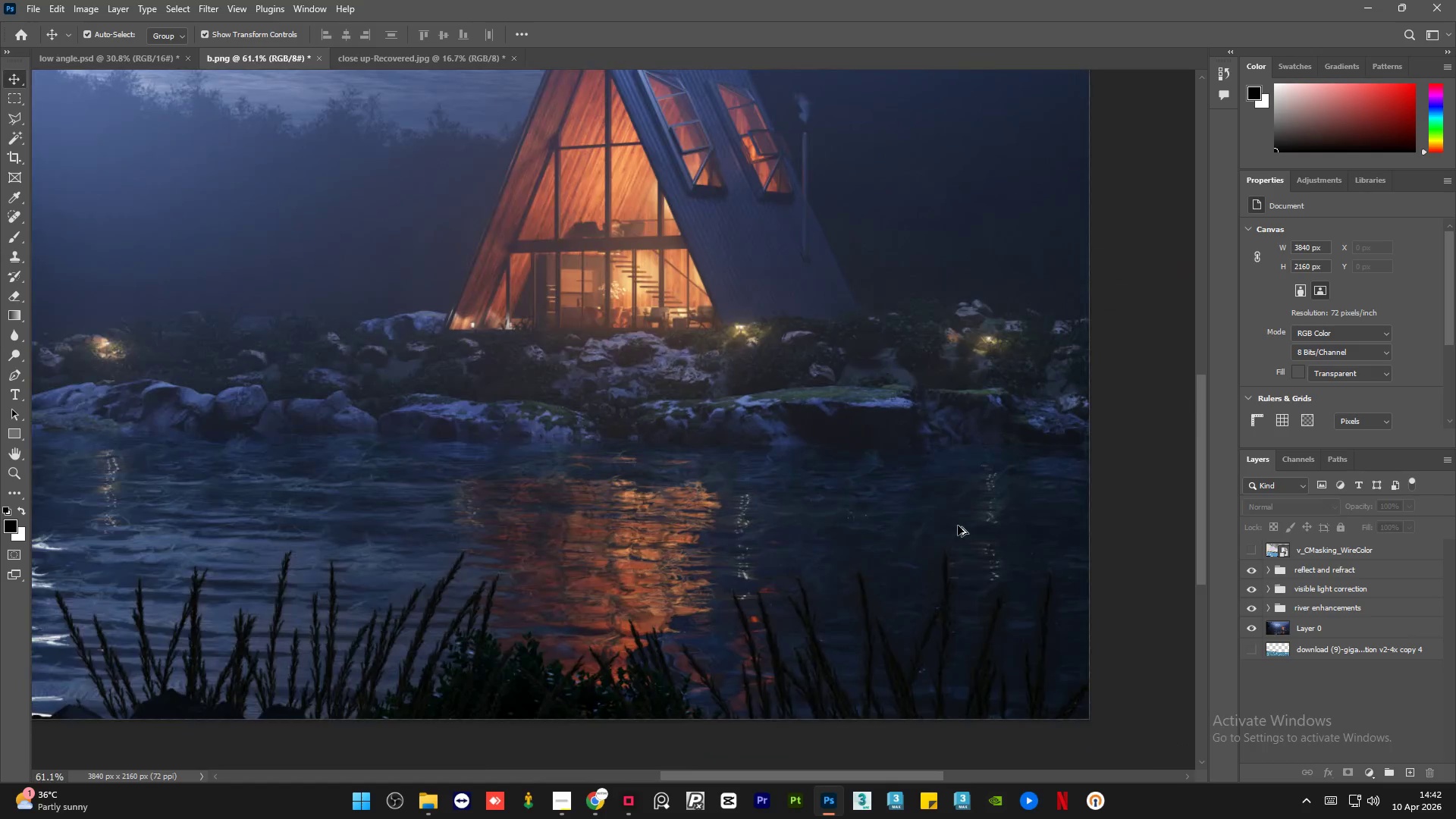 
scroll: coordinate [370, 569], scroll_direction: down, amount: 6.0
 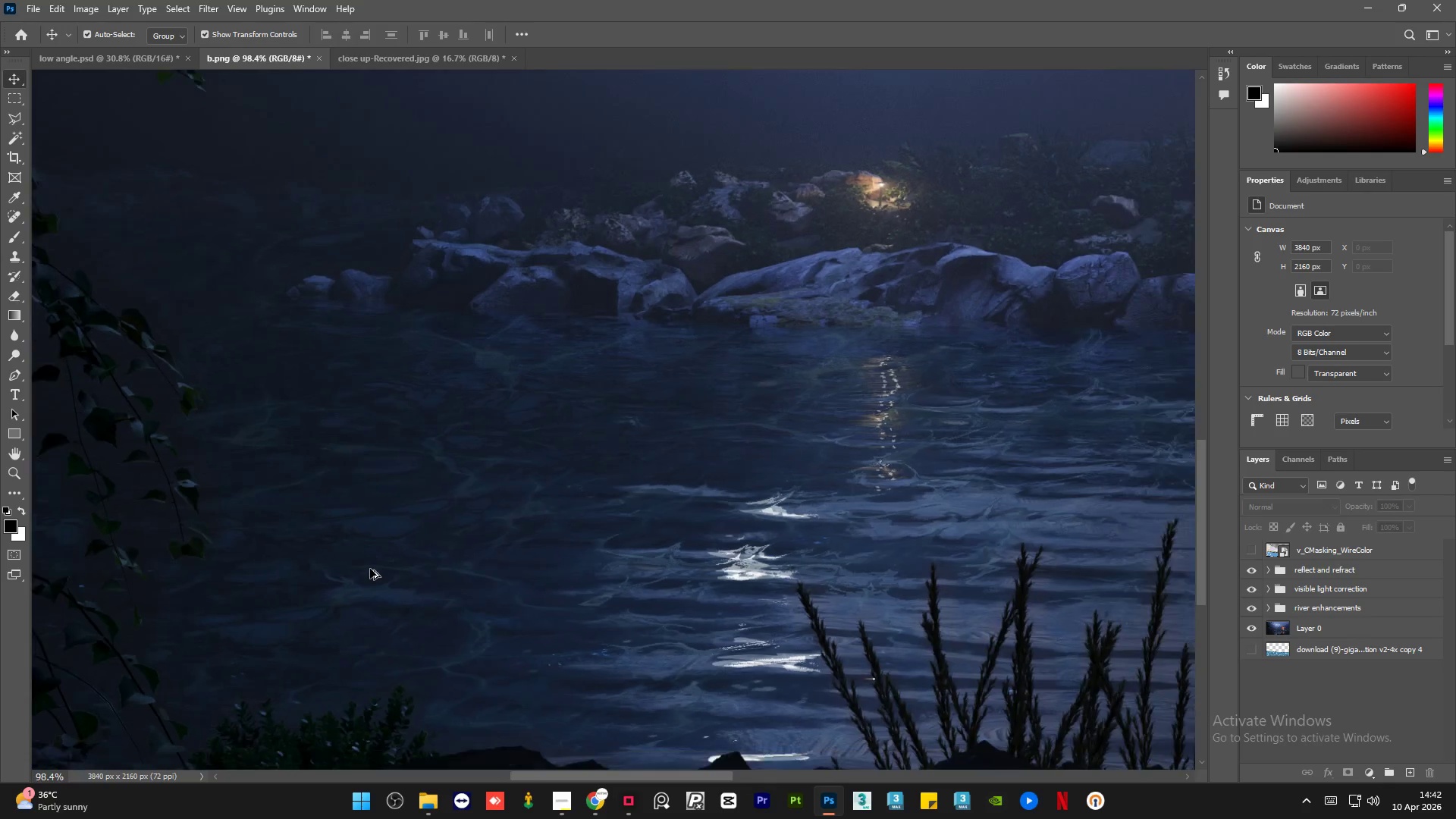 
hold_key(key=AltLeft, duration=1.5)
scroll: coordinate [958, 526], scroll_direction: up, amount: 2.0
 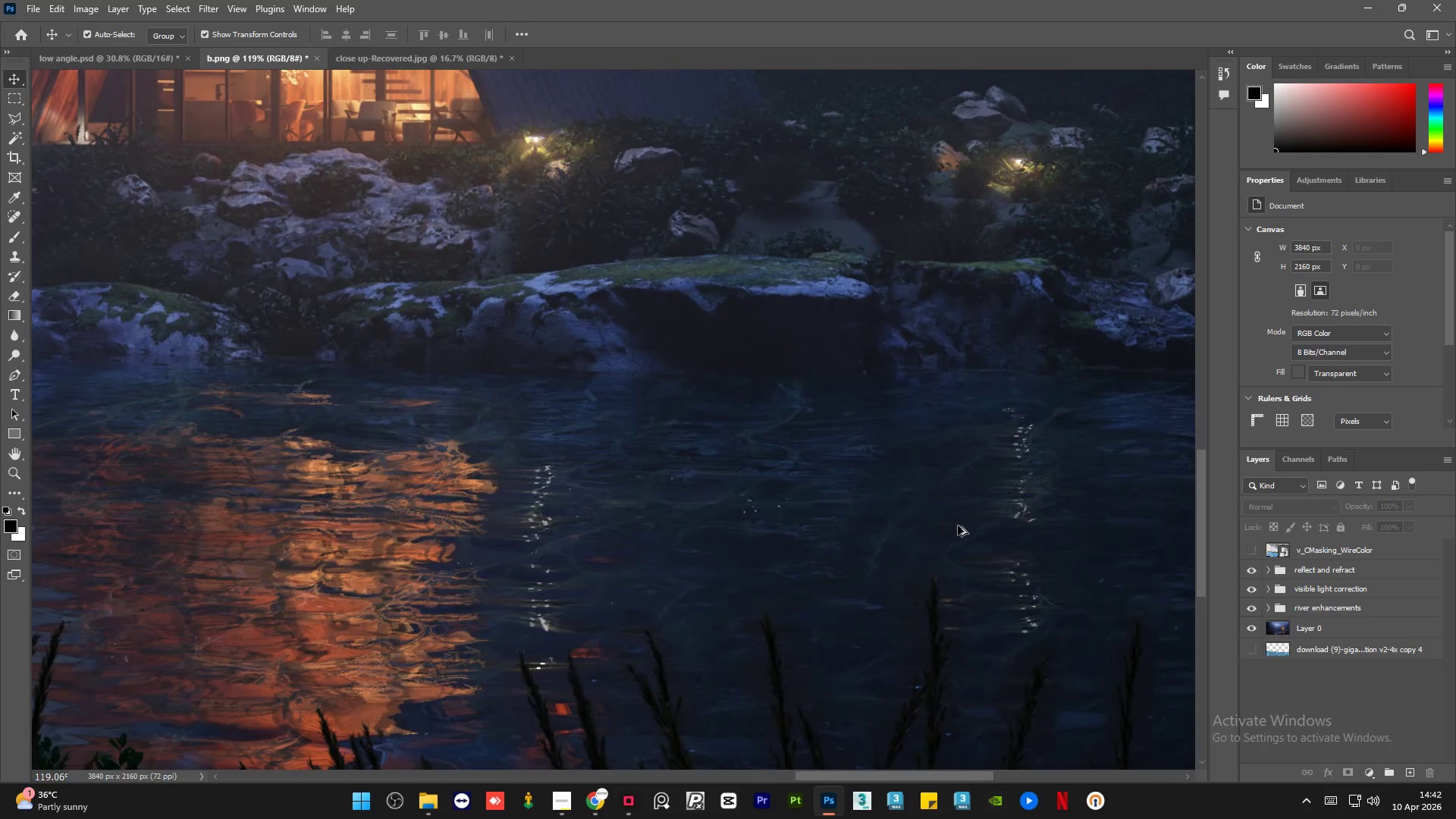 
hold_key(key=AltLeft, duration=1.51)
hold_key(key=AltLeft, duration=0.89)
scroll: coordinate [755, 467], scroll_direction: down, amount: 13.0
 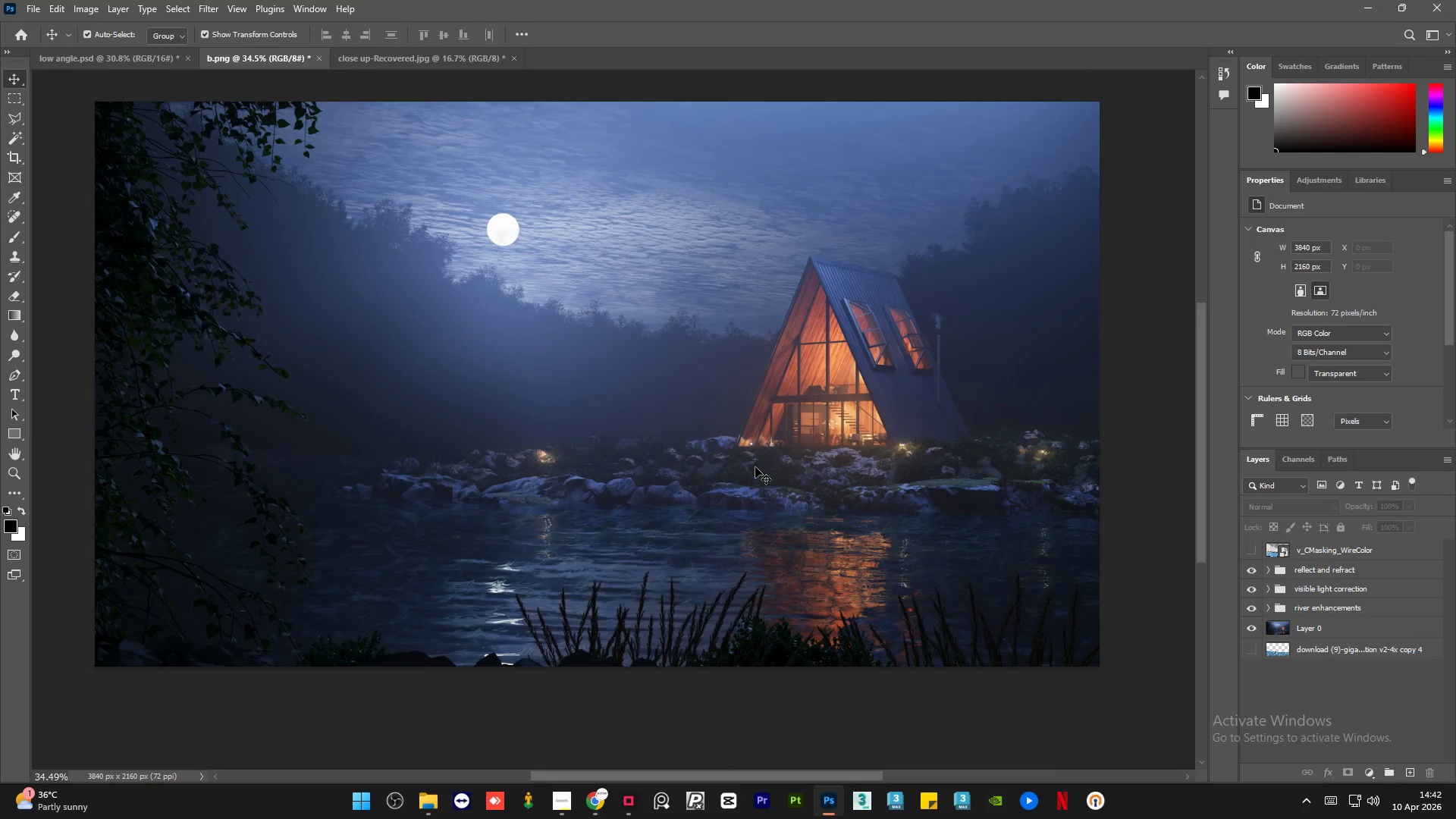 
scroll: coordinate [755, 467], scroll_direction: up, amount: 1.0
 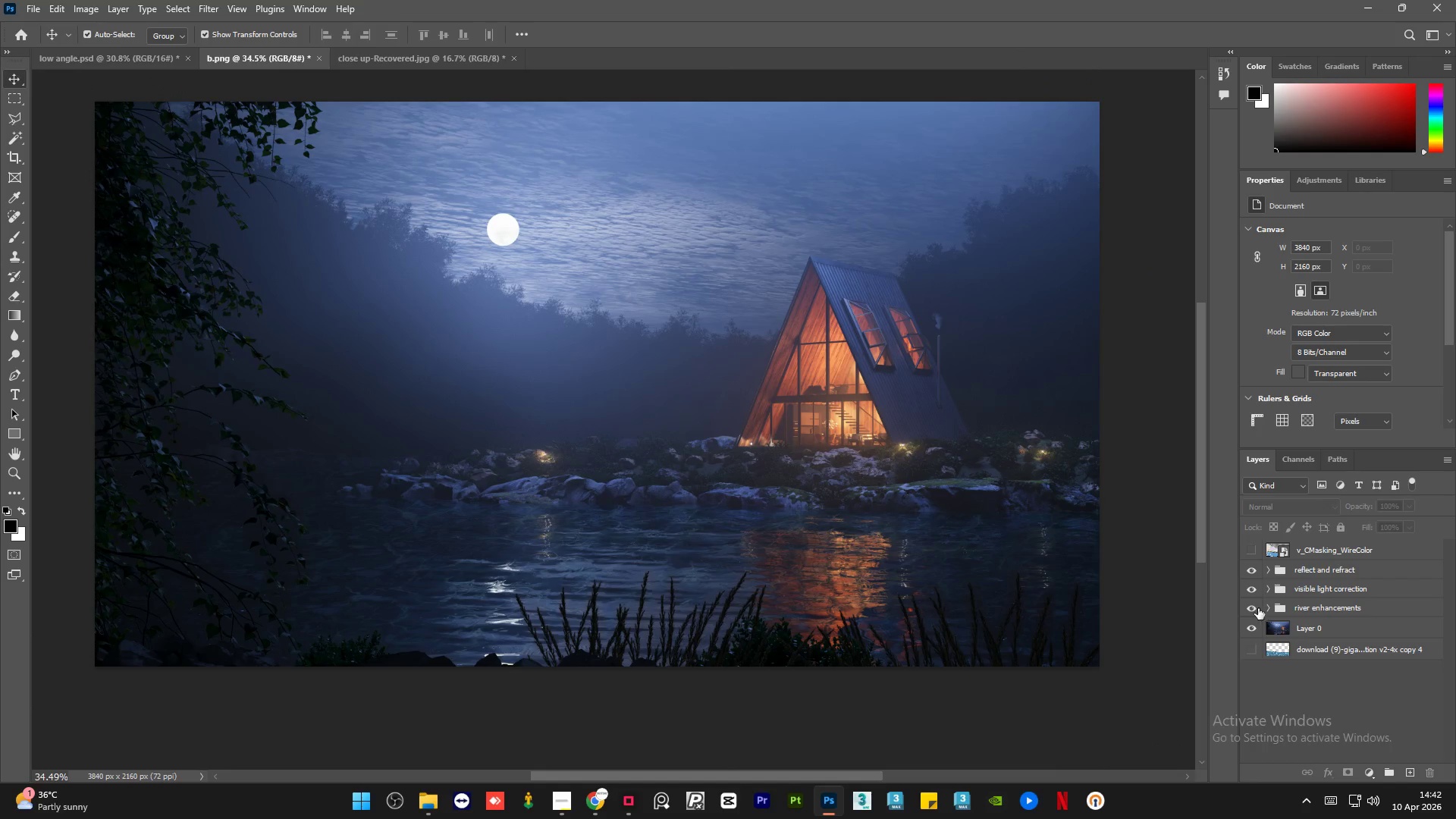 
left_click([1250, 608])
 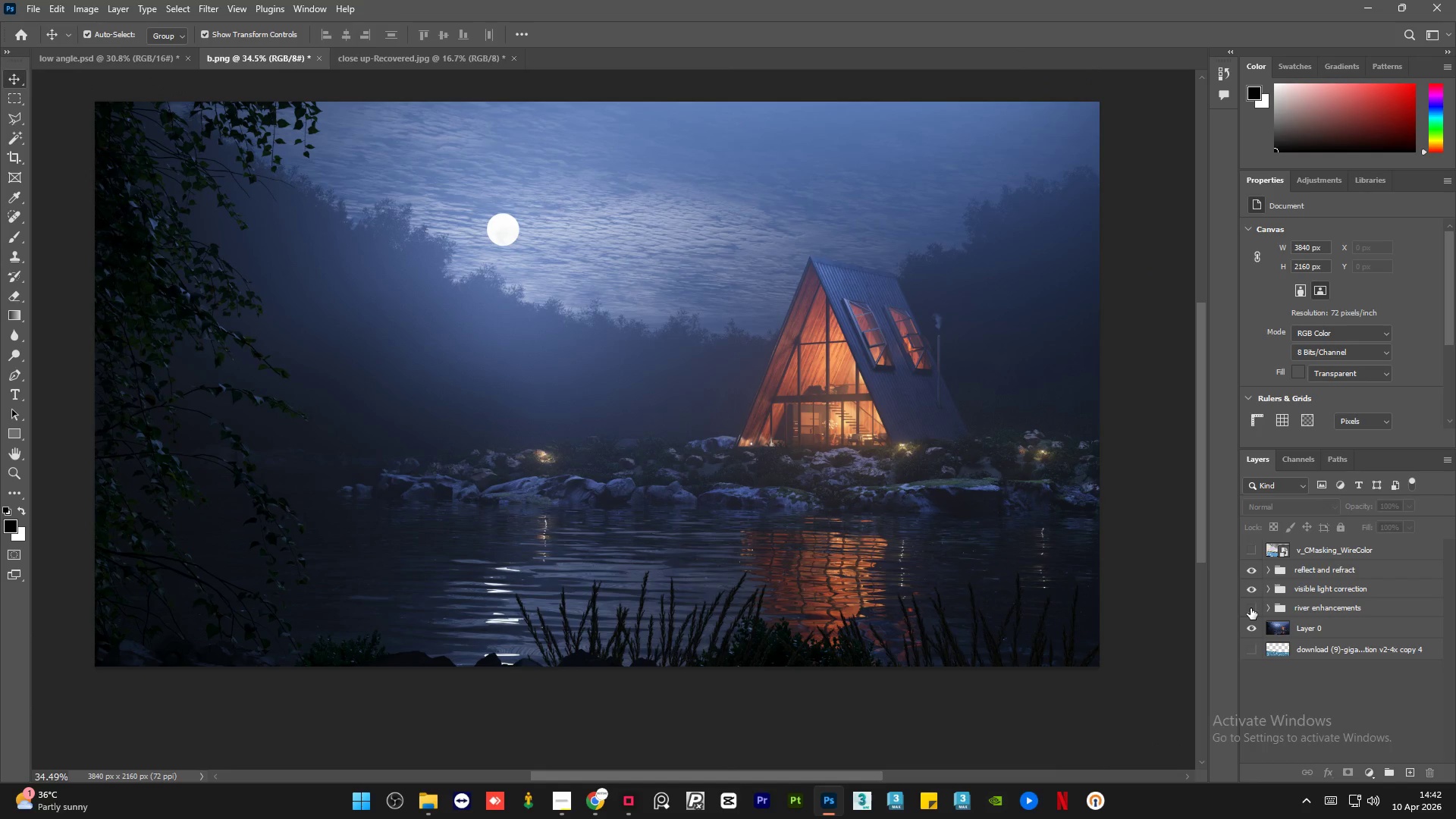 
left_click([1250, 608])
 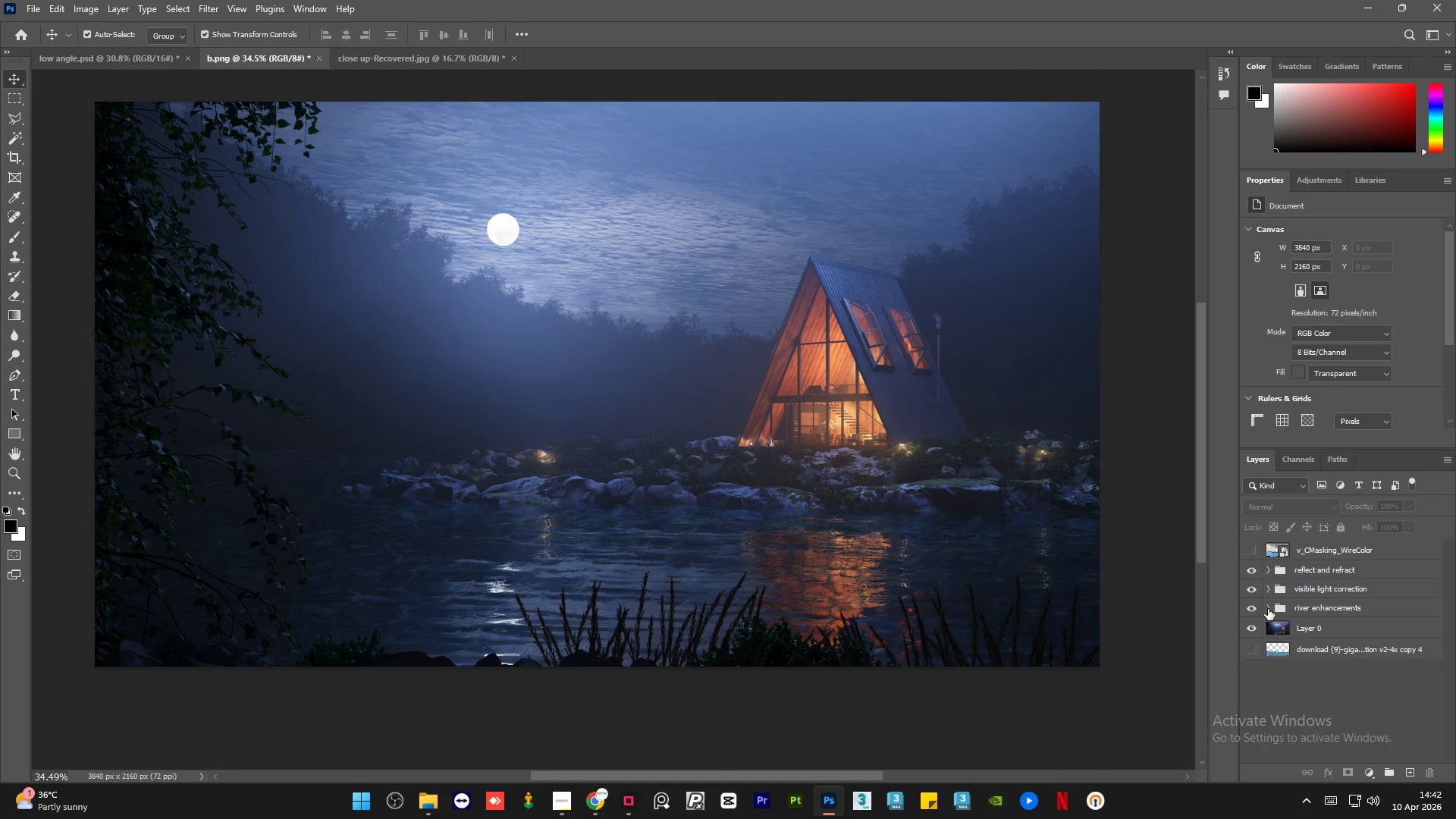 
left_click([1268, 609])
 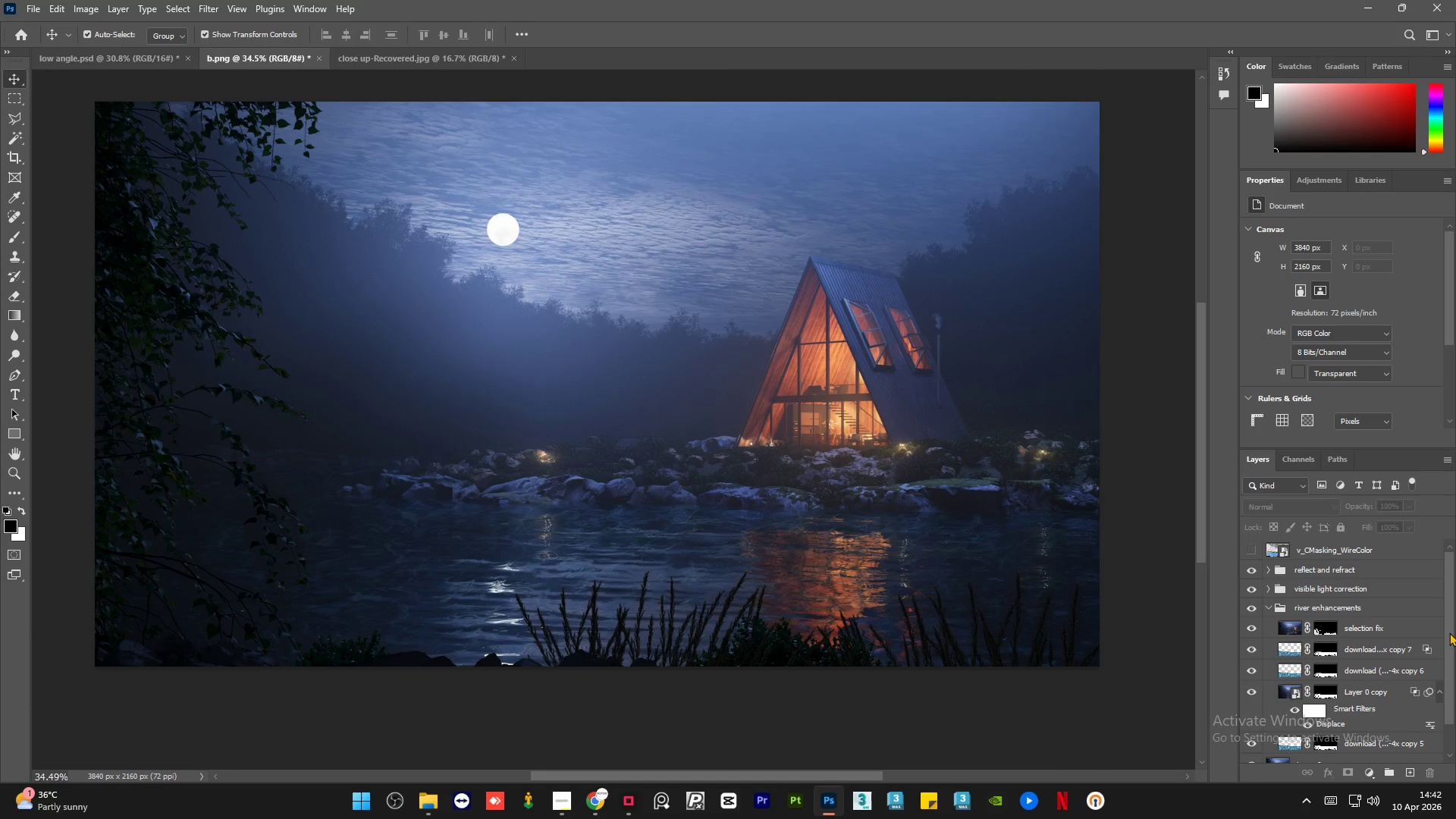 
left_click_drag(start_coordinate=[1454, 631], to_coordinate=[1454, 648])
 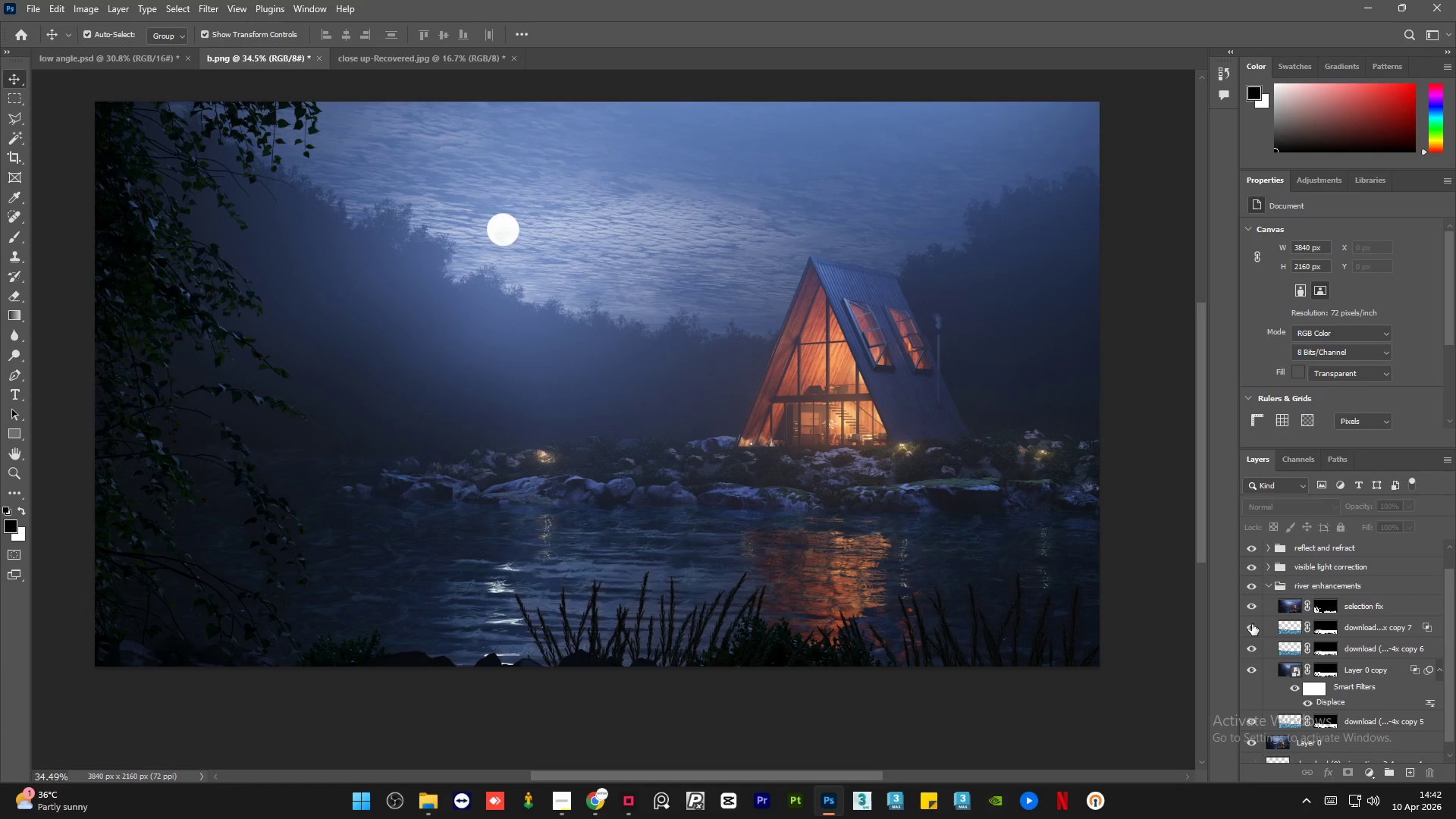 
left_click([1252, 624])
 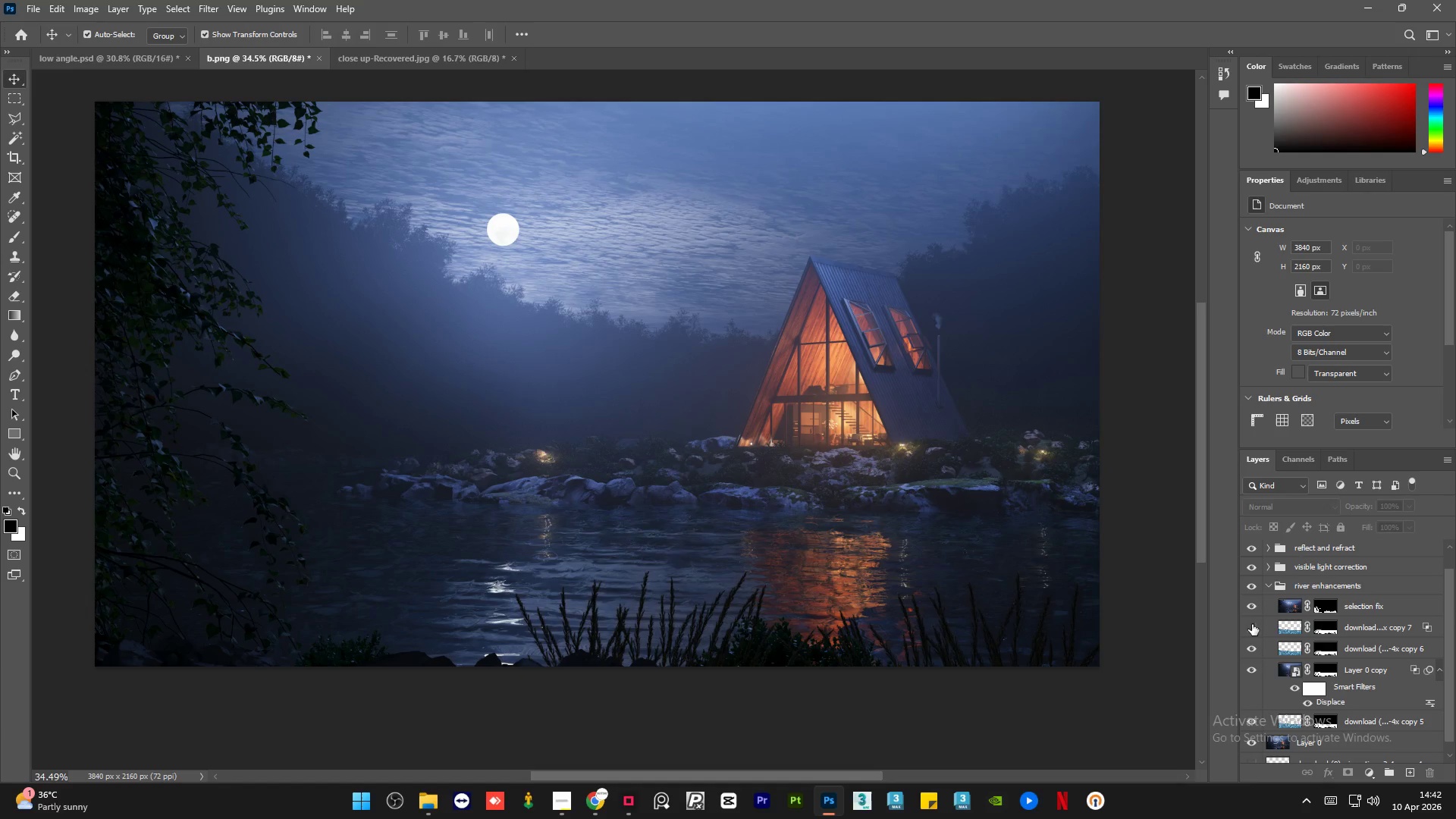 
left_click([1252, 624])
 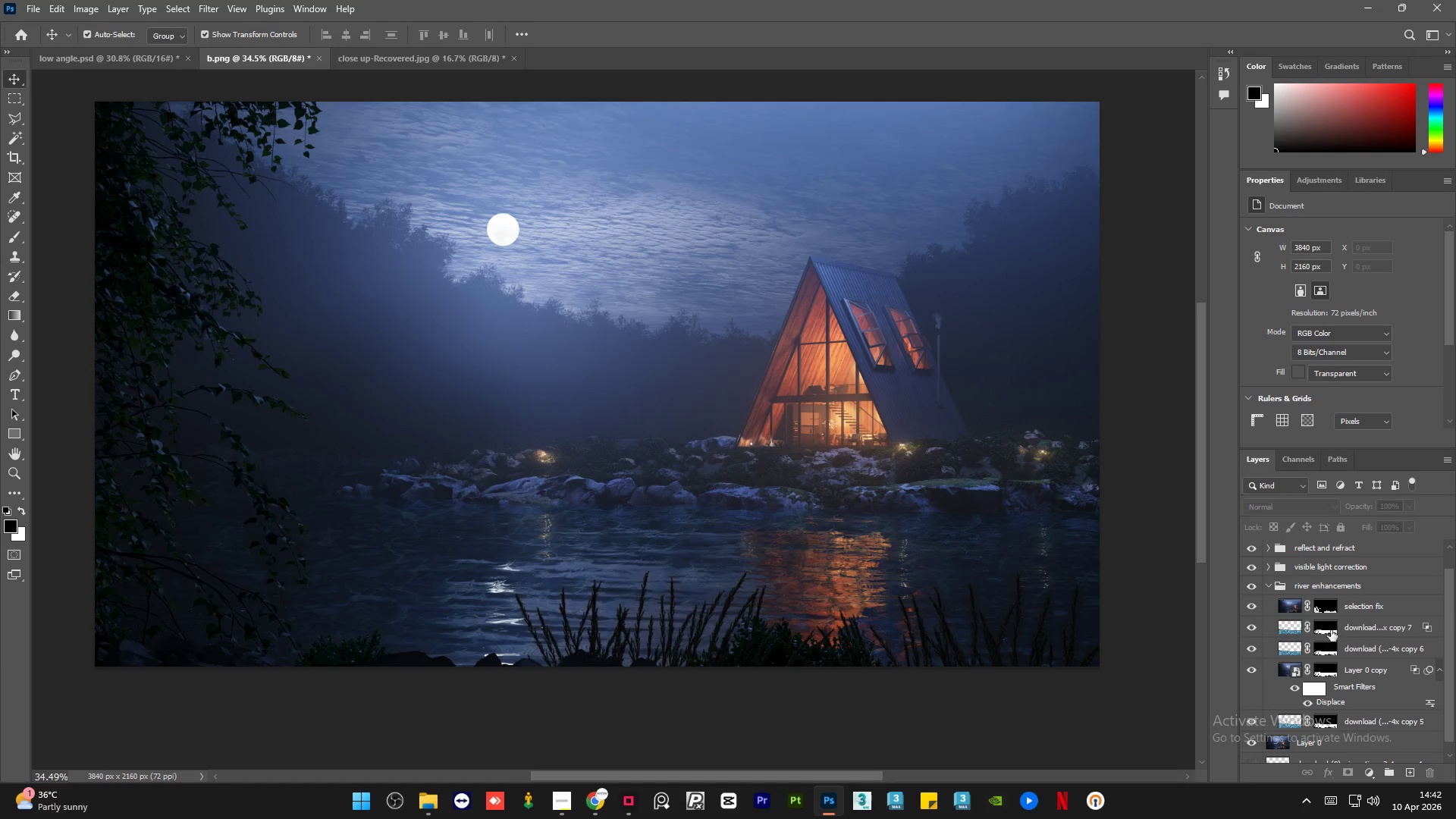 
left_click([1395, 627])
 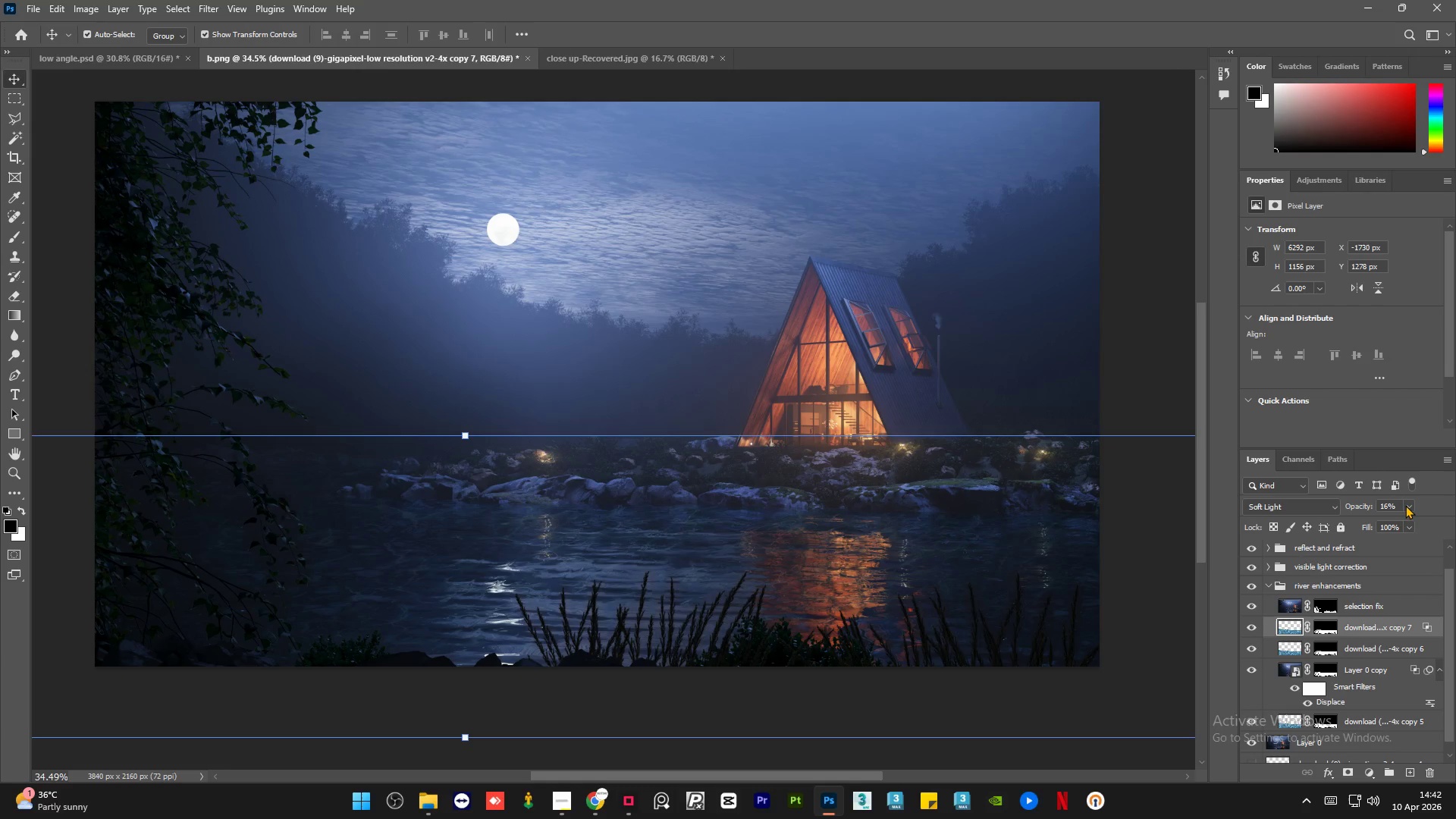 
left_click([1408, 506])
 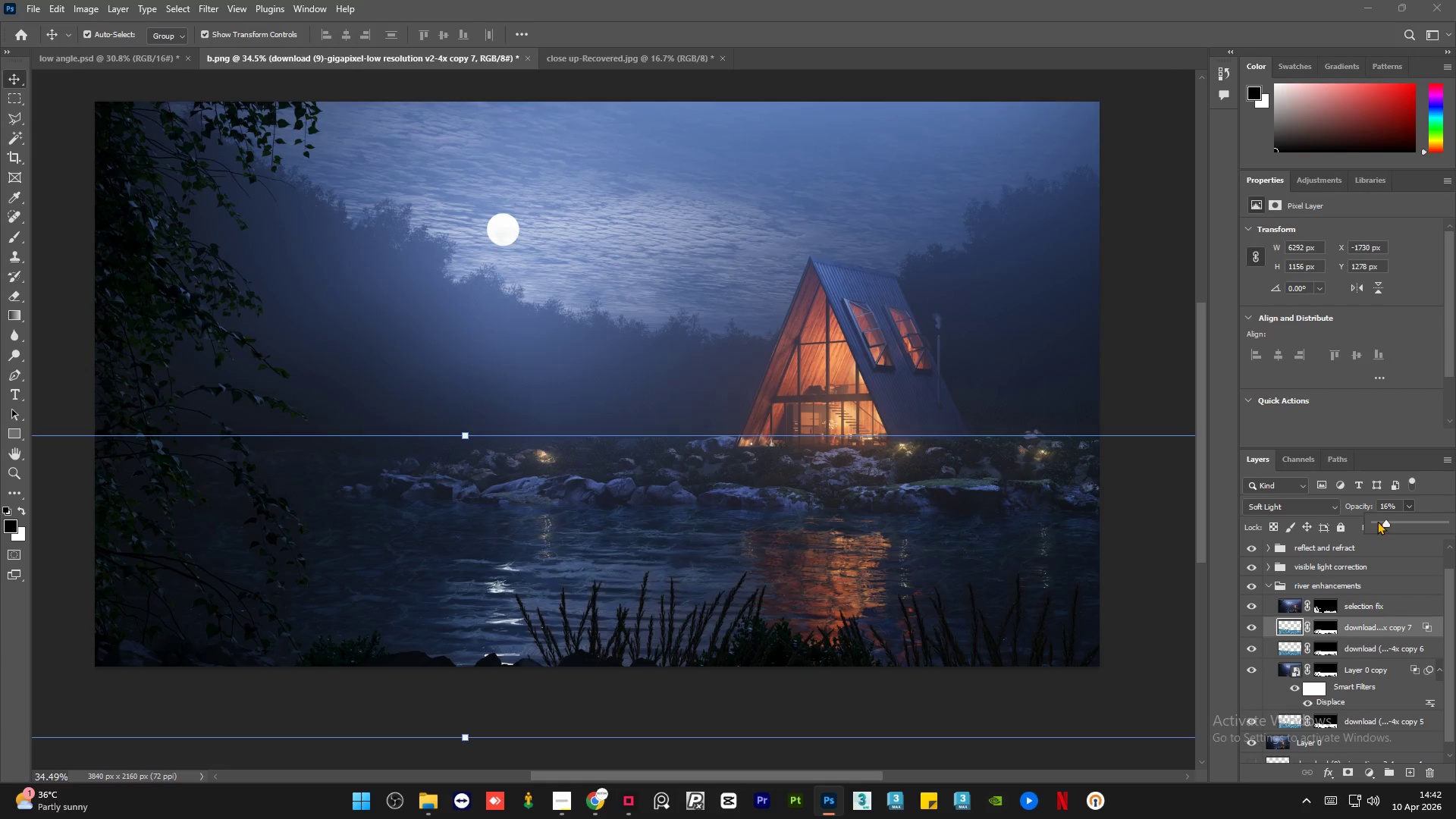 
left_click([1377, 520])
 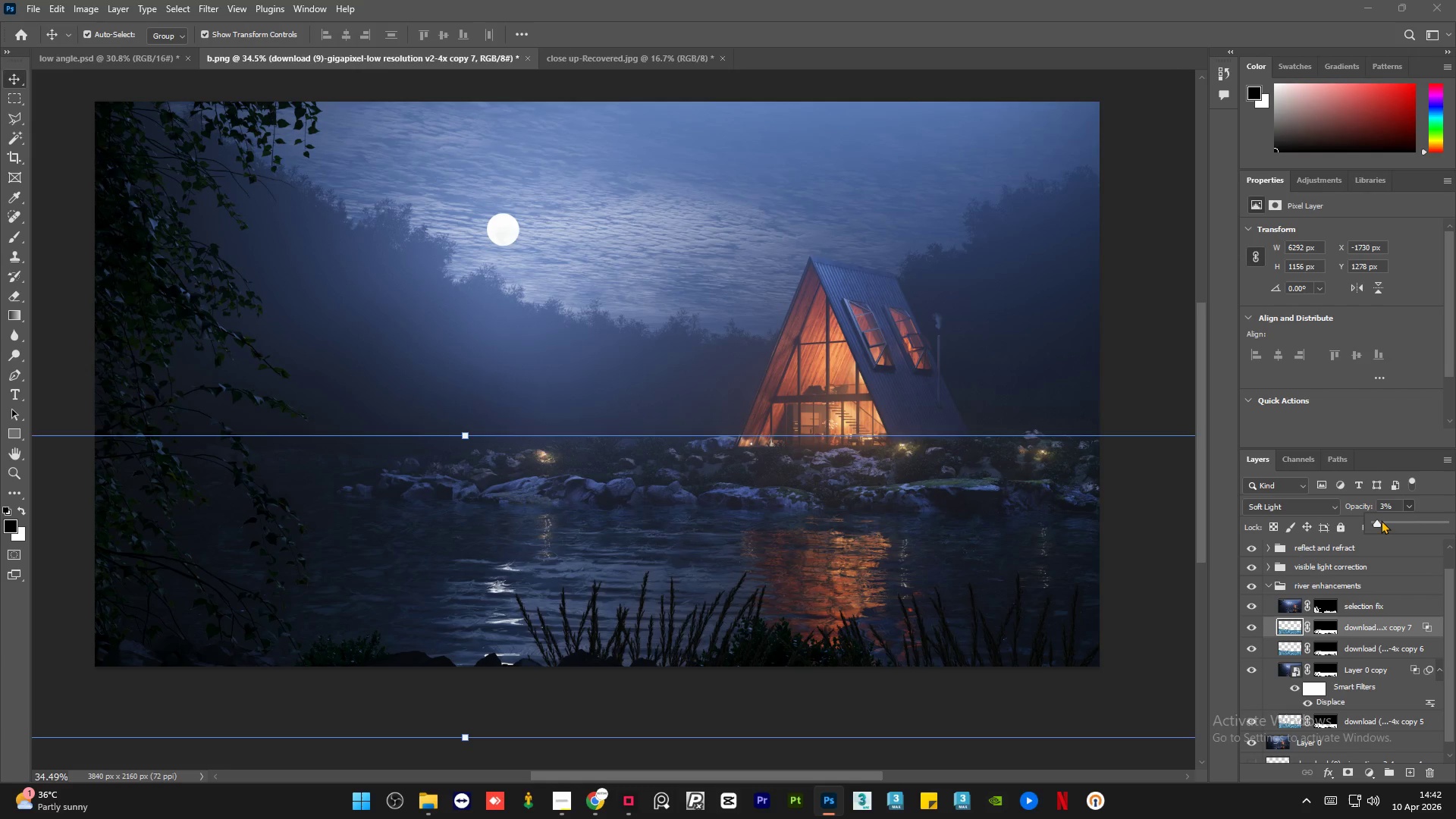 
left_click([1382, 520])
 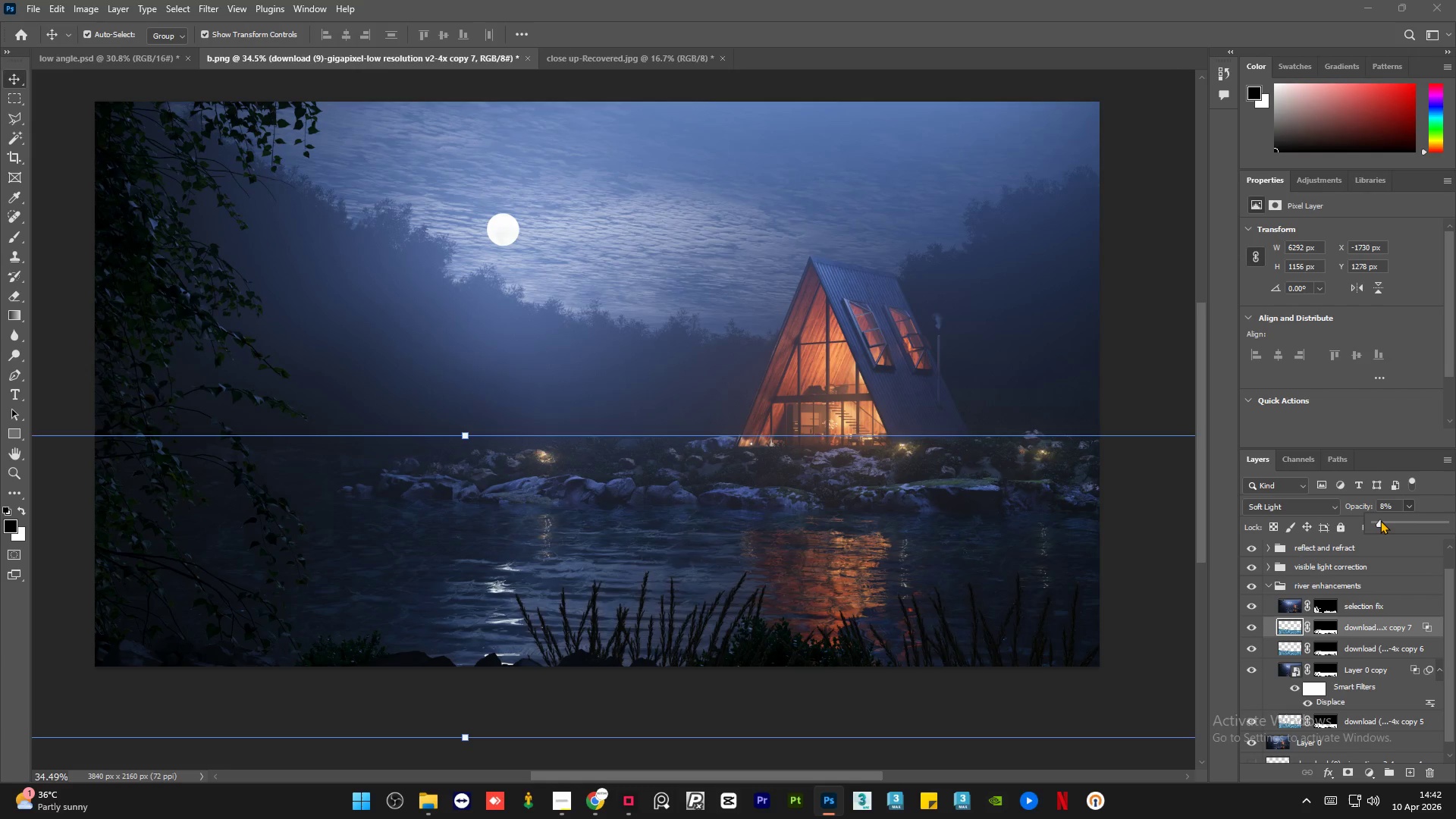 
left_click([1380, 520])
 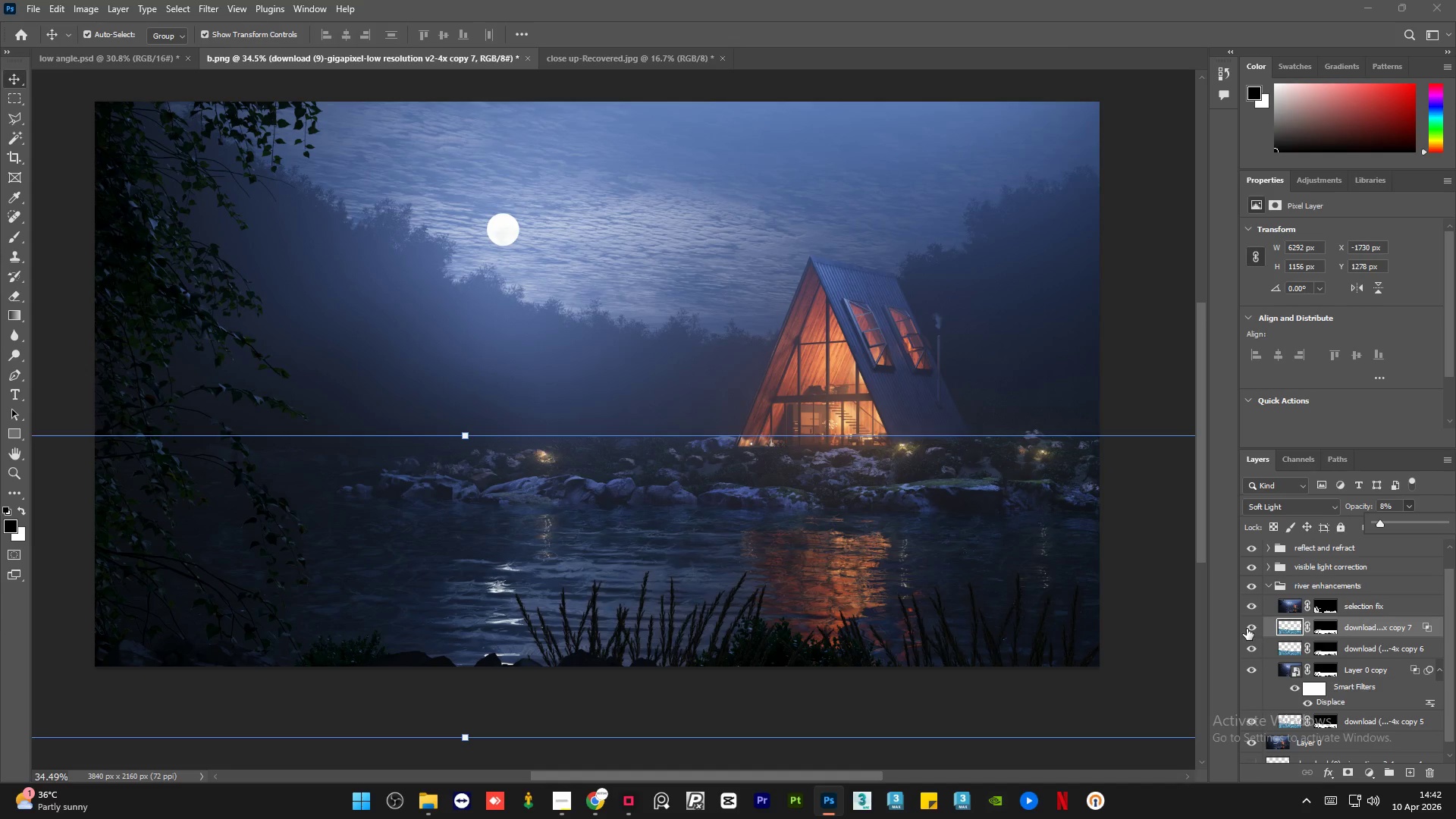 
left_click([1248, 629])
 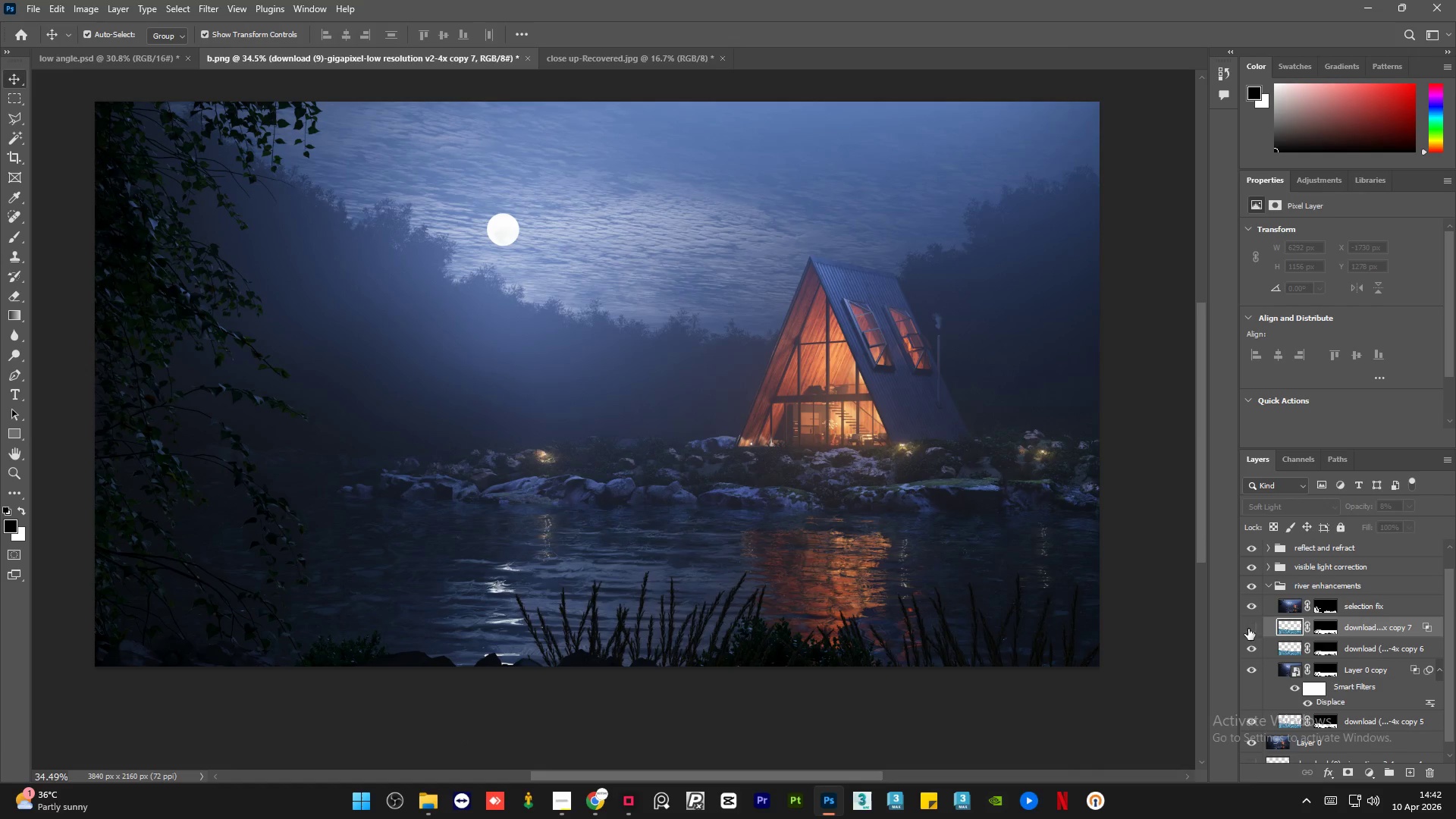 
left_click([1248, 629])
 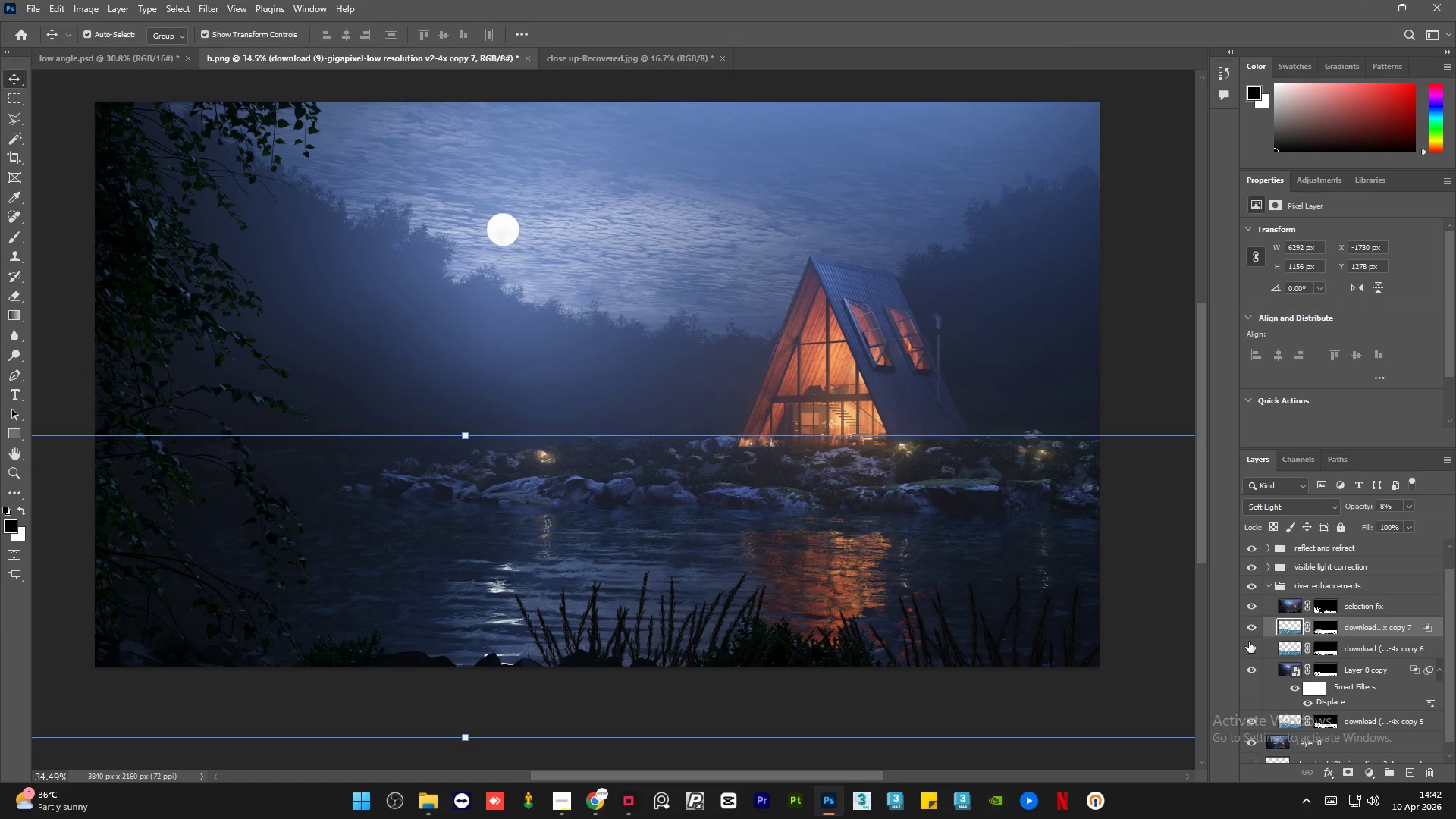 
left_click([1250, 628])
 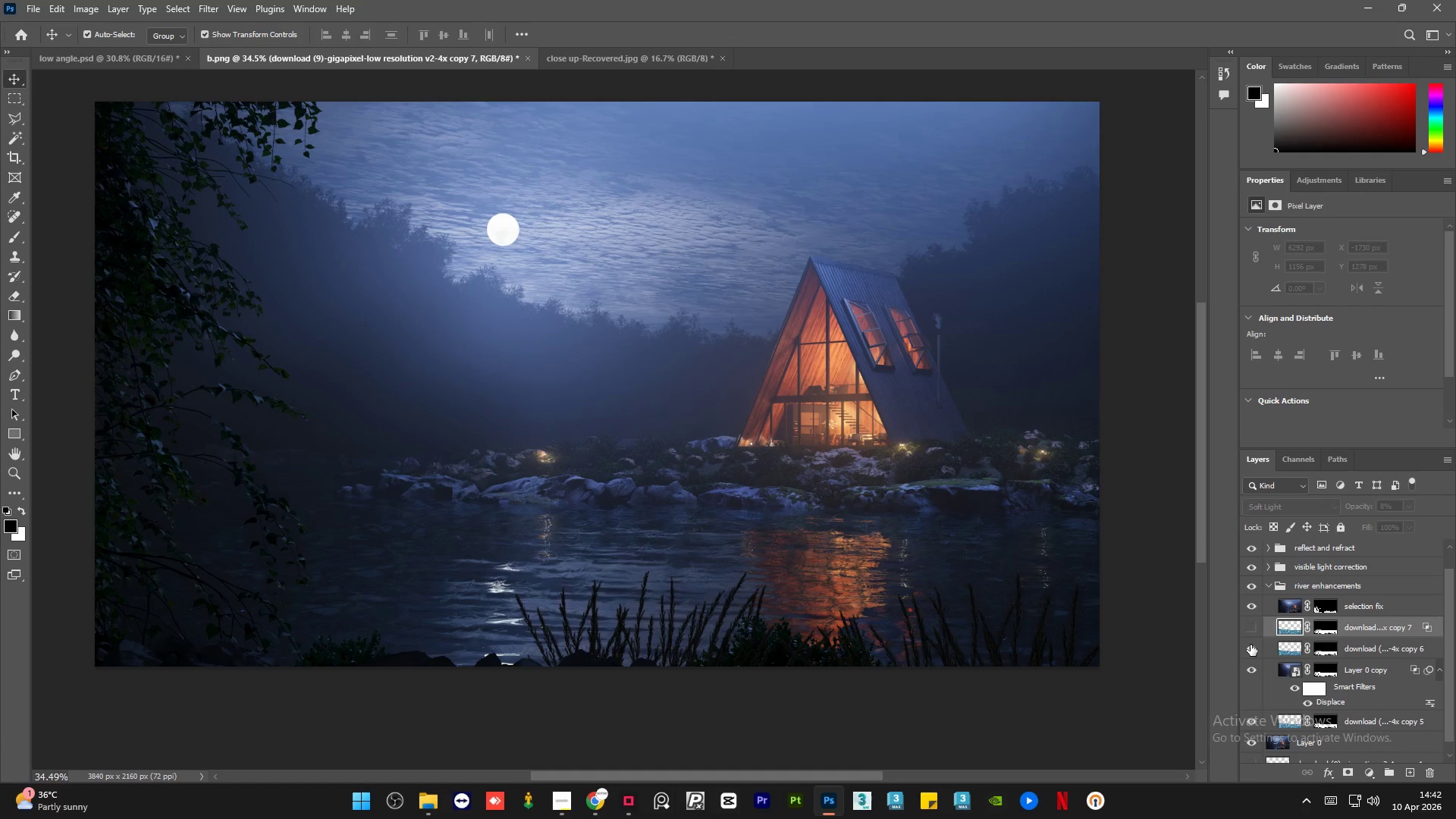 
left_click([1250, 645])
 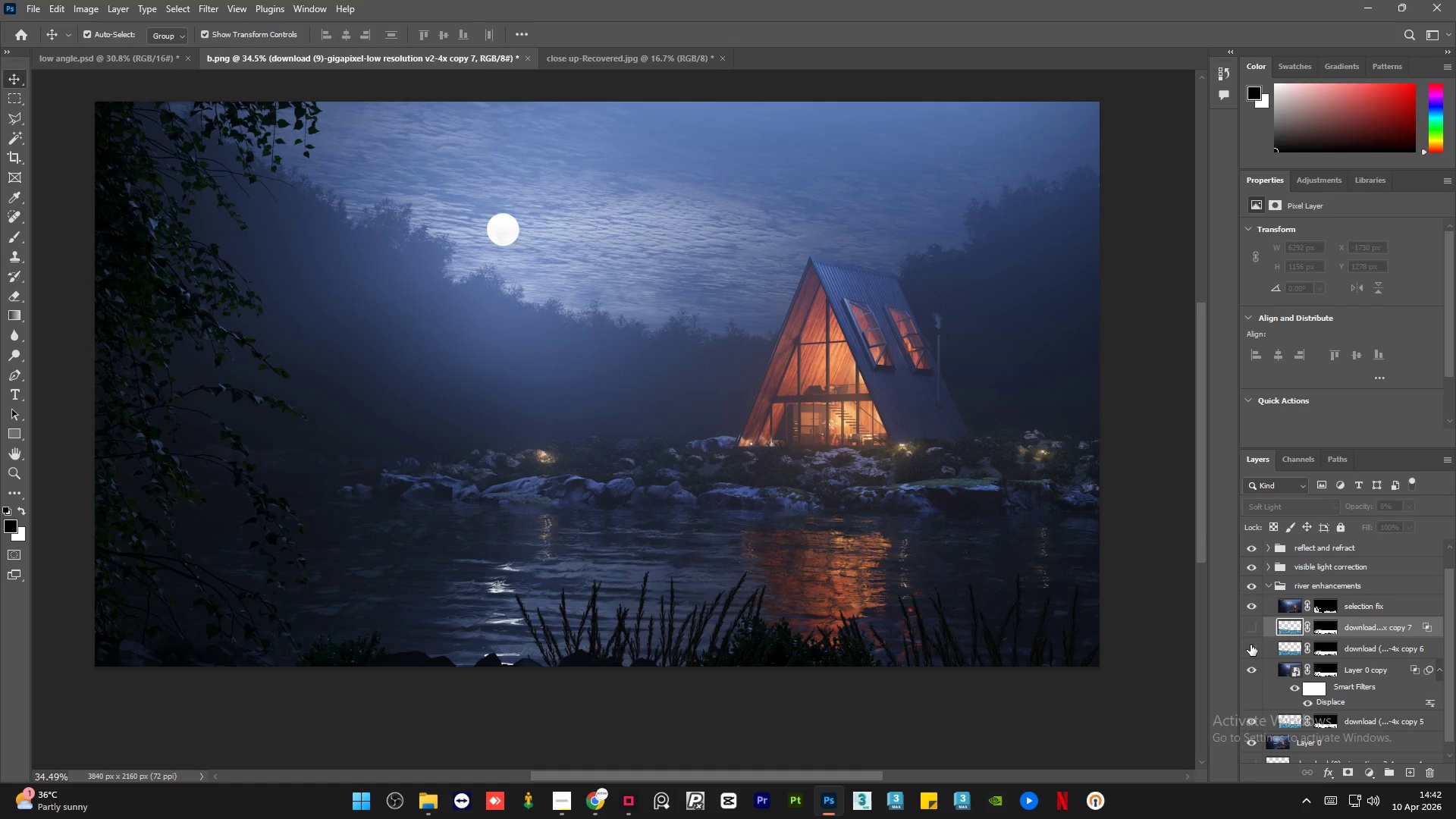 
left_click([1250, 645])
 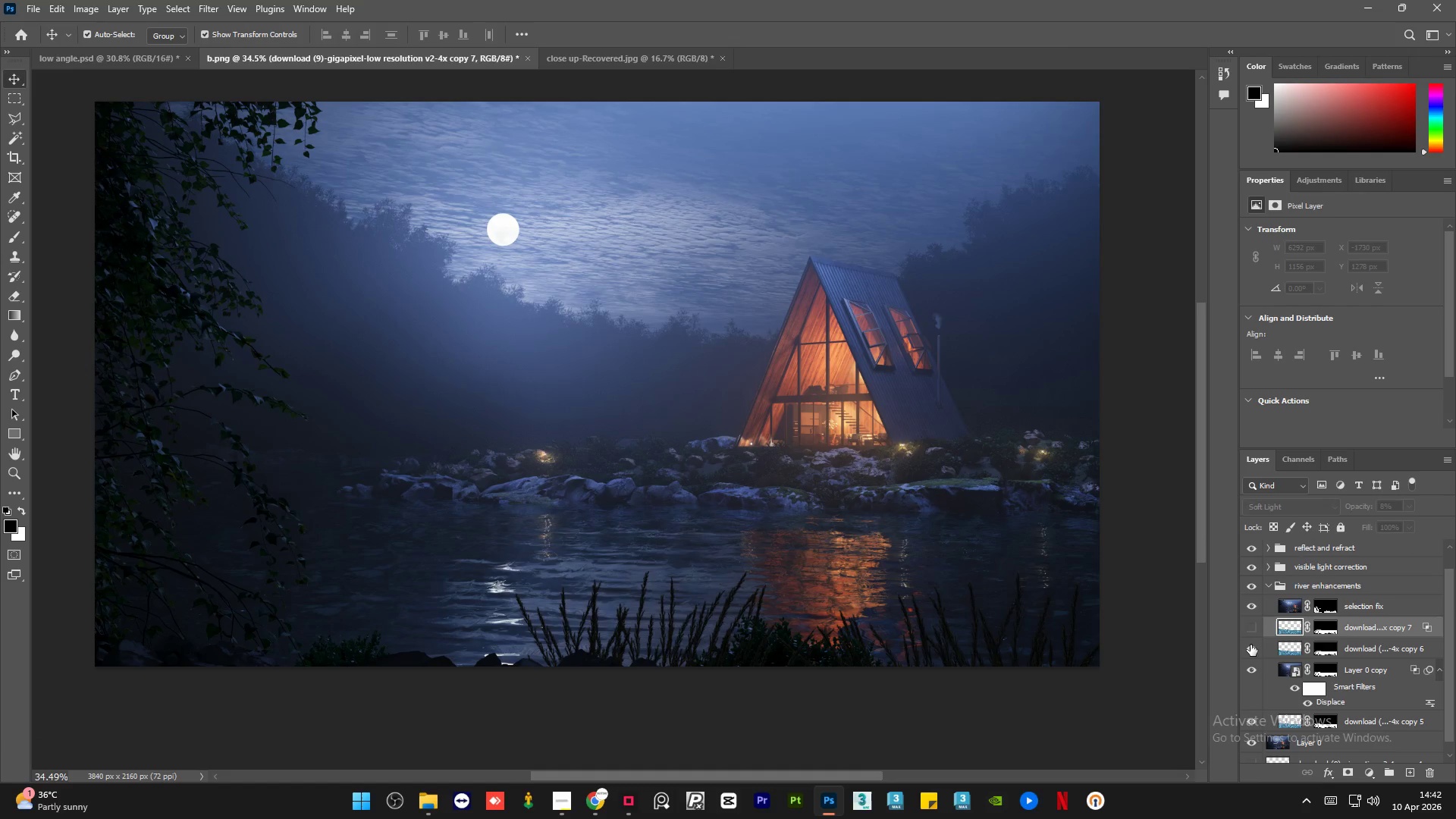 
left_click([1250, 645])
 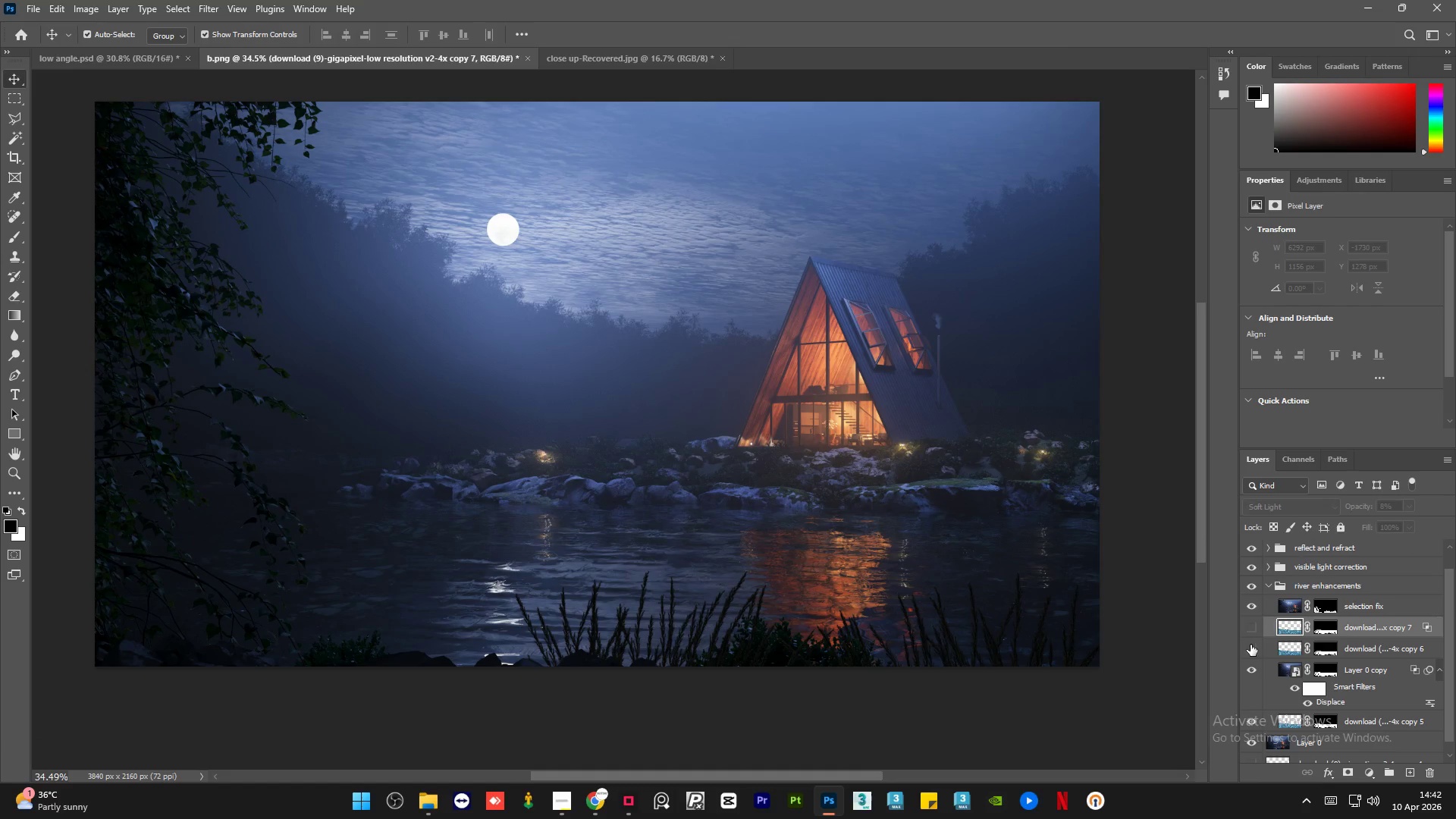 
left_click([1250, 645])
 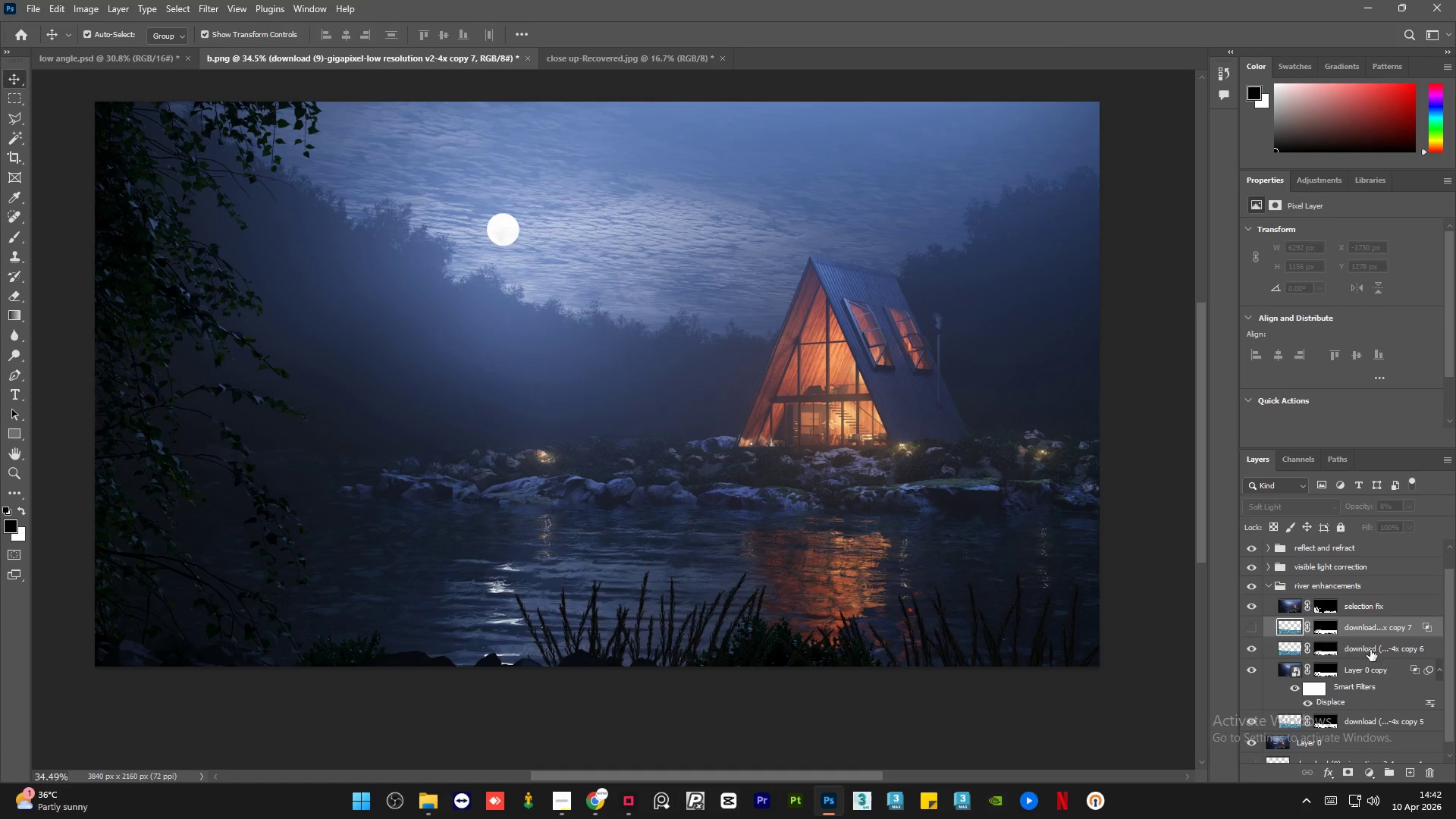 
left_click([1407, 649])
 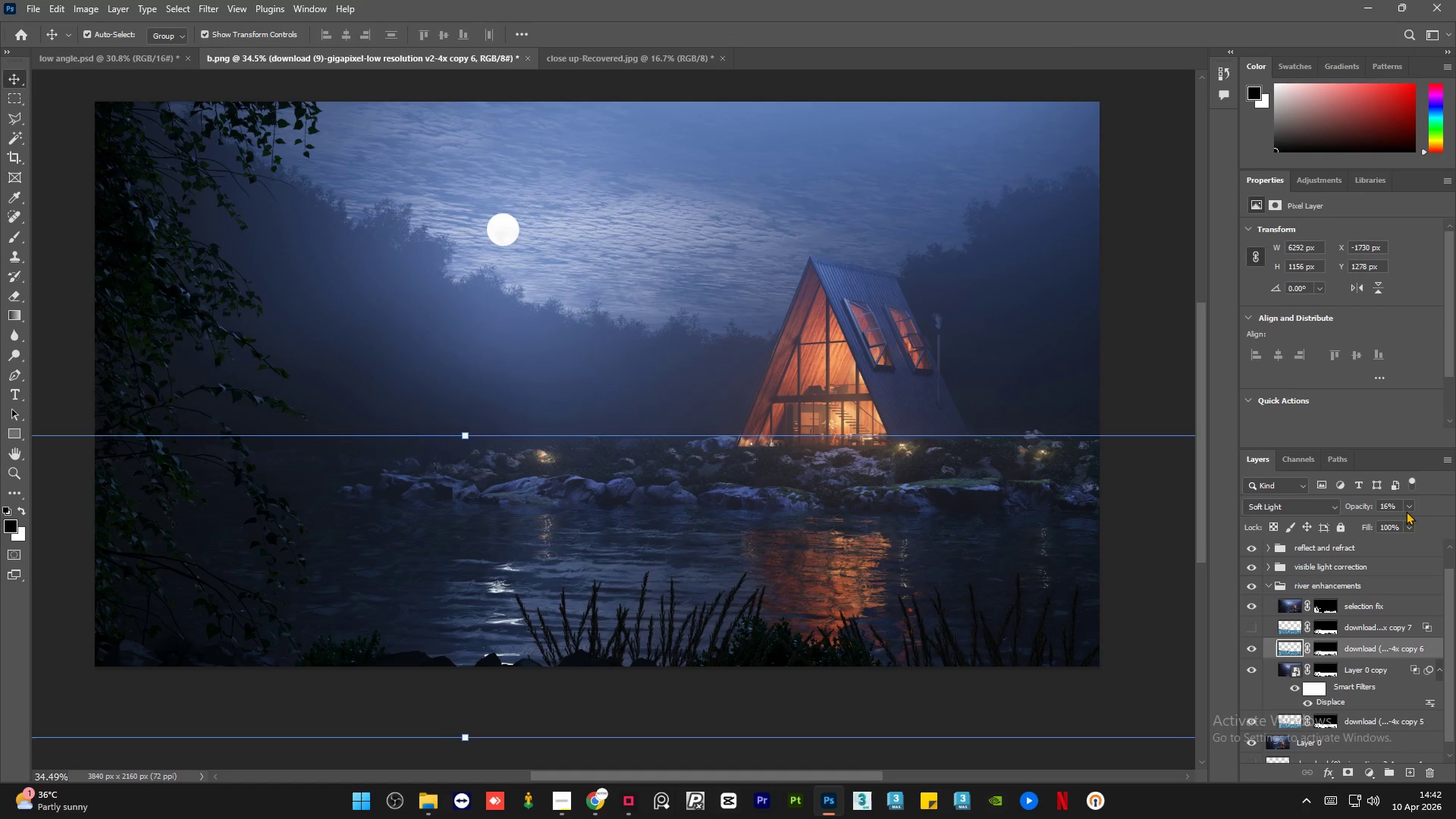 
left_click([1408, 505])
 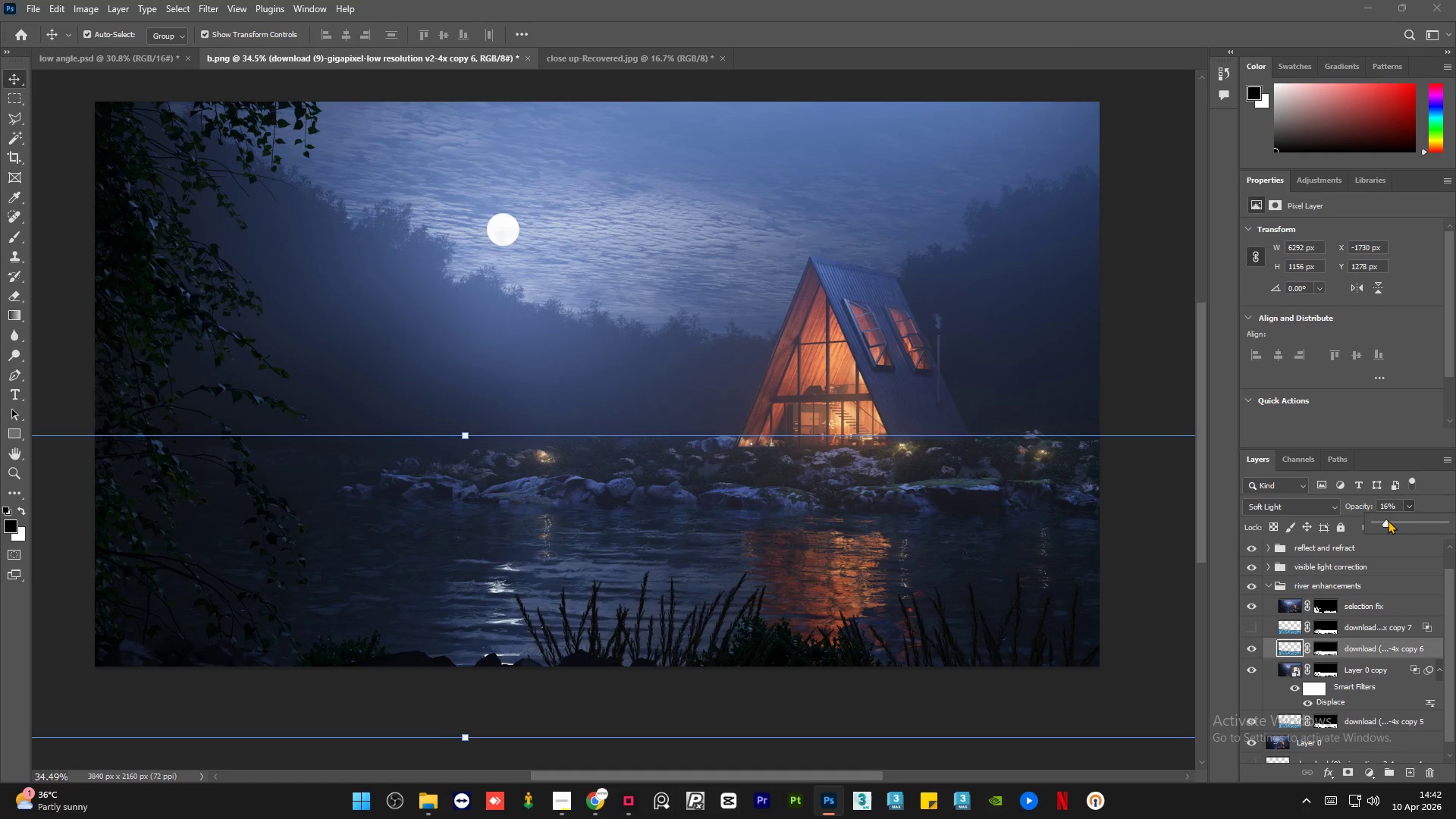 
left_click_drag(start_coordinate=[1388, 520], to_coordinate=[1383, 520])
 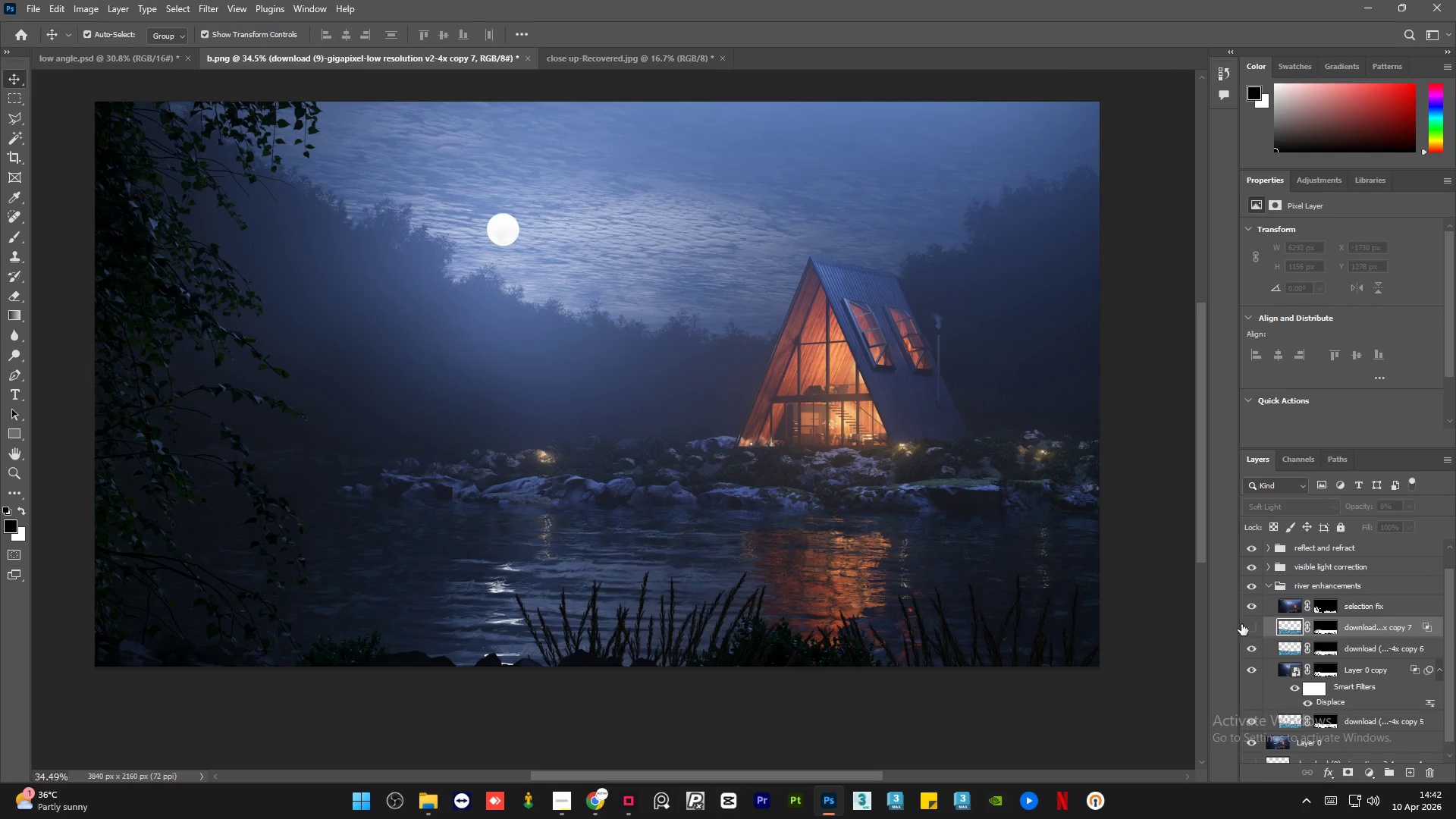 
left_click([1247, 624])
 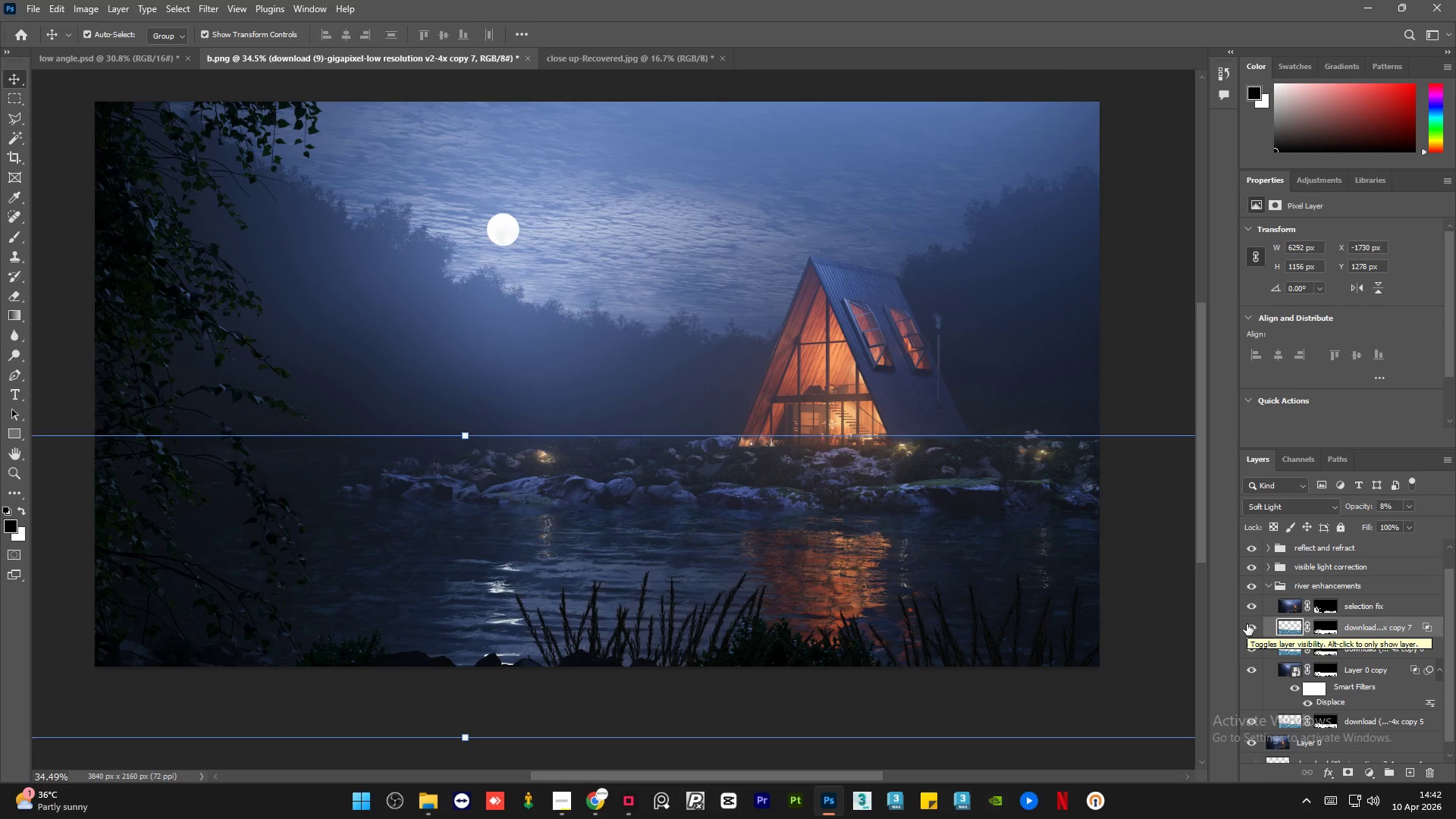 
wait(6.56)
 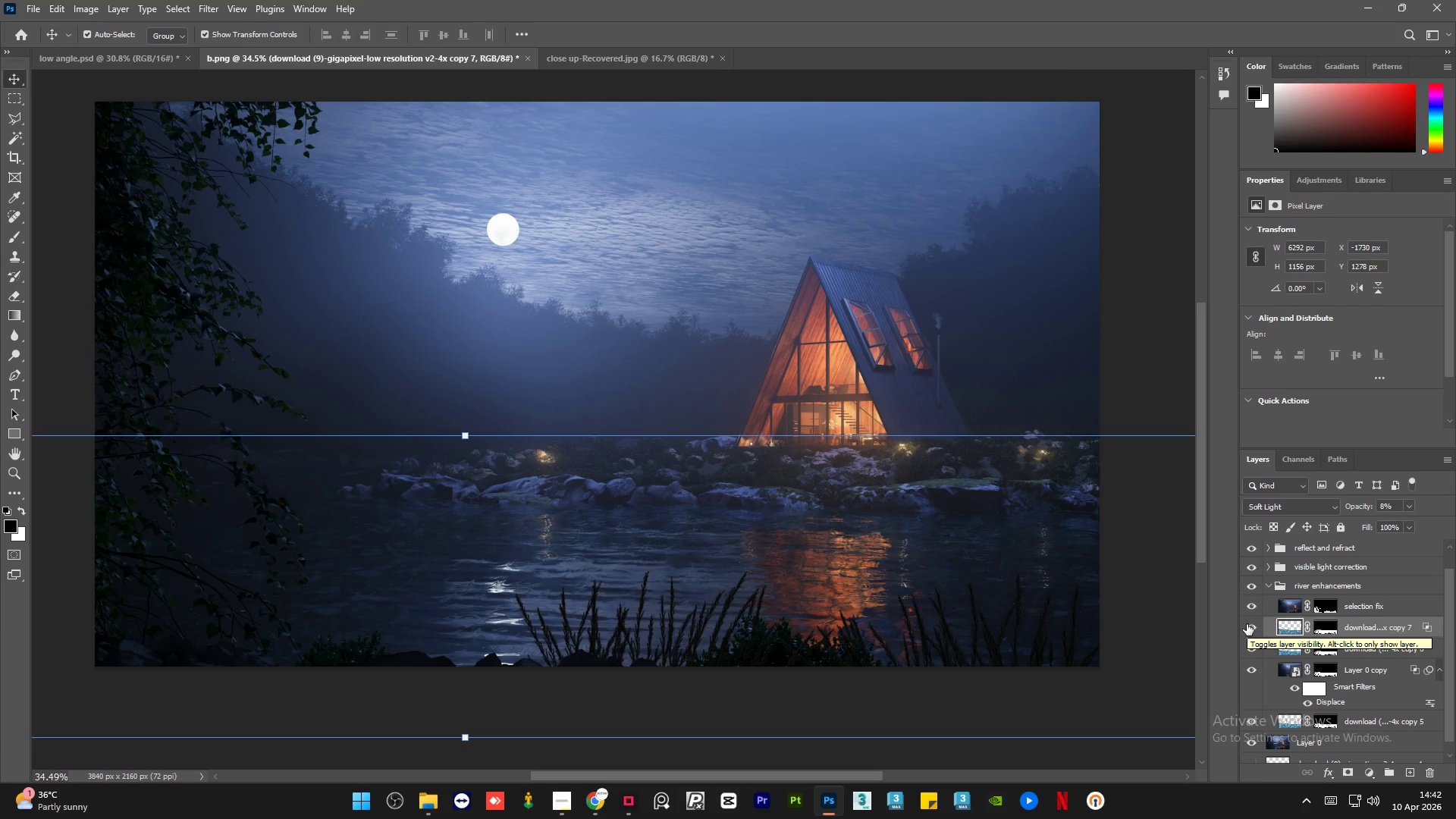 
left_click([1267, 587])
 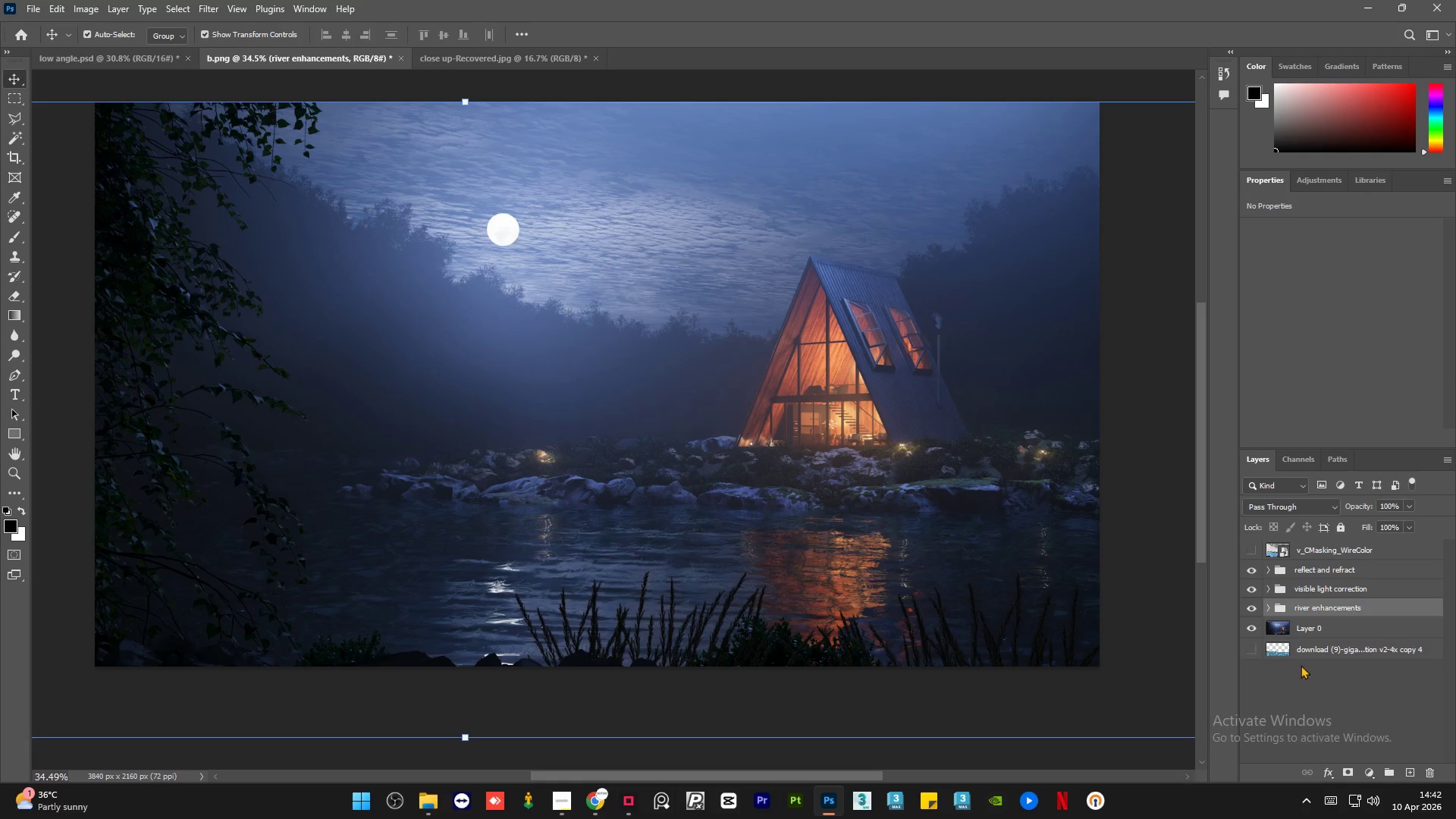 
left_click([1279, 682])
 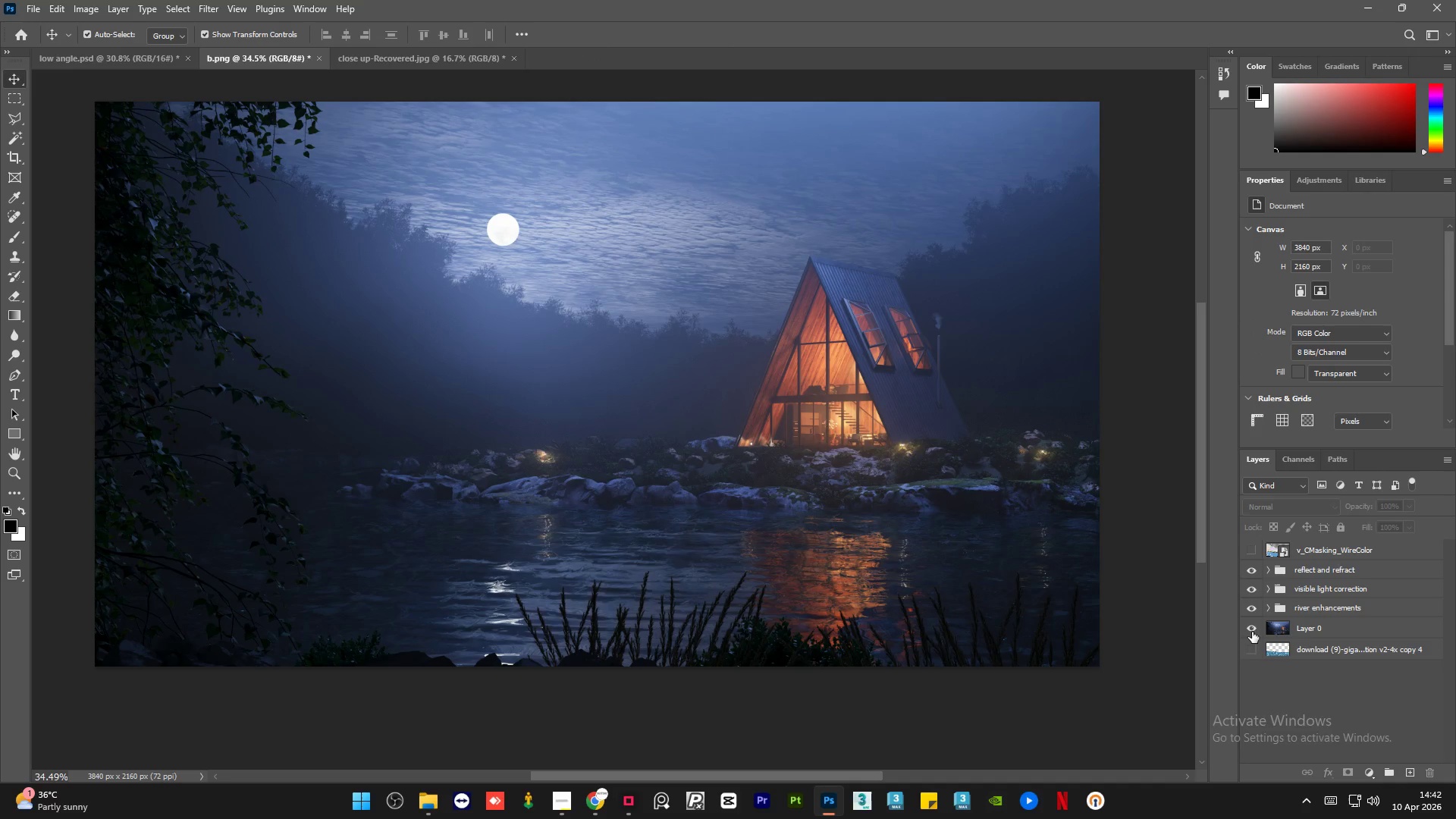 
hold_key(key=AltLeft, duration=1.51)
left_click([1249, 626])
 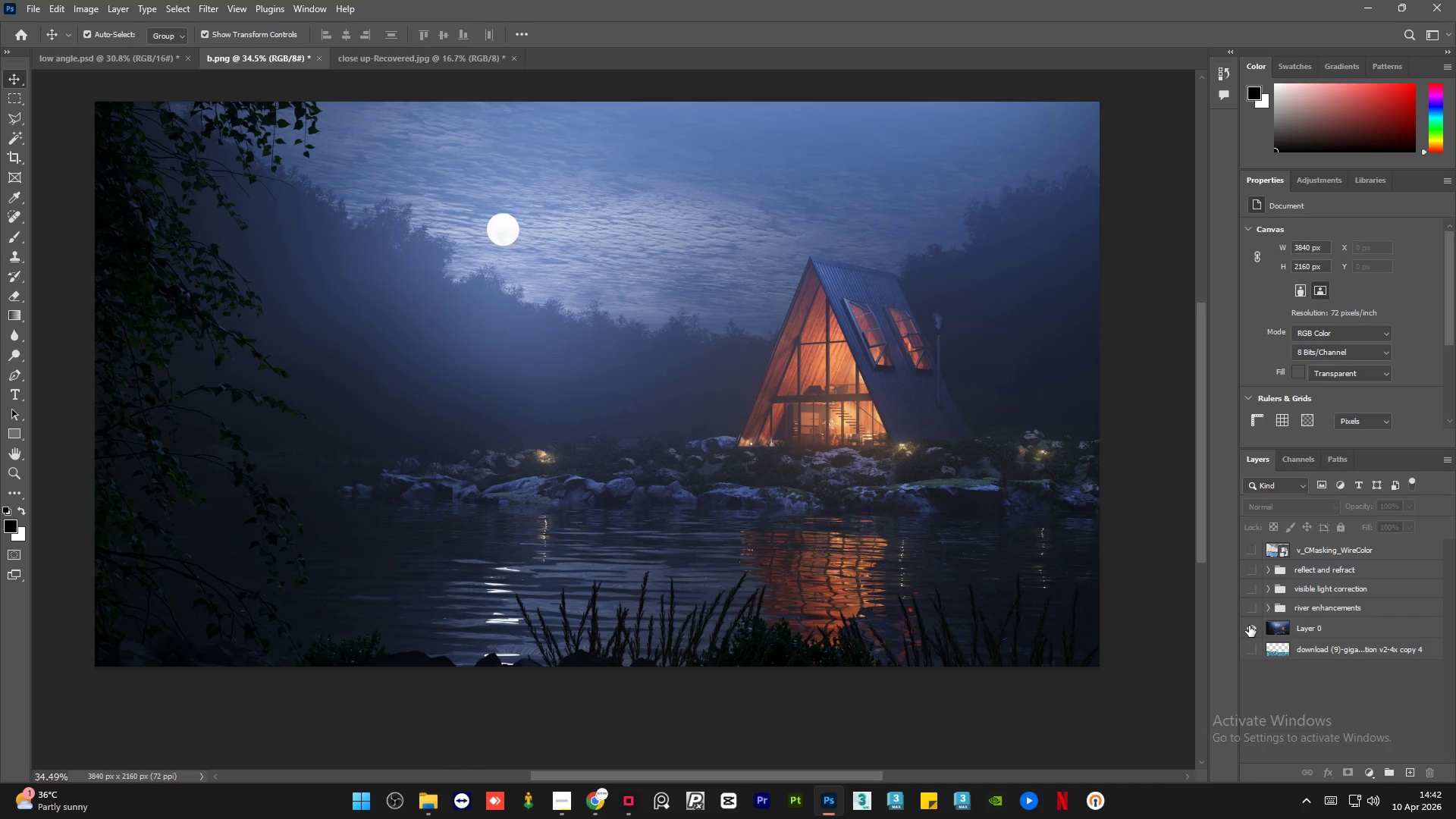 
left_click([1249, 626])
 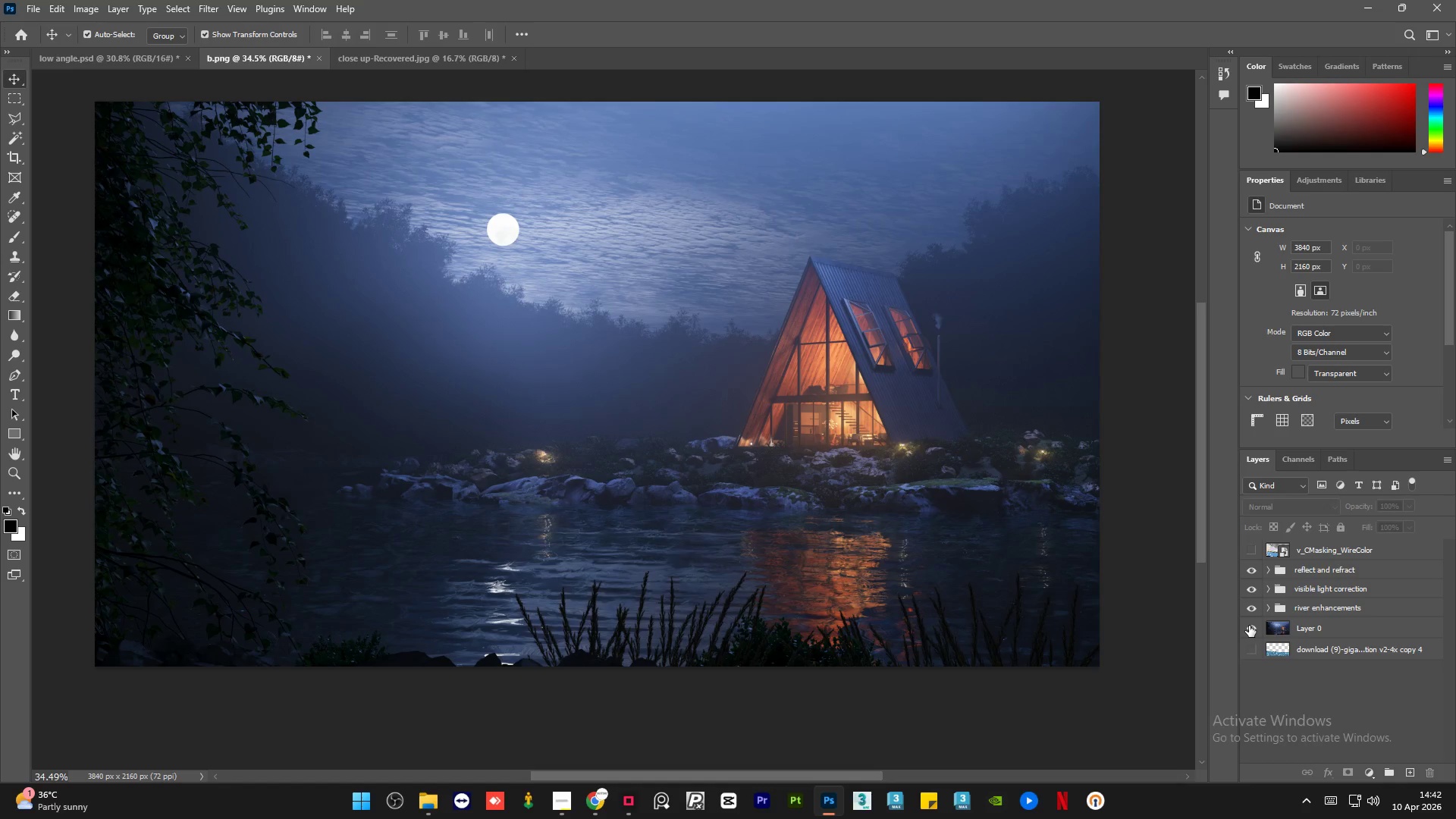 
hold_key(key=AltLeft, duration=1.5)
 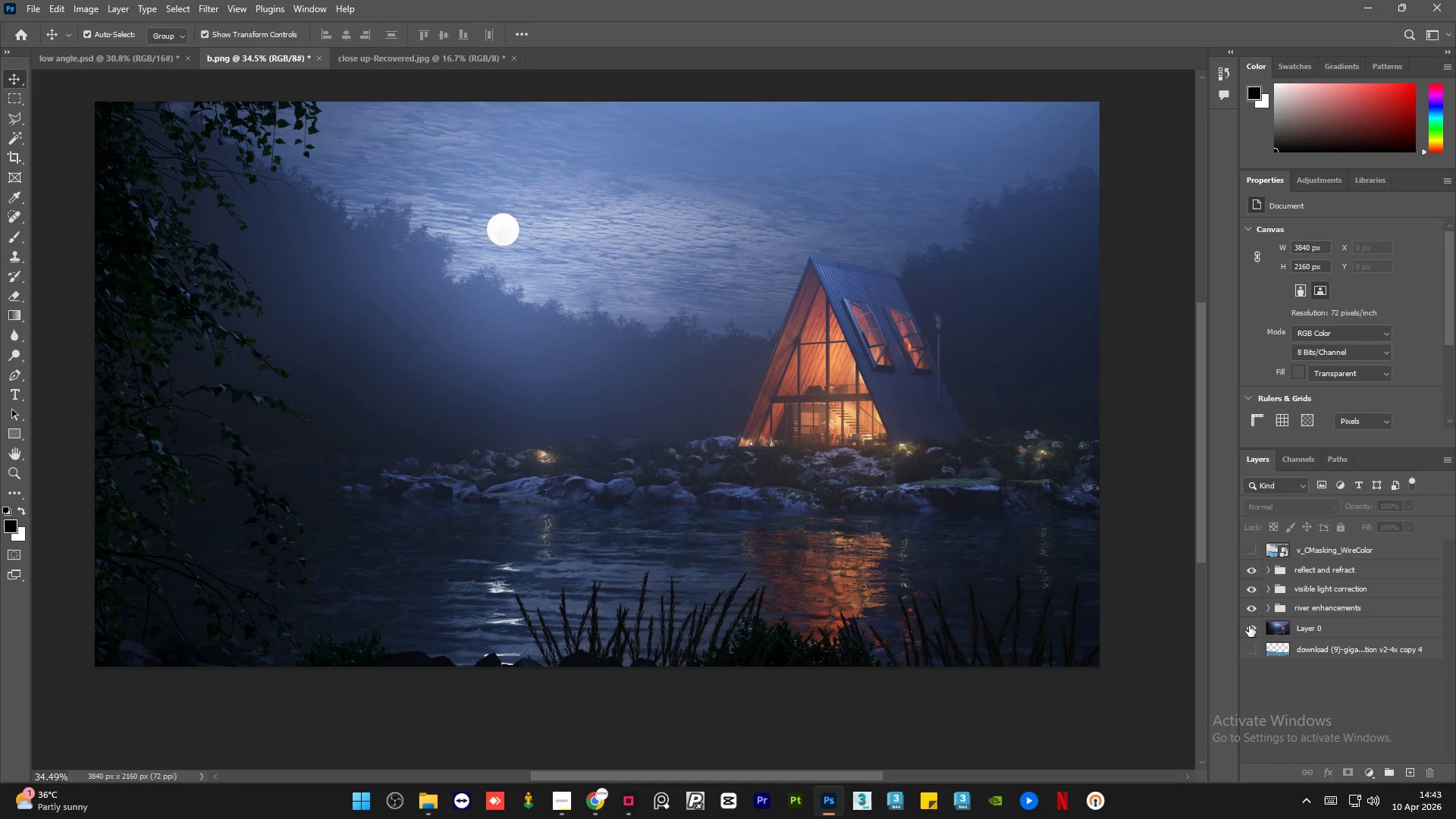 
wait(6.17)
 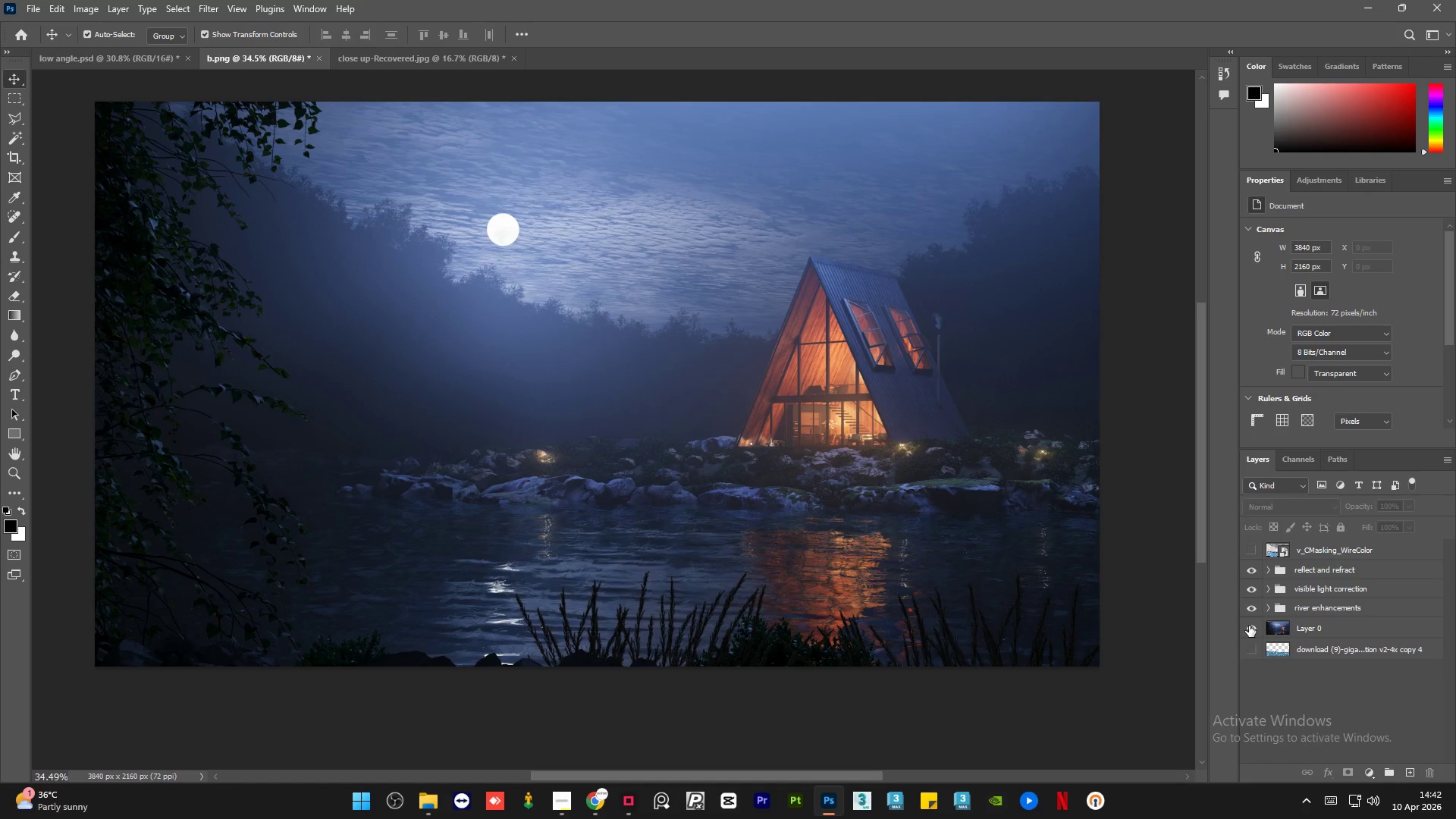 
hold_key(key=AltLeft, duration=1.5)
left_click([1249, 626])
 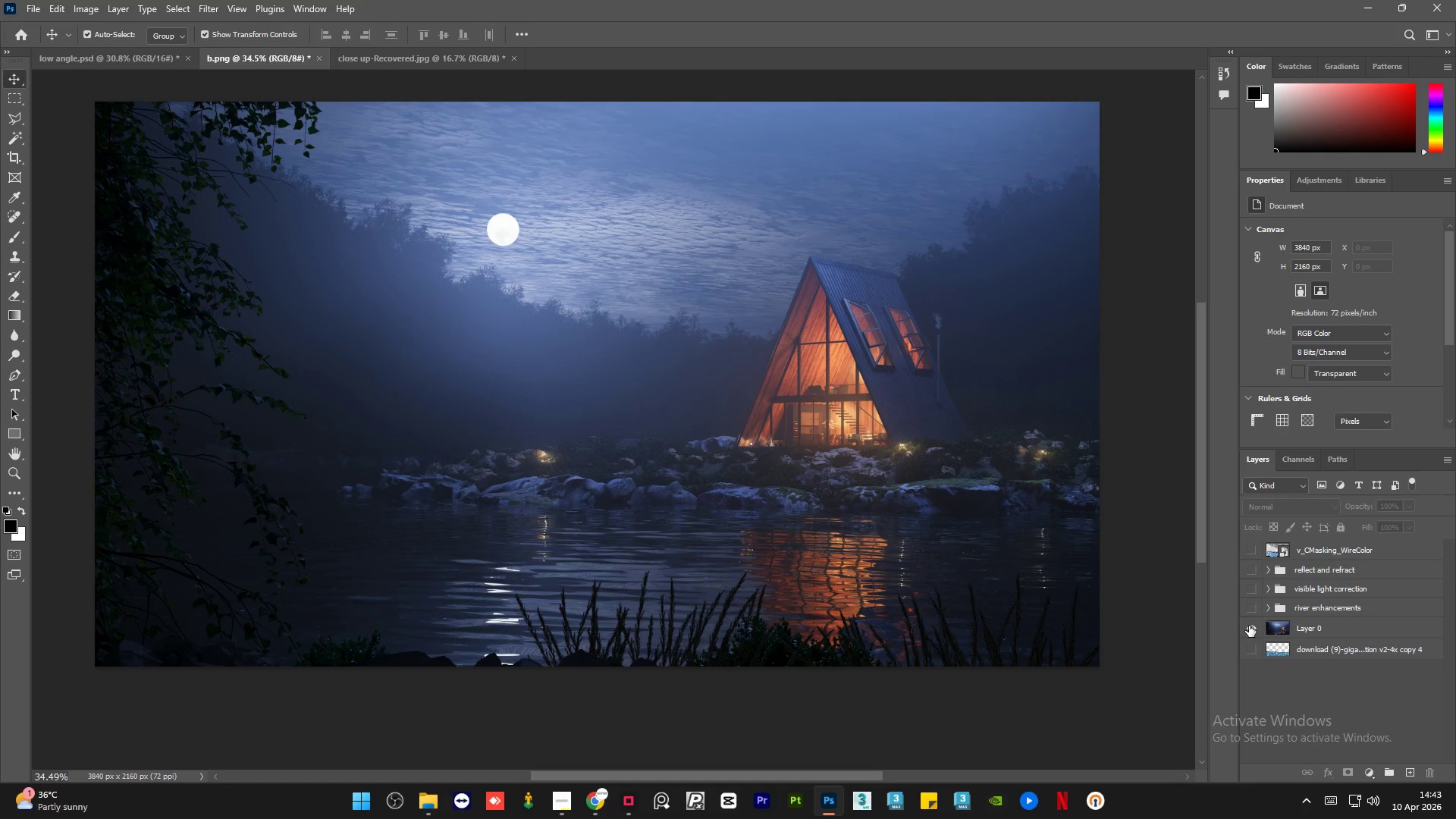 
left_click([1249, 626])
 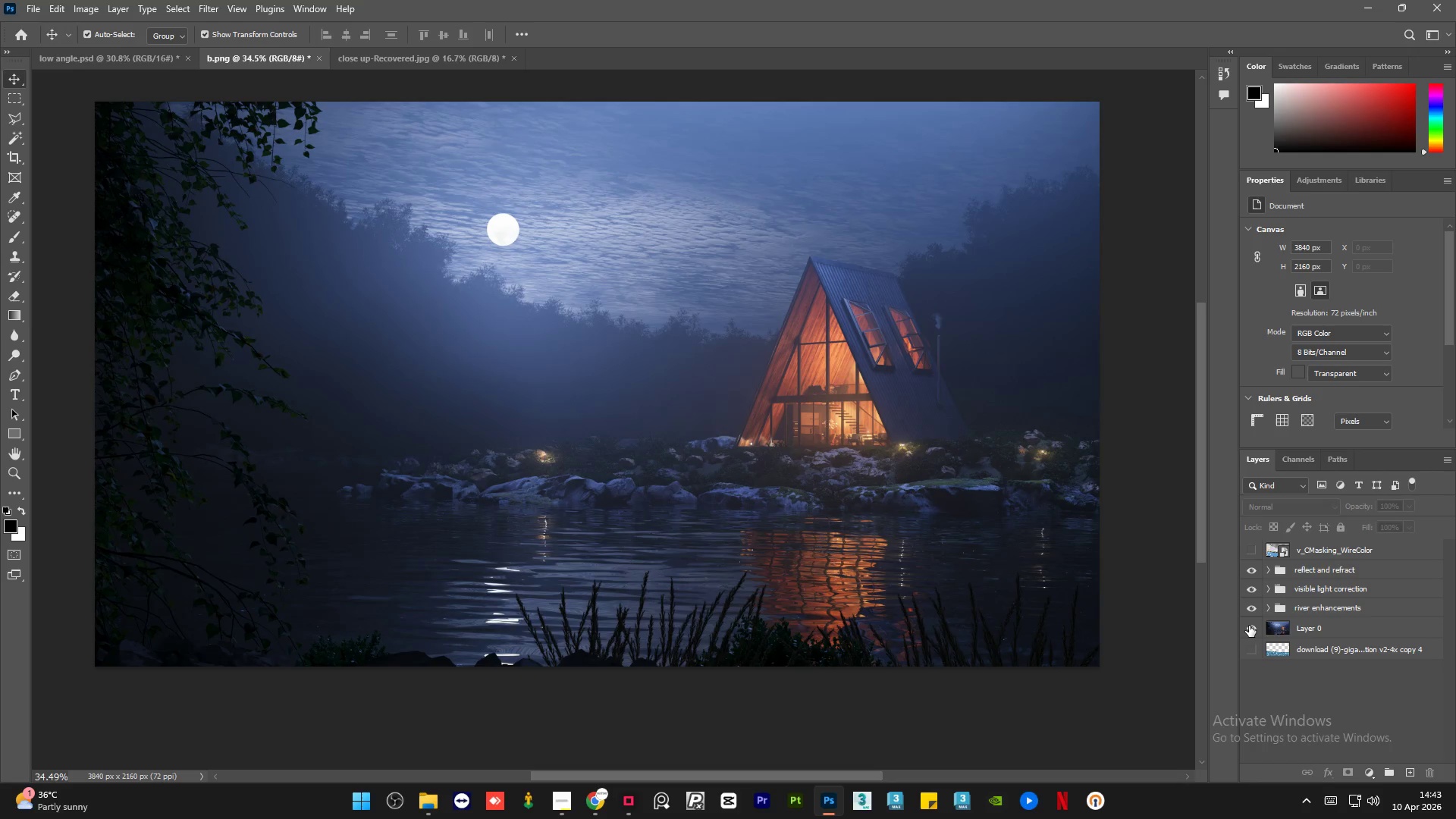 
hold_key(key=AltLeft, duration=1.38)
 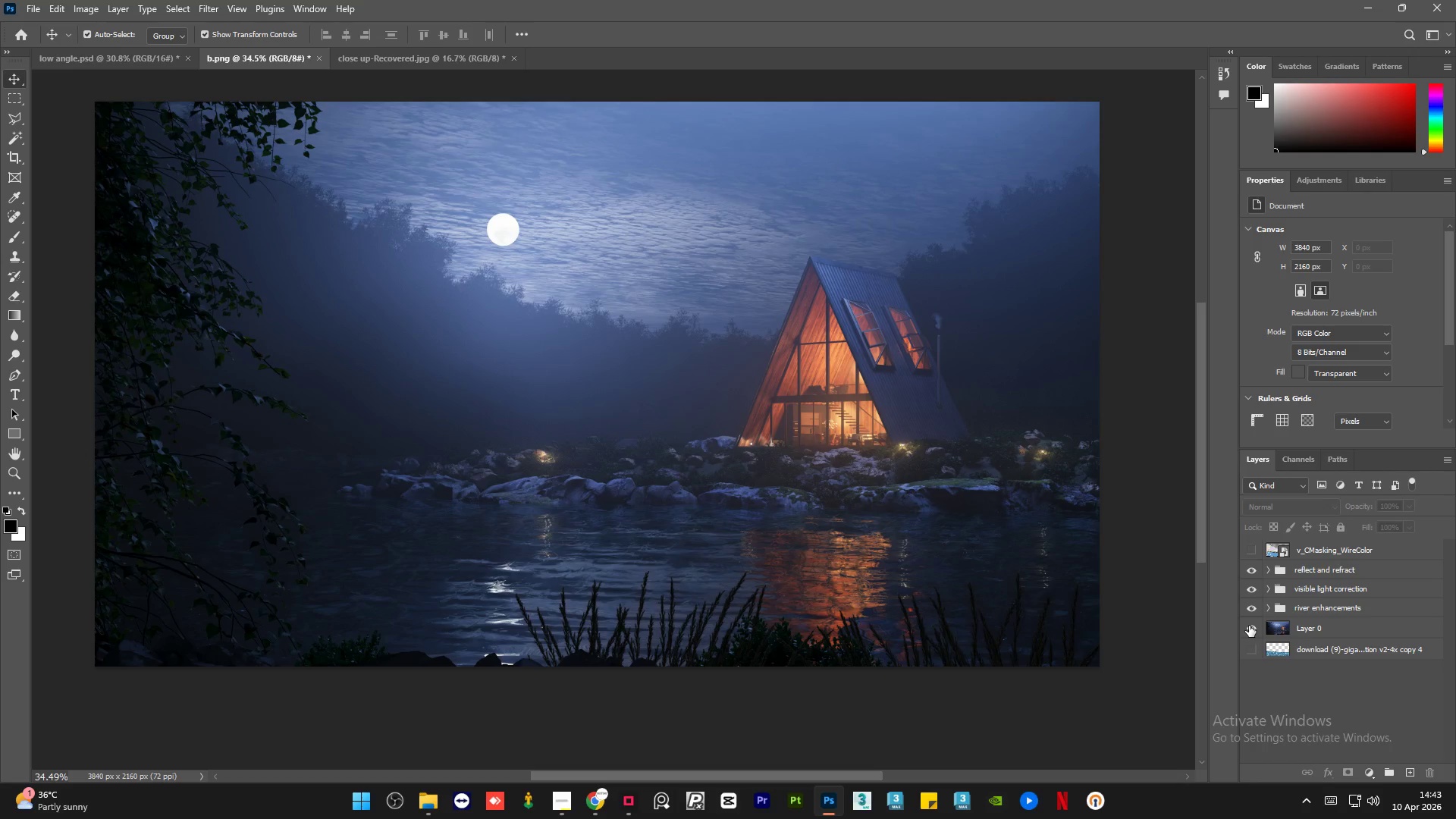 
hold_key(key=AltLeft, duration=1.5)
left_click([1249, 626])
 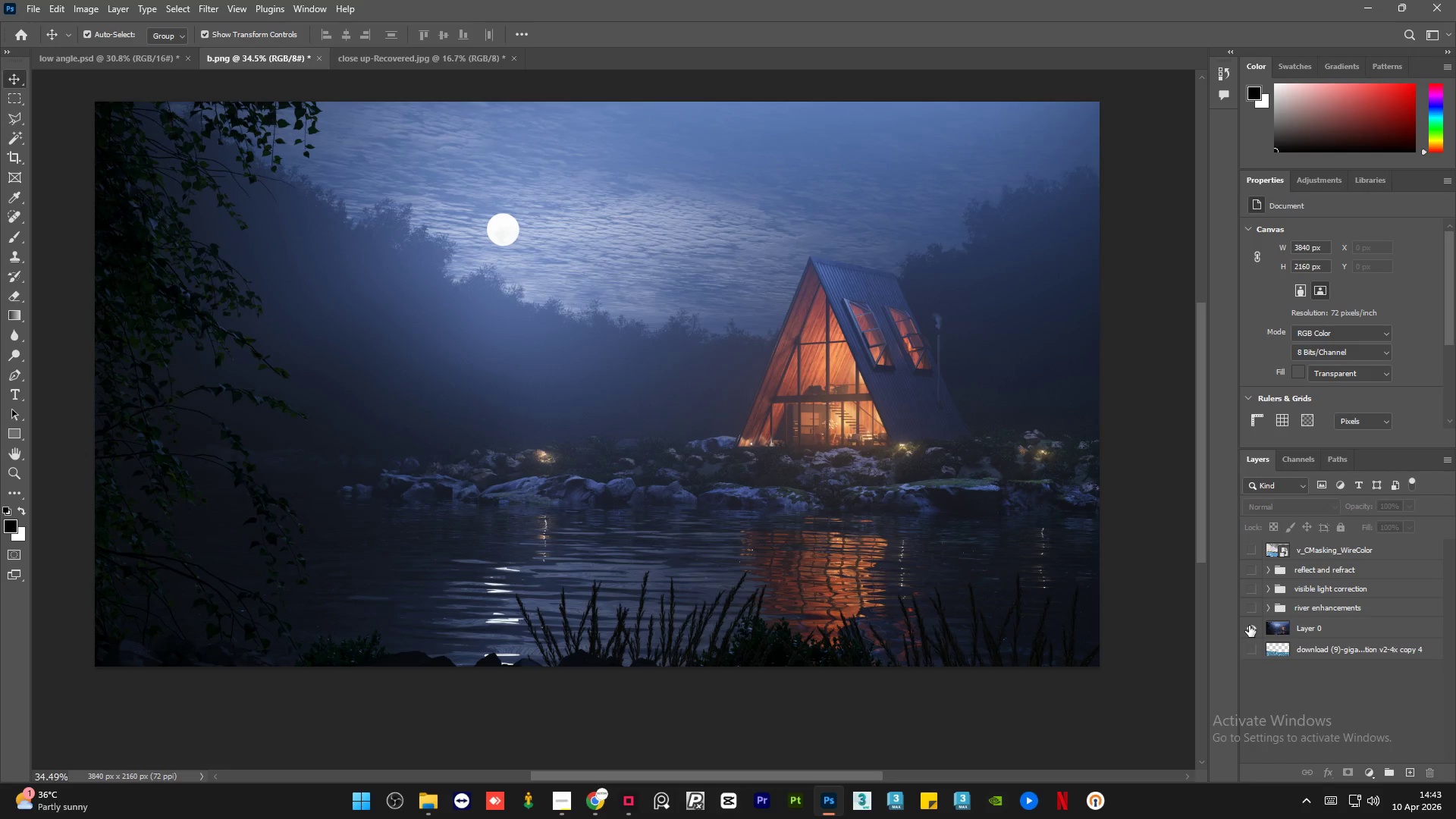 
hold_key(key=AltLeft, duration=1.51)
left_click([1249, 626])
 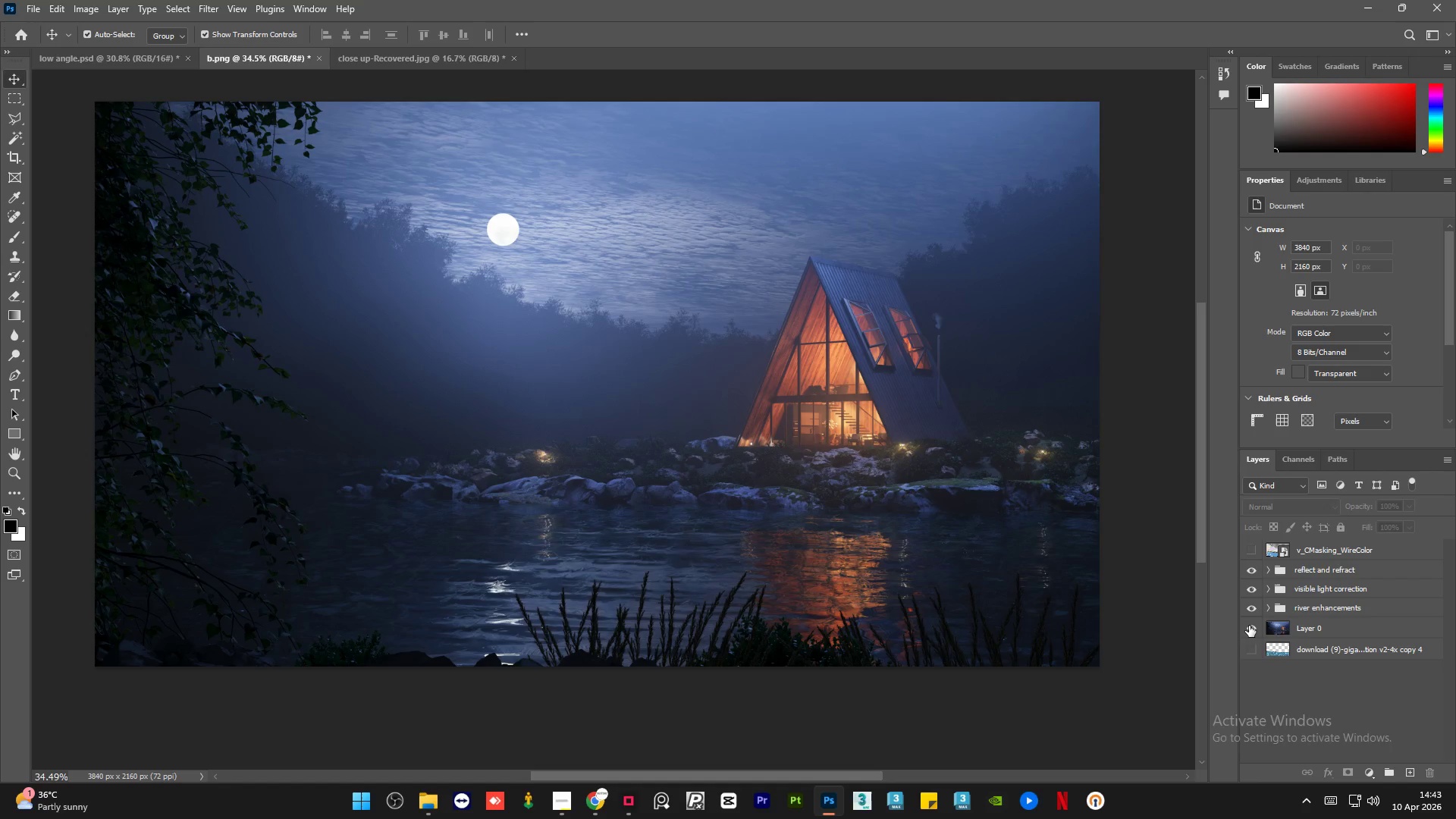 
left_click([1249, 626])
 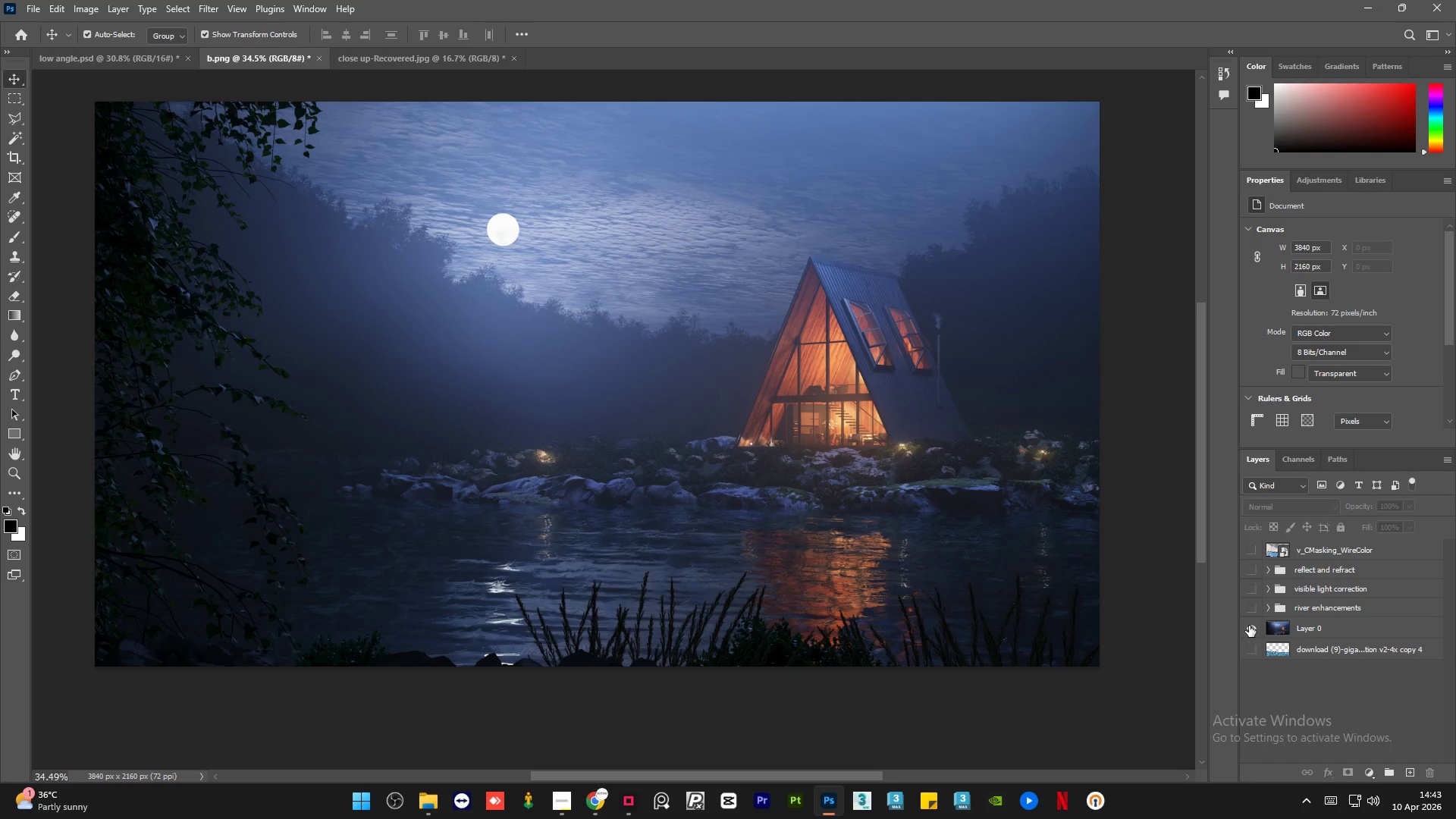 
hold_key(key=AltLeft, duration=1.53)
left_click([1249, 626])
 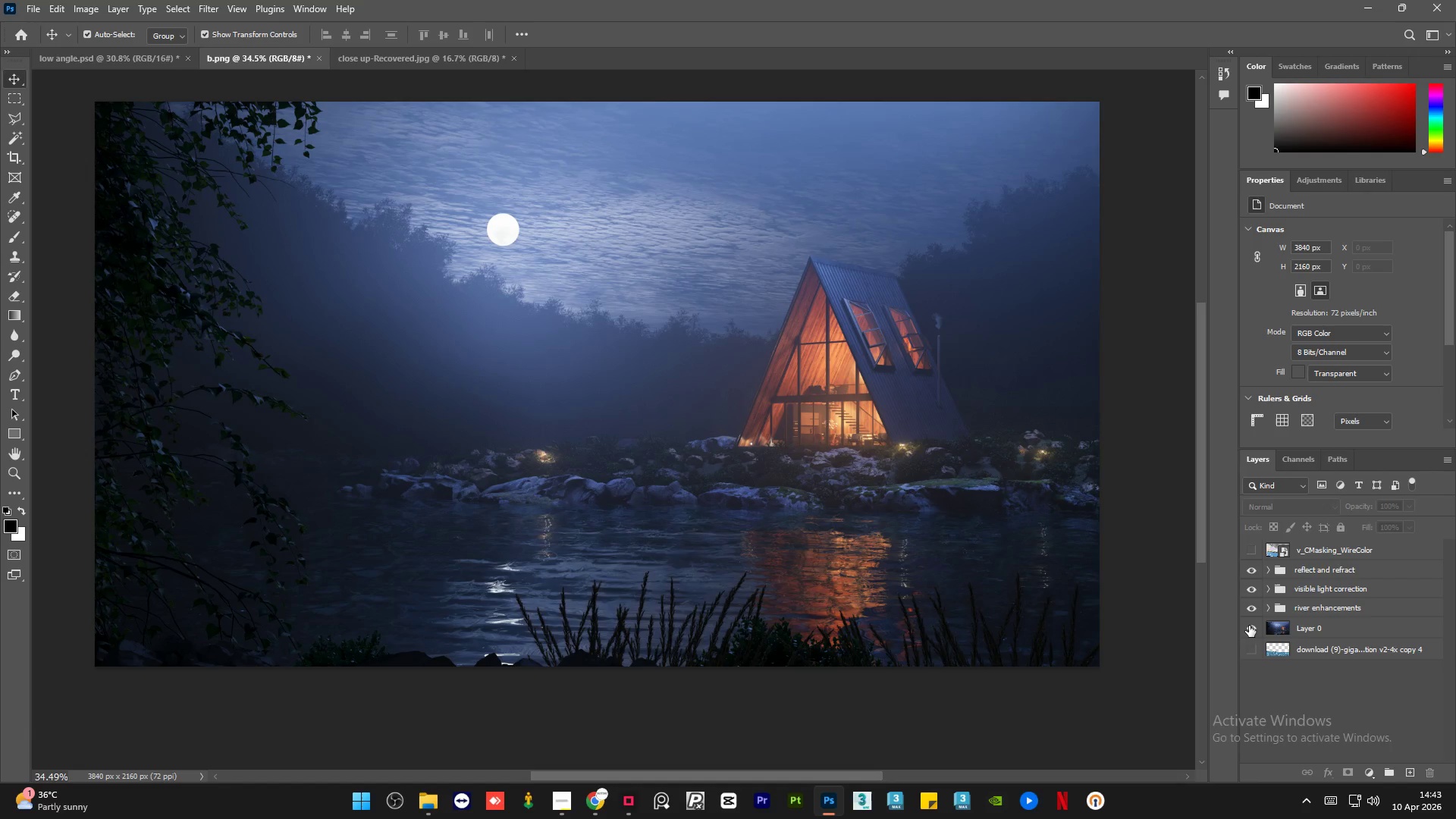 
left_click([1249, 626])
 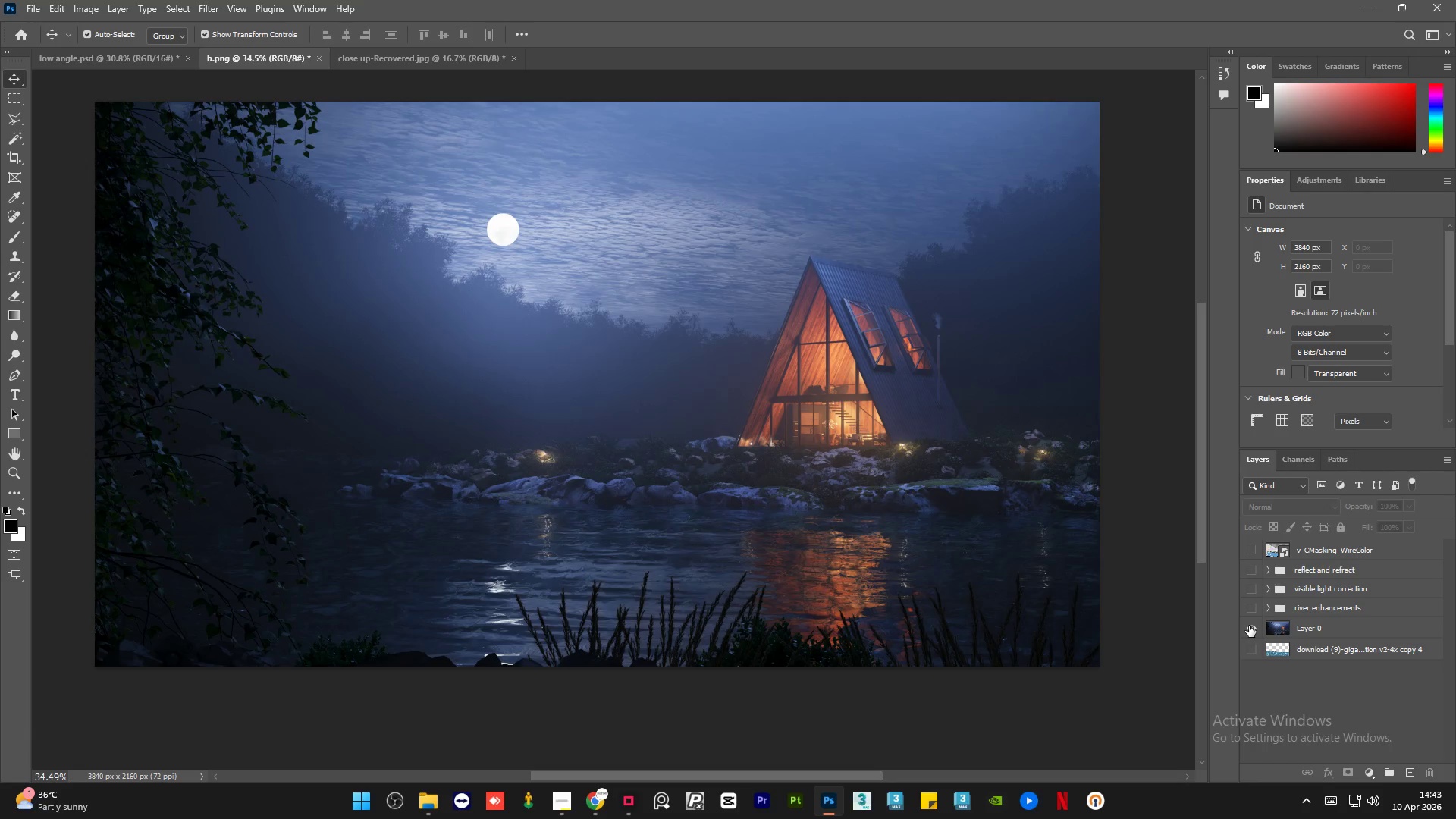 
hold_key(key=AltLeft, duration=1.5)
left_click([1249, 626])
 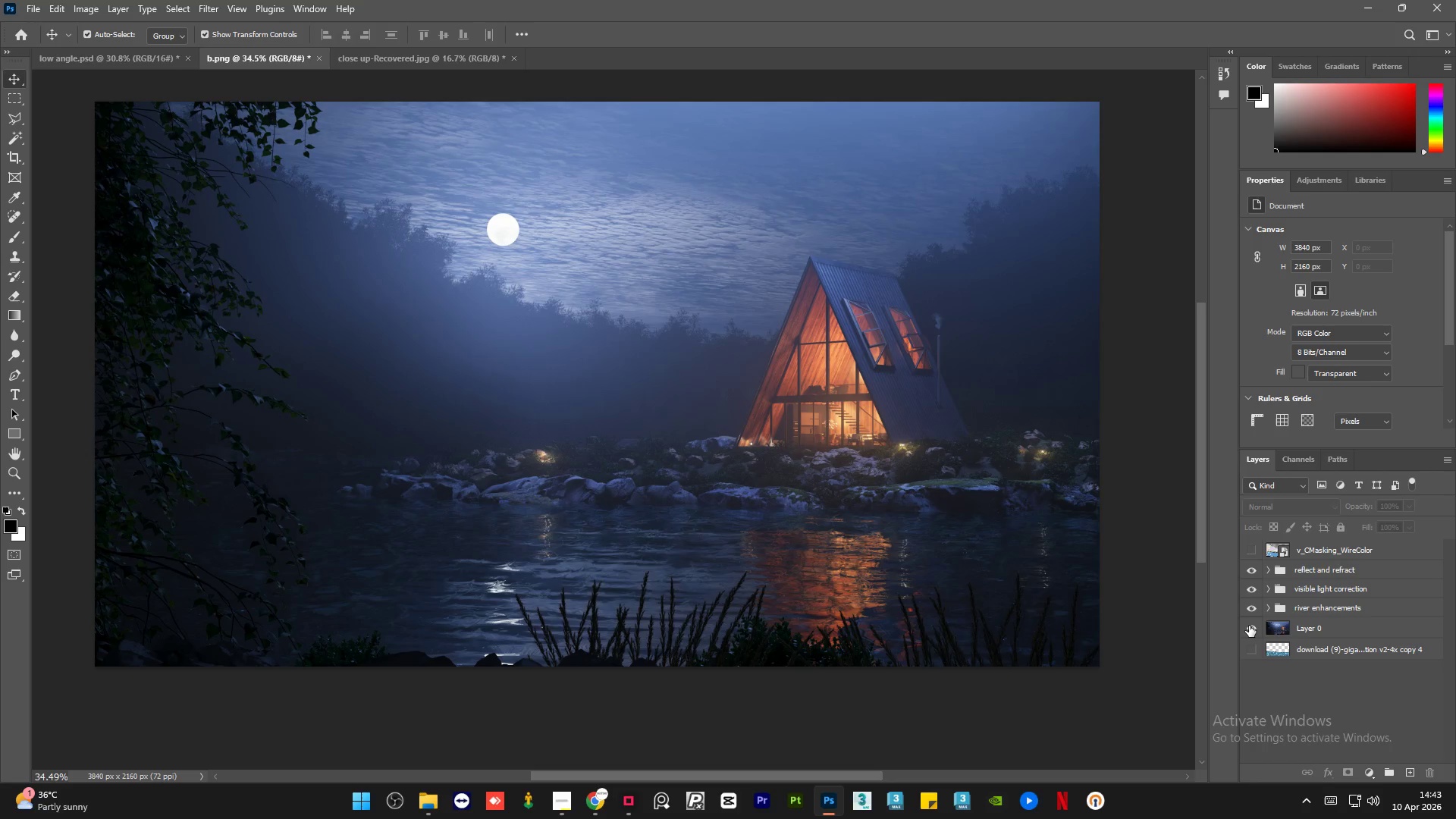 
hold_key(key=AltLeft, duration=1.26)
left_click([1249, 626])
 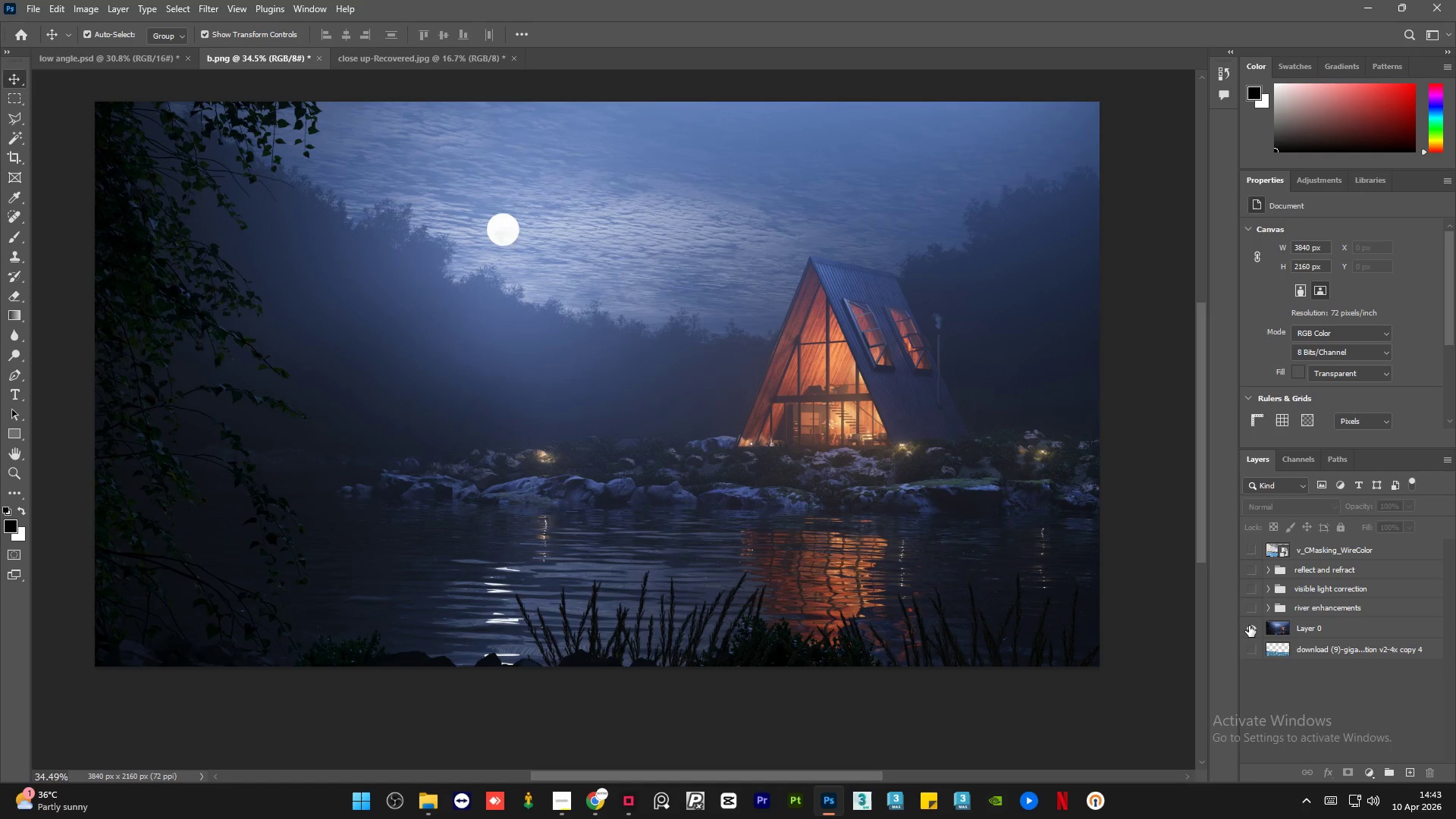 
left_click([1249, 626])
 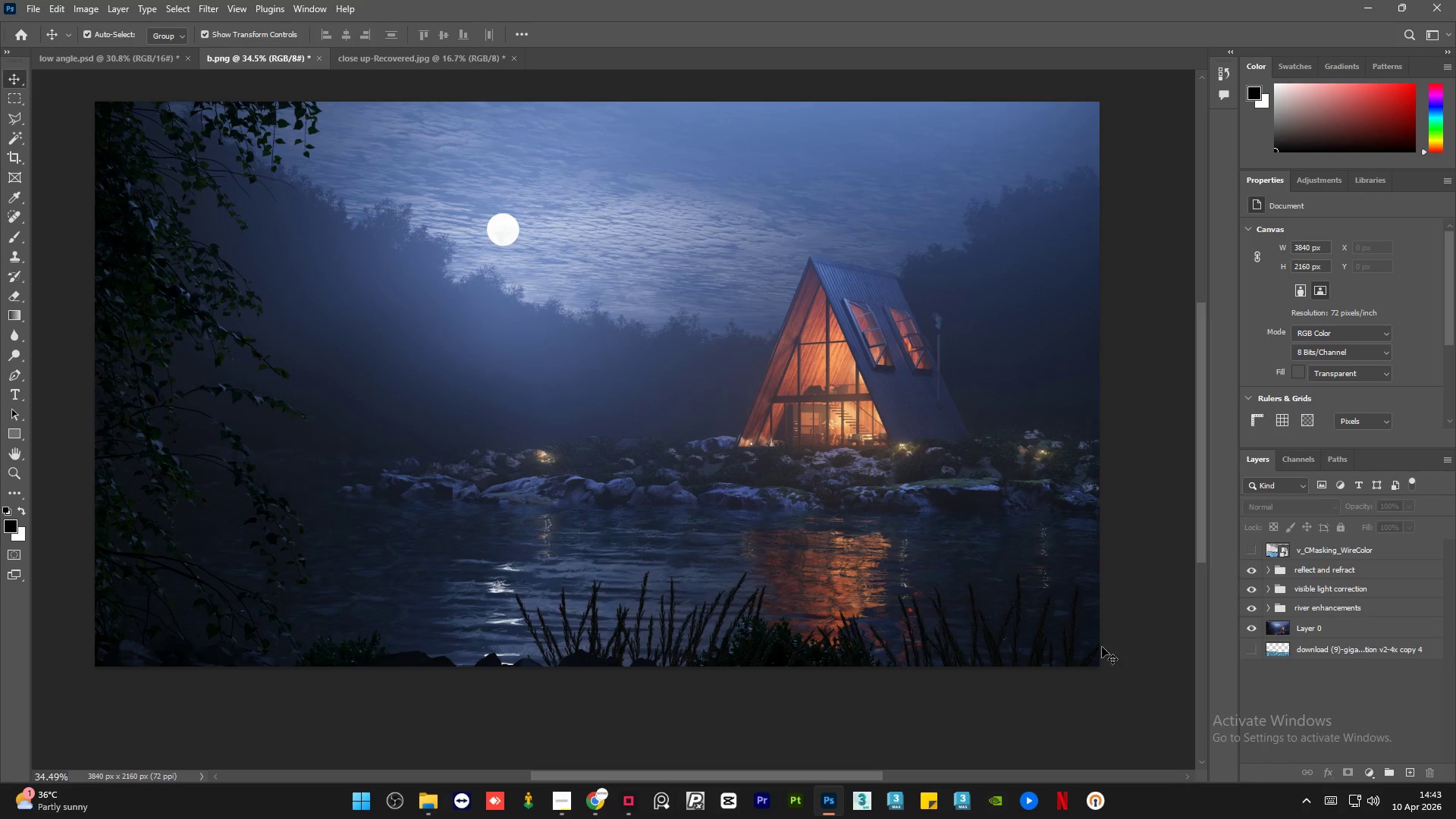 
hold_key(key=AltLeft, duration=1.5)
hold_key(key=AltLeft, duration=1.51)
scroll: coordinate [893, 660], scroll_direction: up, amount: 20.0
 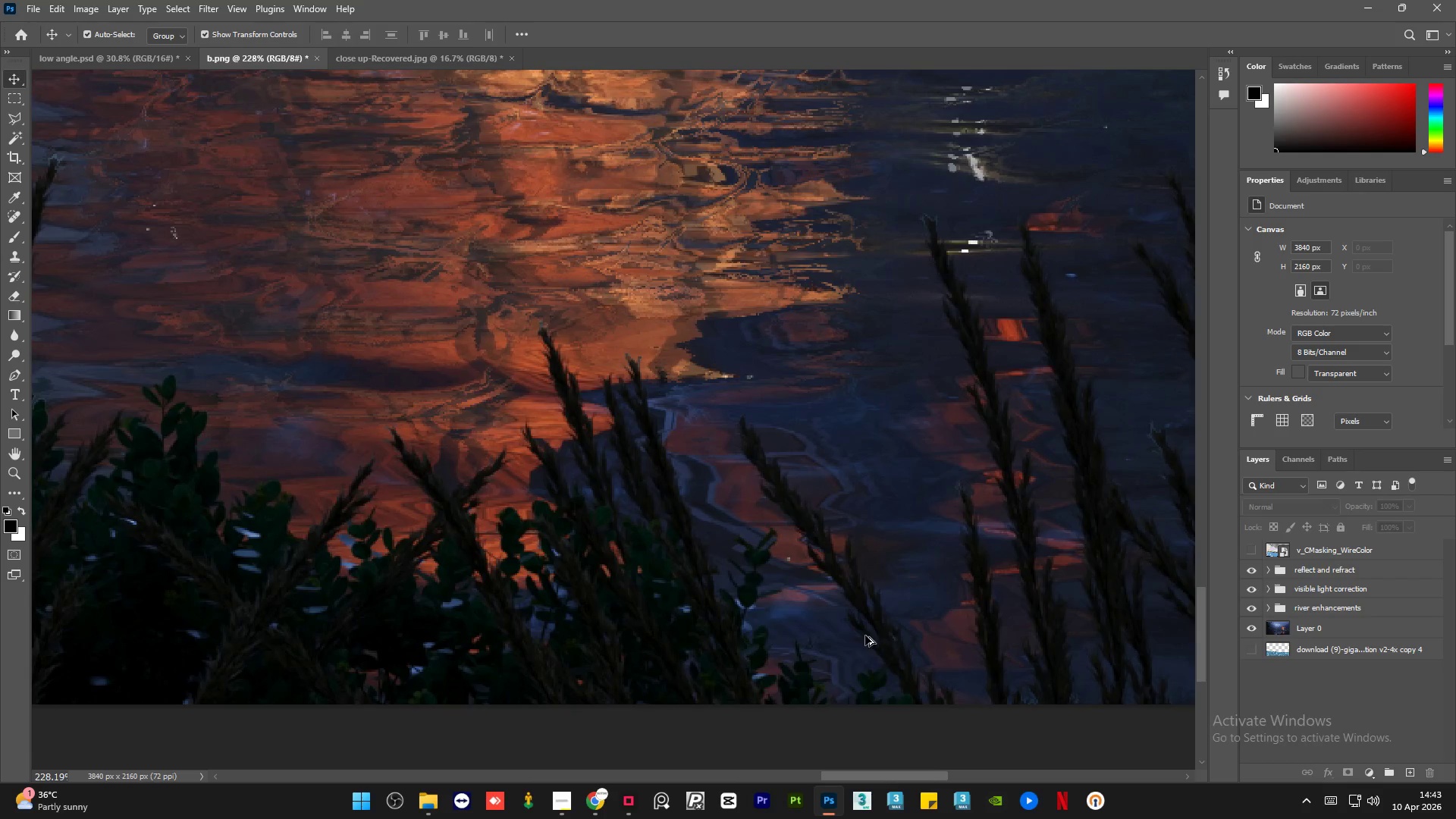 
hold_key(key=AltLeft, duration=1.5)
scroll: coordinate [864, 632], scroll_direction: down, amount: 11.0
 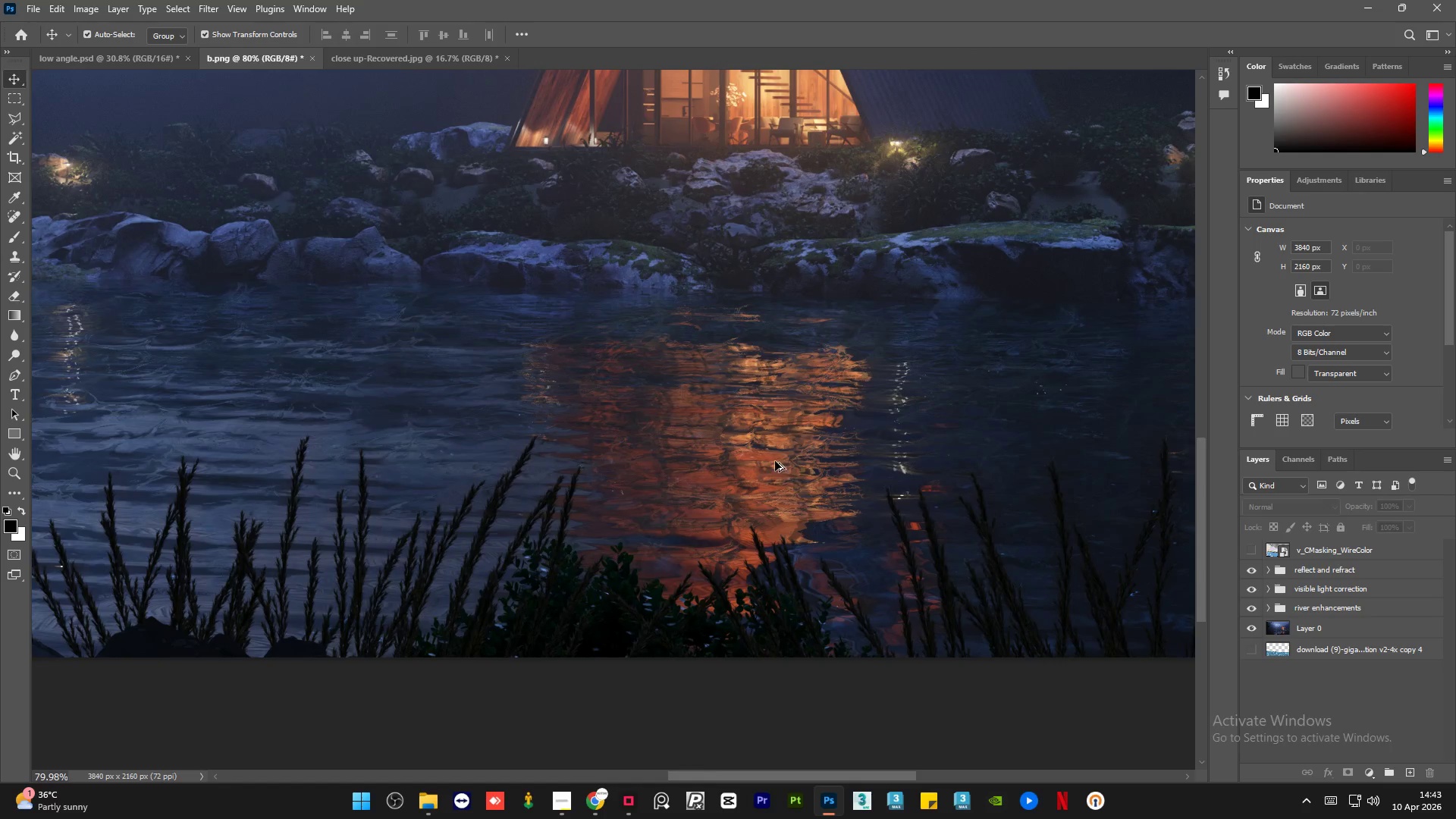 
hold_key(key=AltLeft, duration=1.52)
 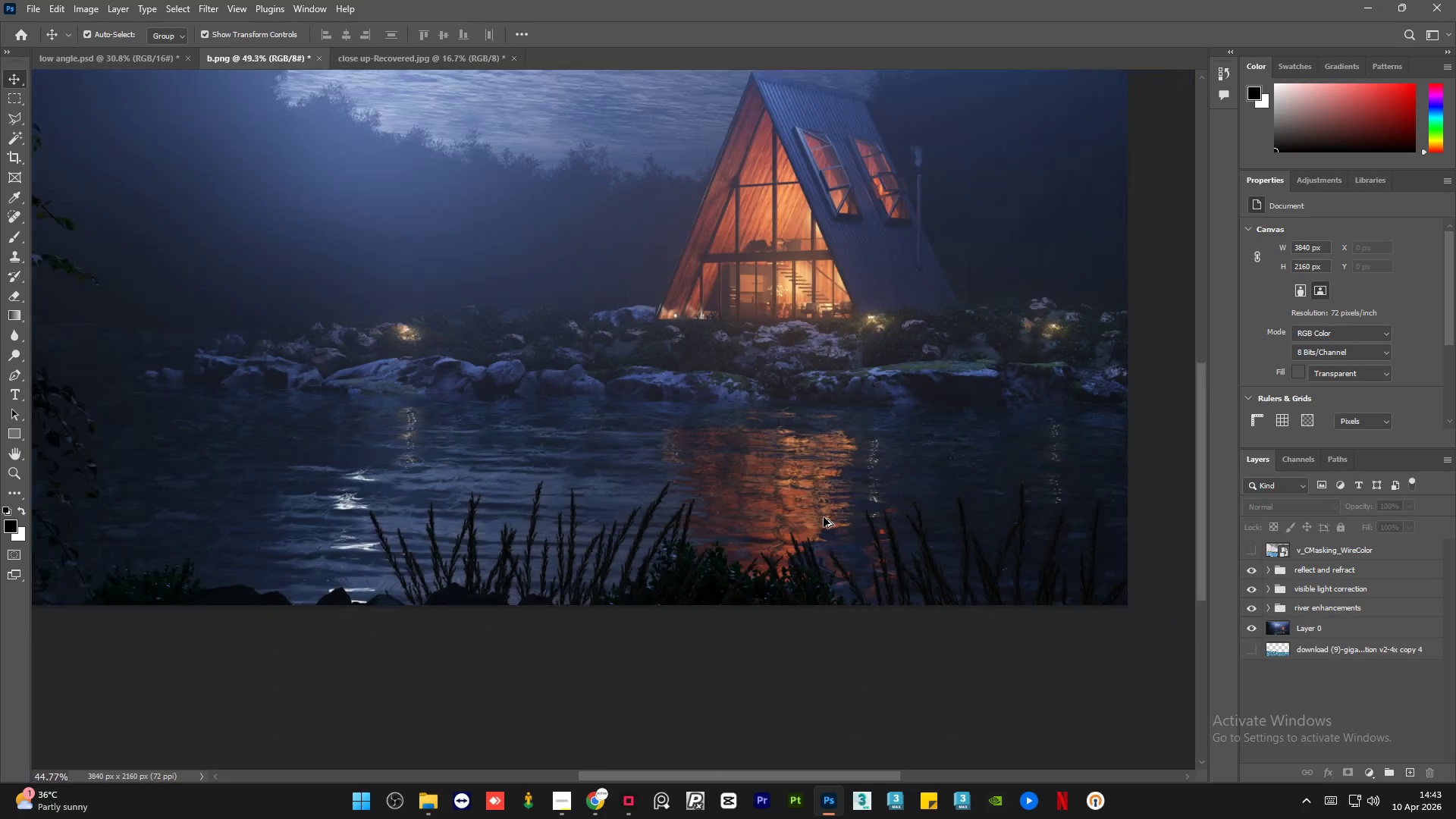 
scroll: coordinate [775, 458], scroll_direction: up, amount: 10.0
 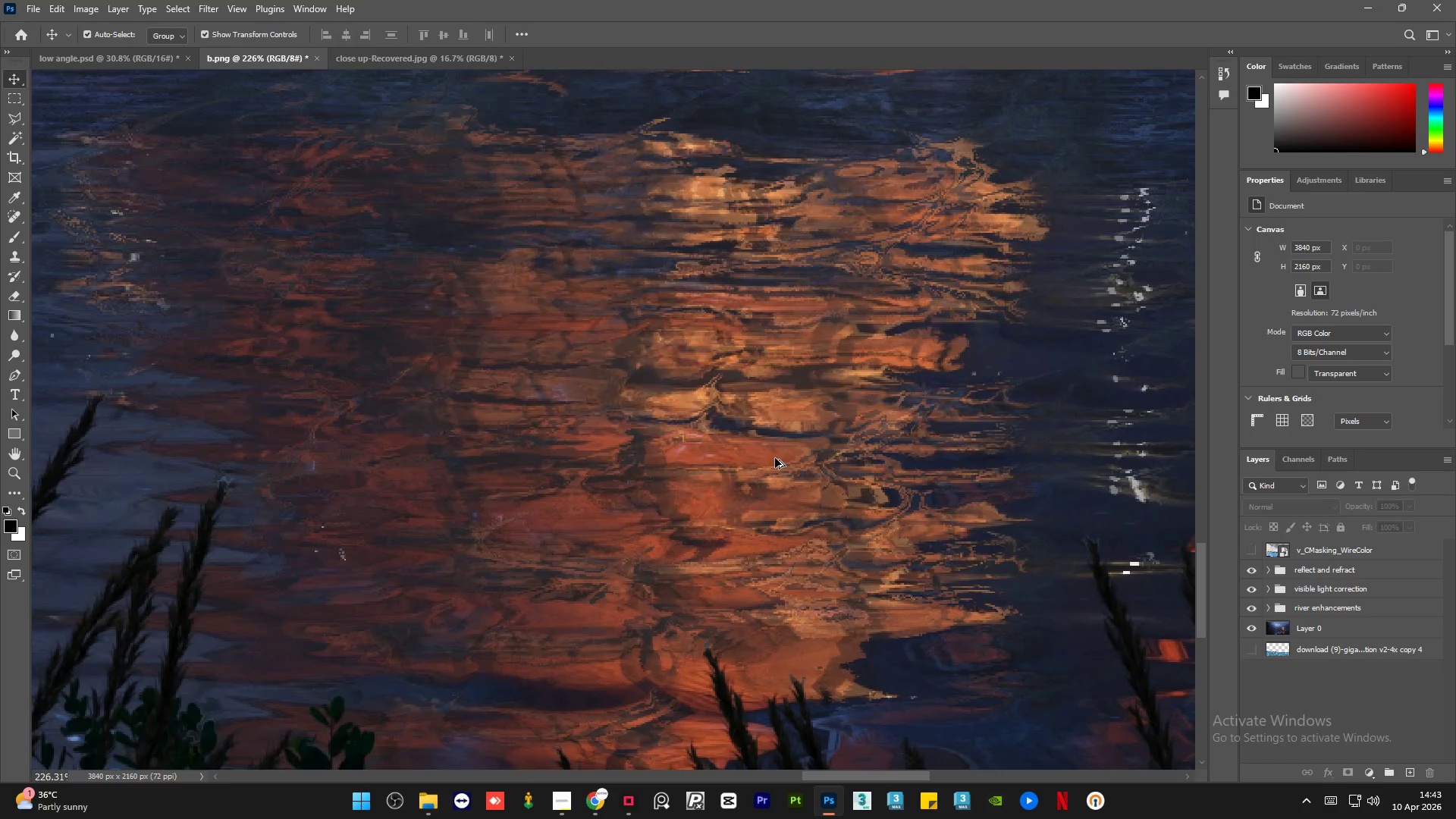 
hold_key(key=AltLeft, duration=1.52)
hold_key(key=AltLeft, duration=0.75)
scroll: coordinate [664, 524], scroll_direction: down, amount: 13.0
 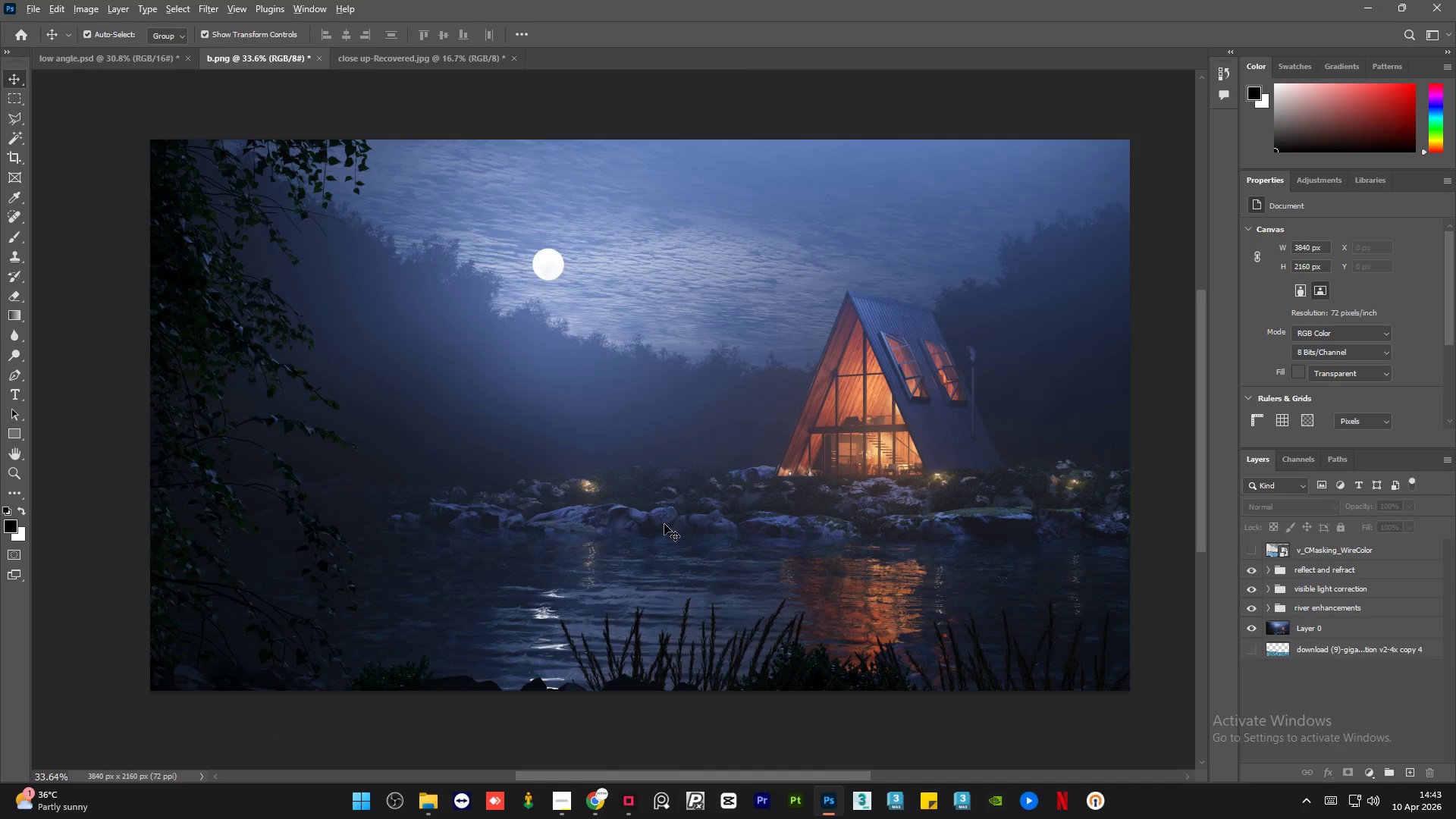 
hold_key(key=AltLeft, duration=0.72)
scroll: coordinate [664, 524], scroll_direction: up, amount: 1.0
 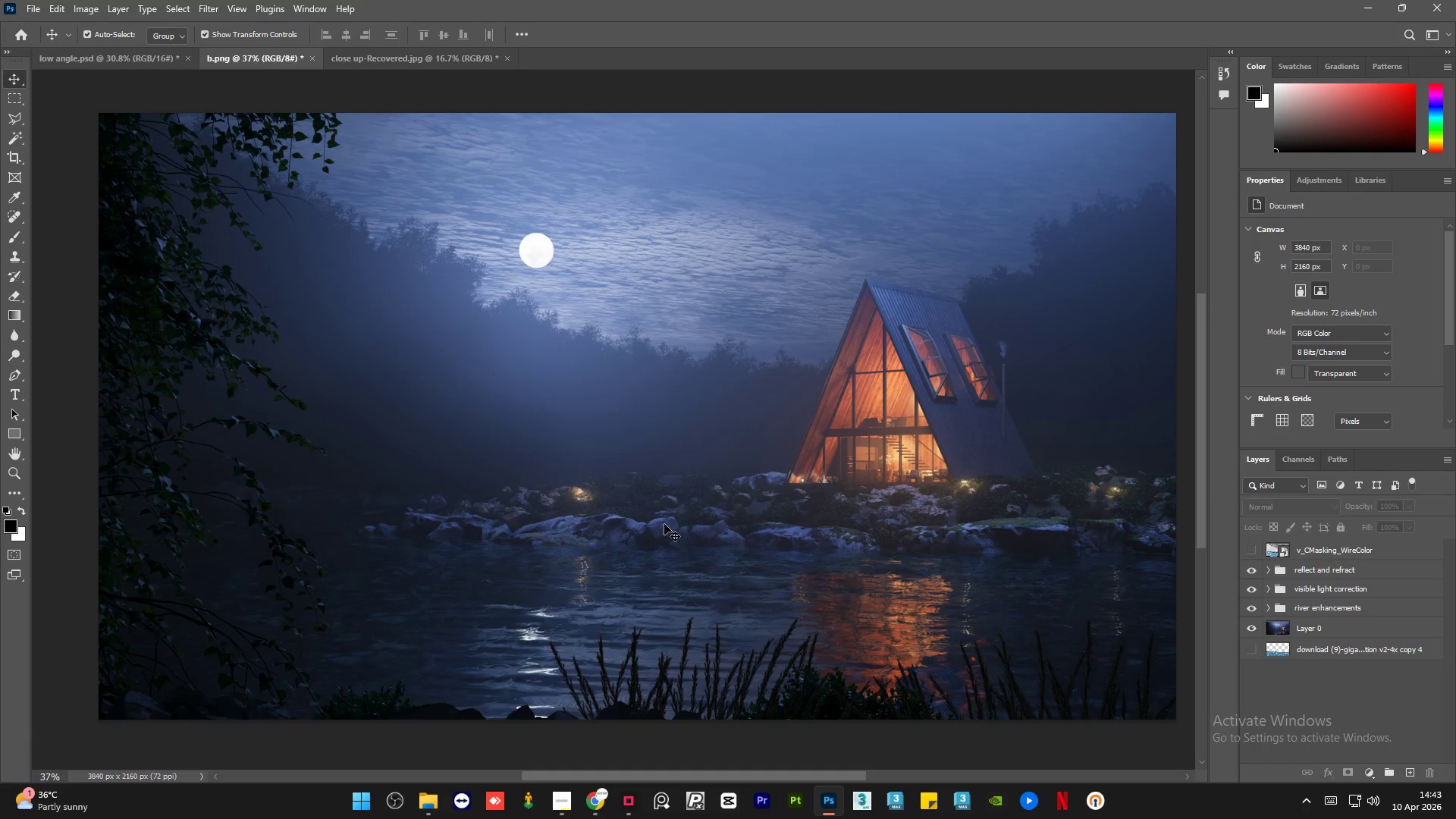 
scroll: coordinate [664, 524], scroll_direction: down, amount: 1.0
 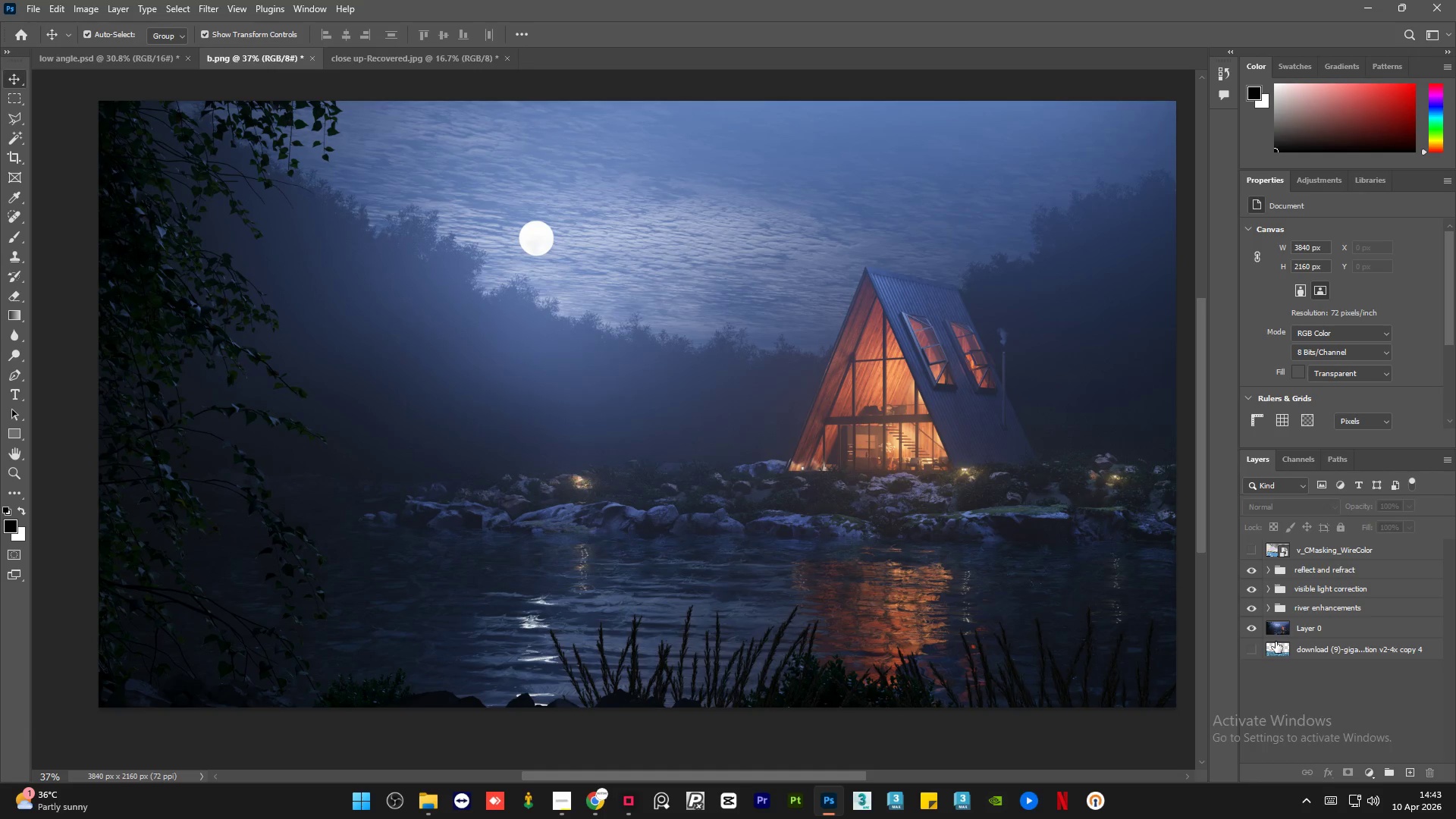 
hold_key(key=AltLeft, duration=1.51)
left_click([1250, 629])
 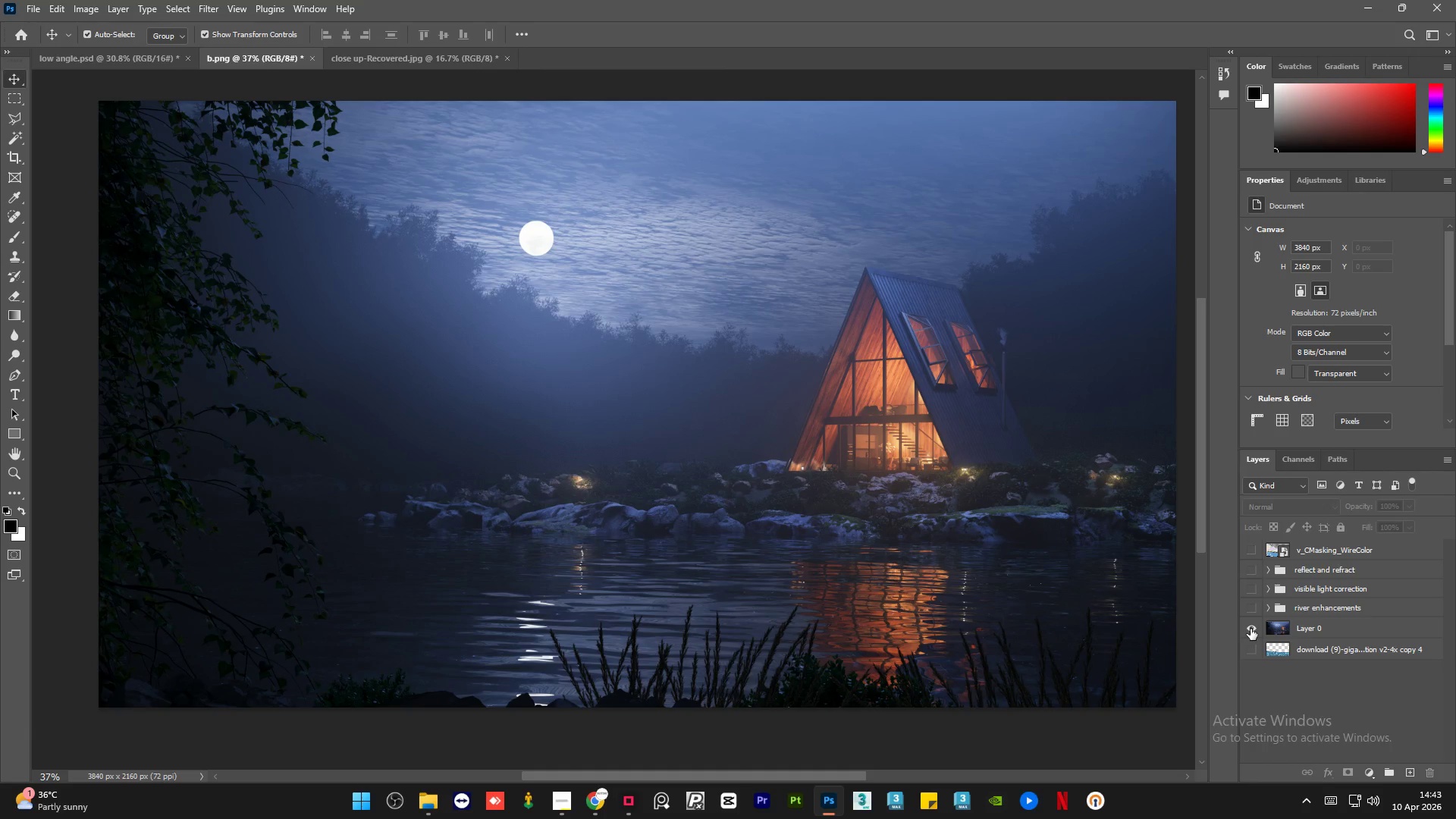 
left_click([1250, 629])
 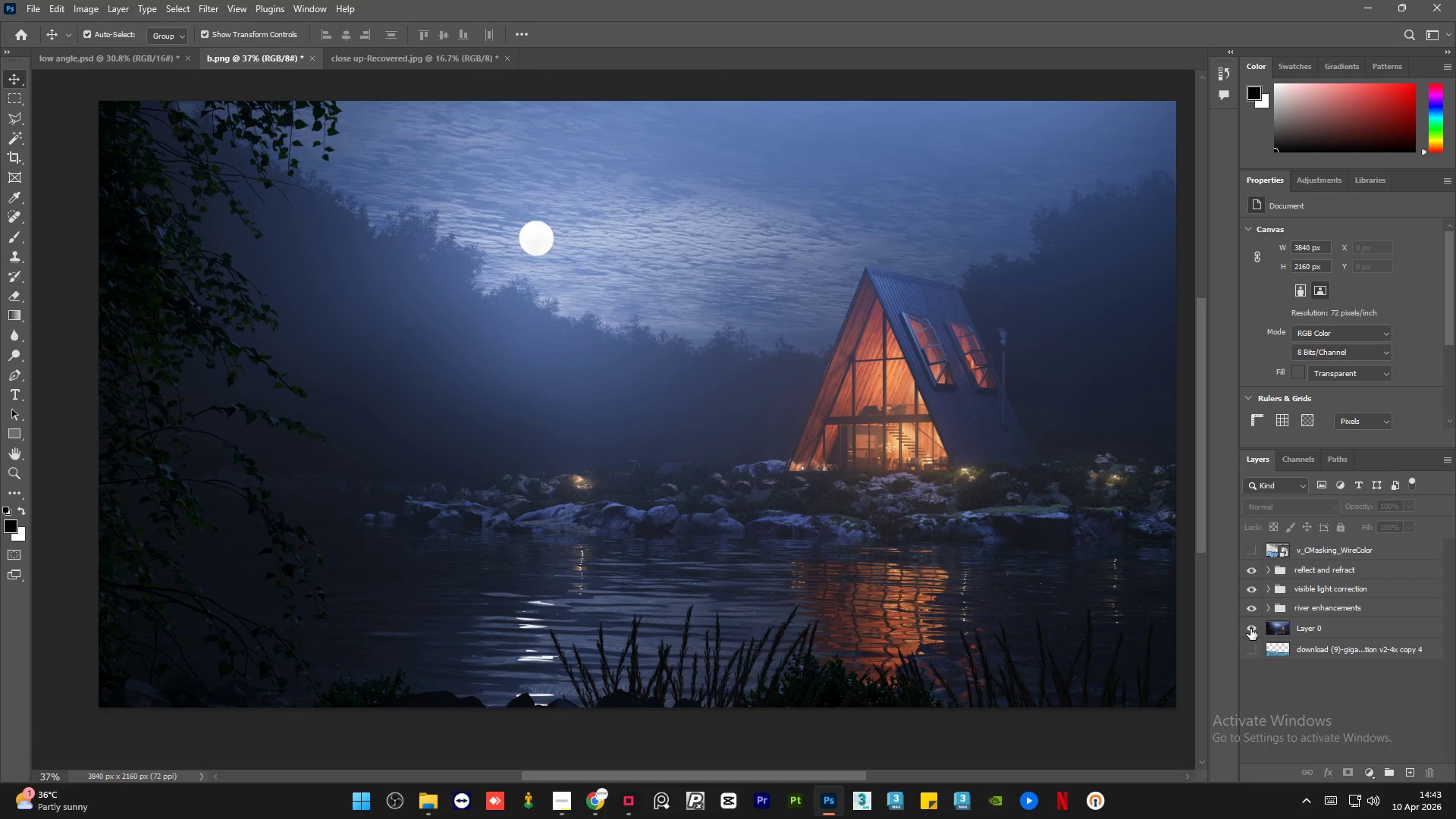 
hold_key(key=AltLeft, duration=1.5)
left_click([1250, 629])
 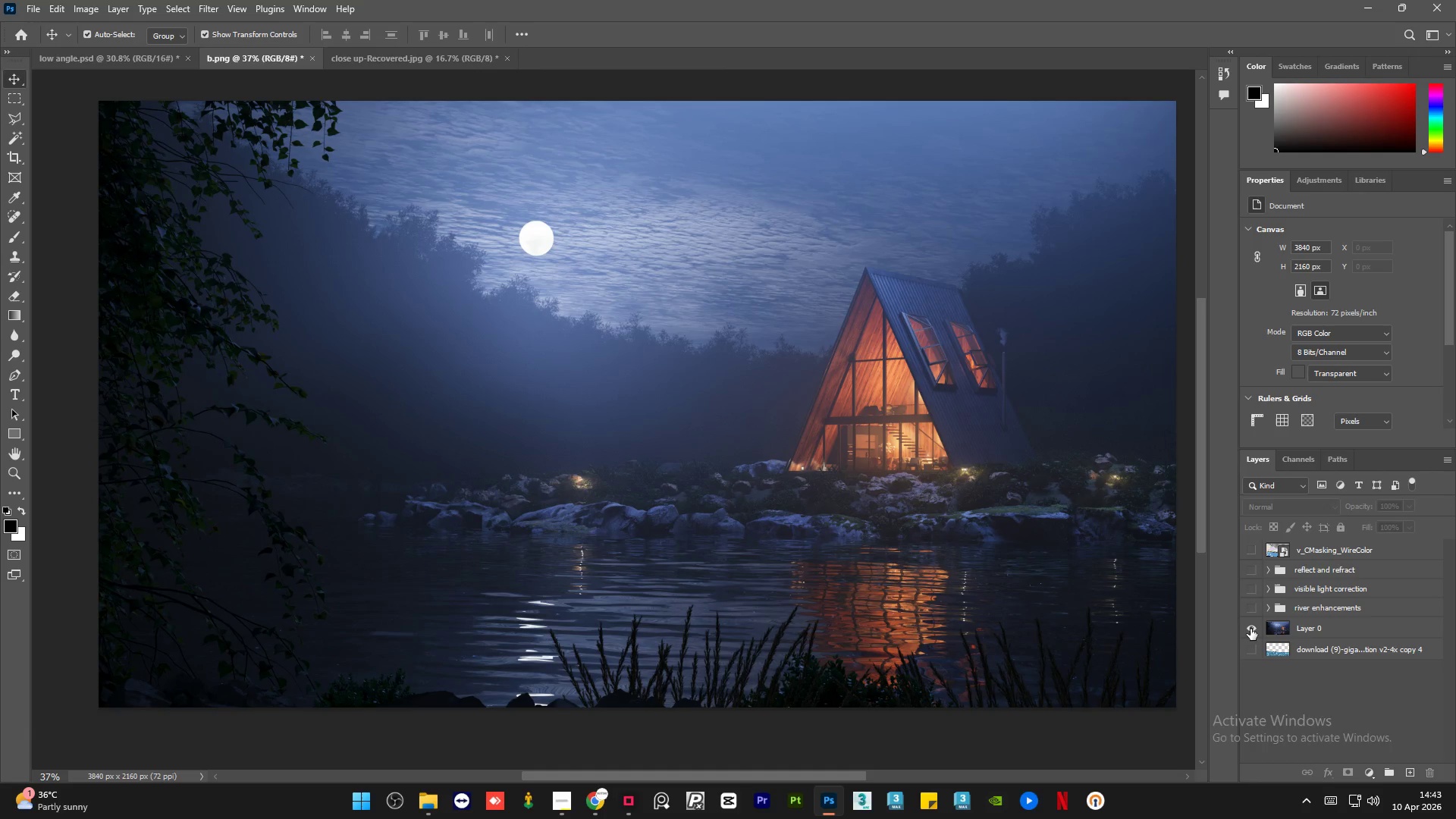 
left_click([1250, 629])
 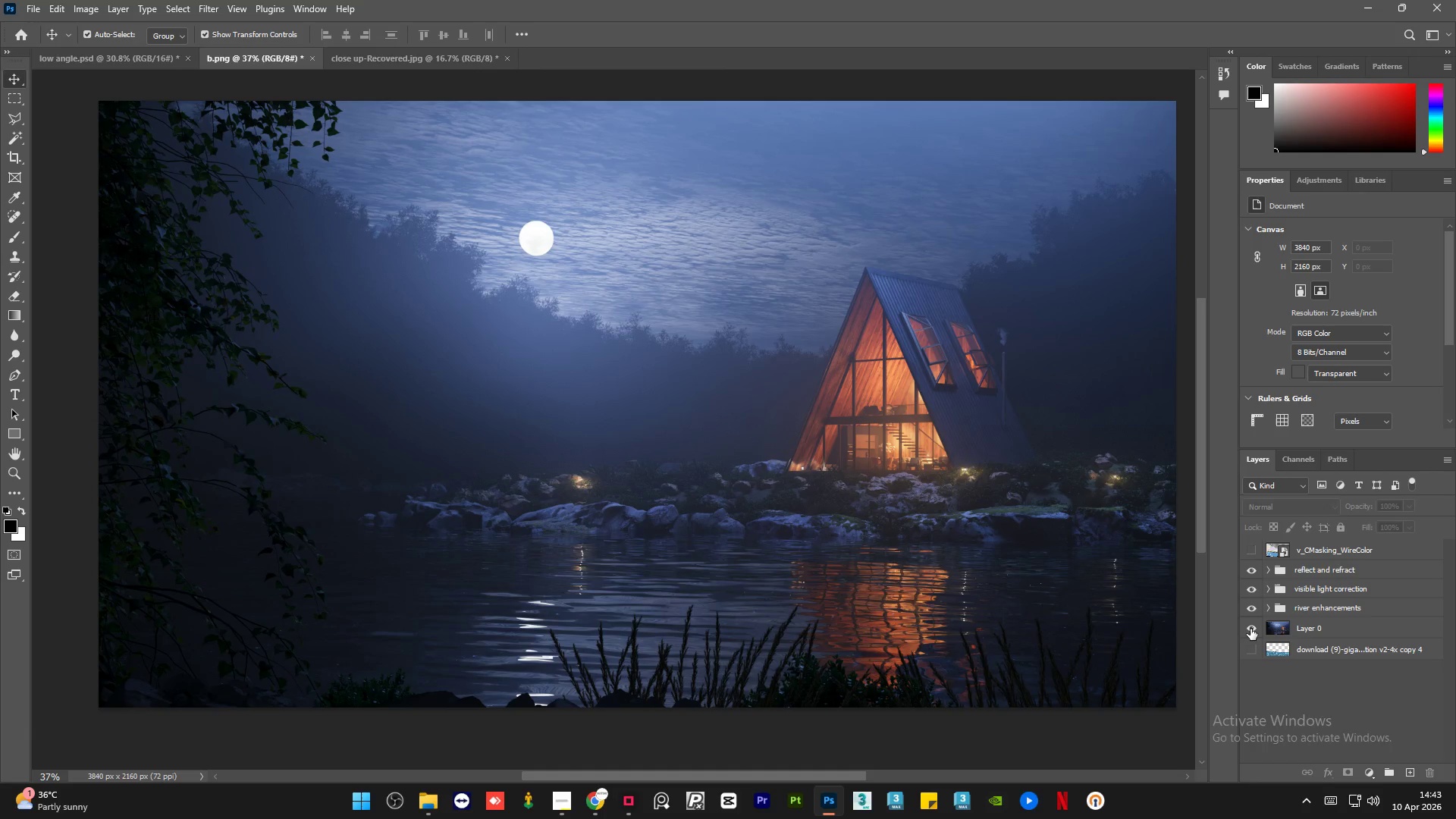 
hold_key(key=AltLeft, duration=1.5)
left_click([1250, 629])
 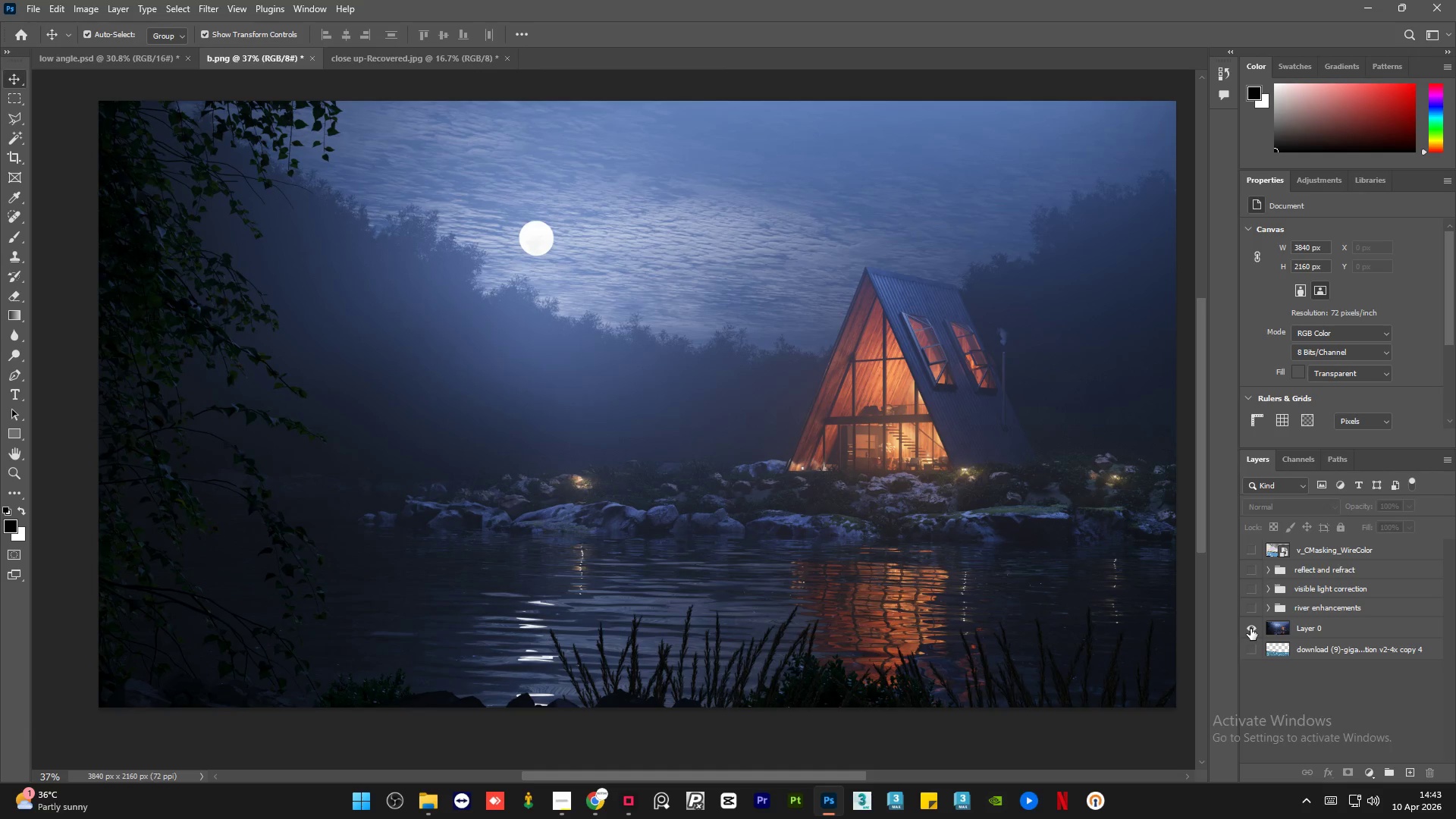 
left_click([1250, 629])
 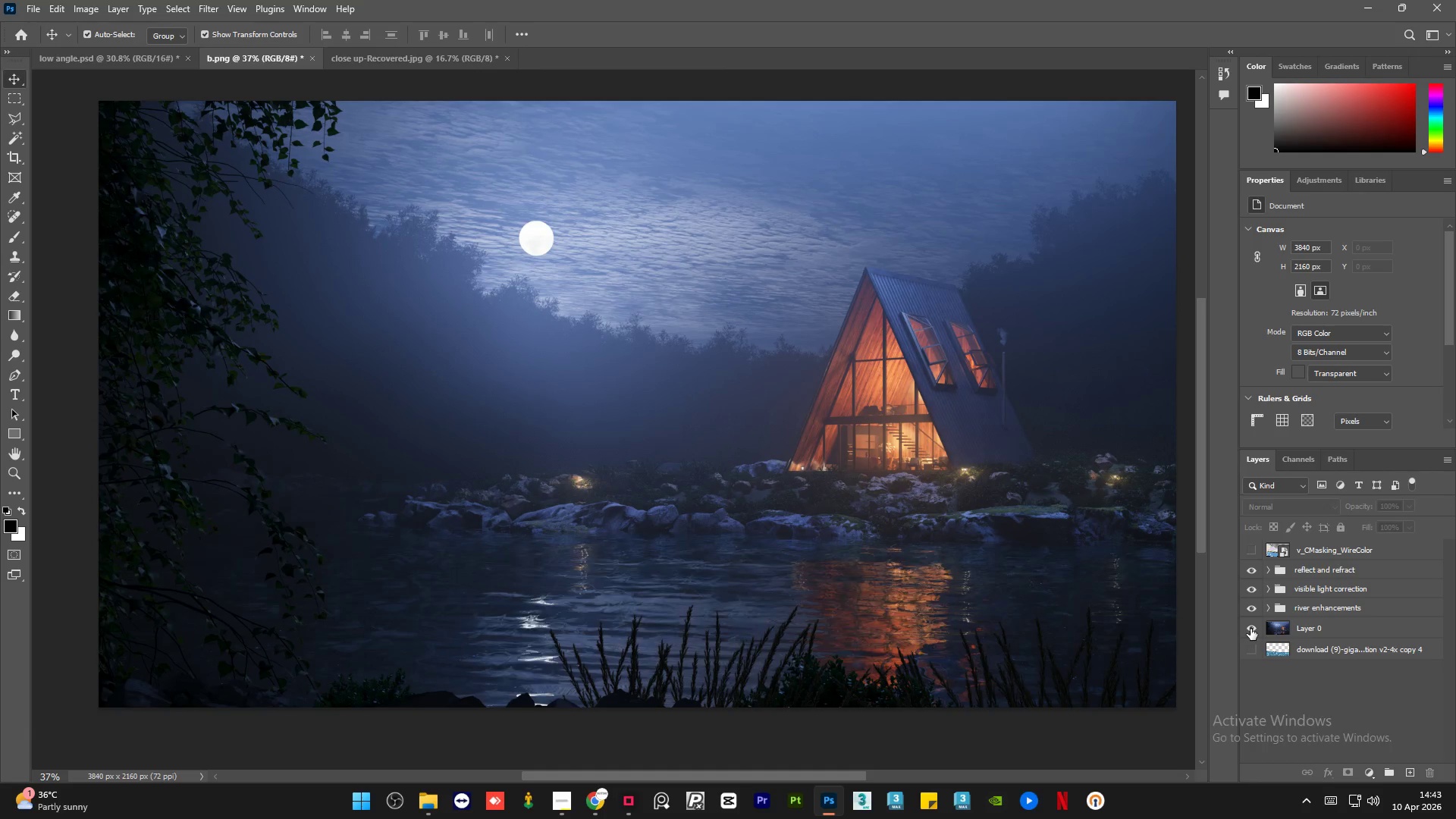 
hold_key(key=AltLeft, duration=1.53)
left_click([1250, 629])
 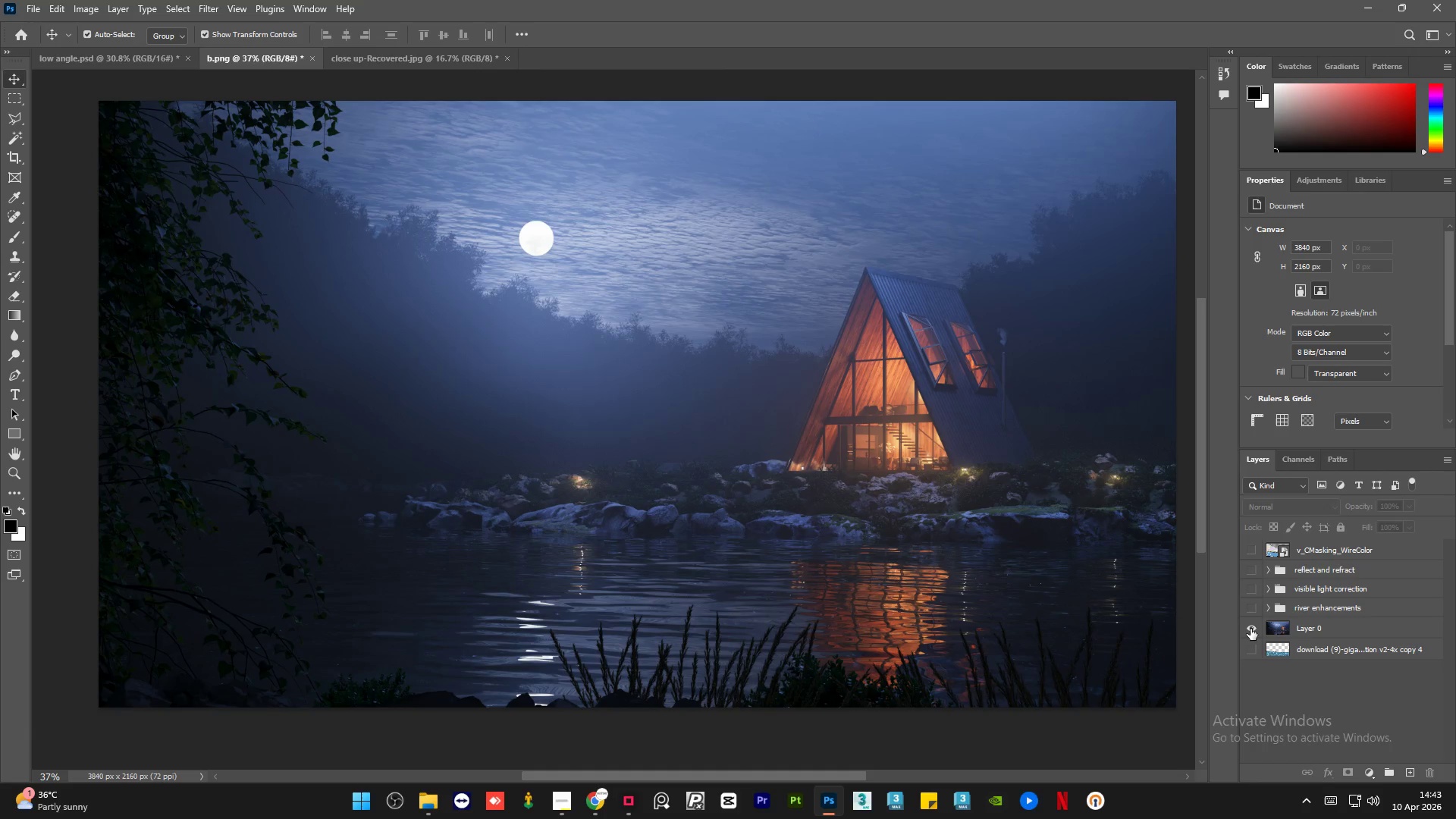 
left_click([1250, 629])
 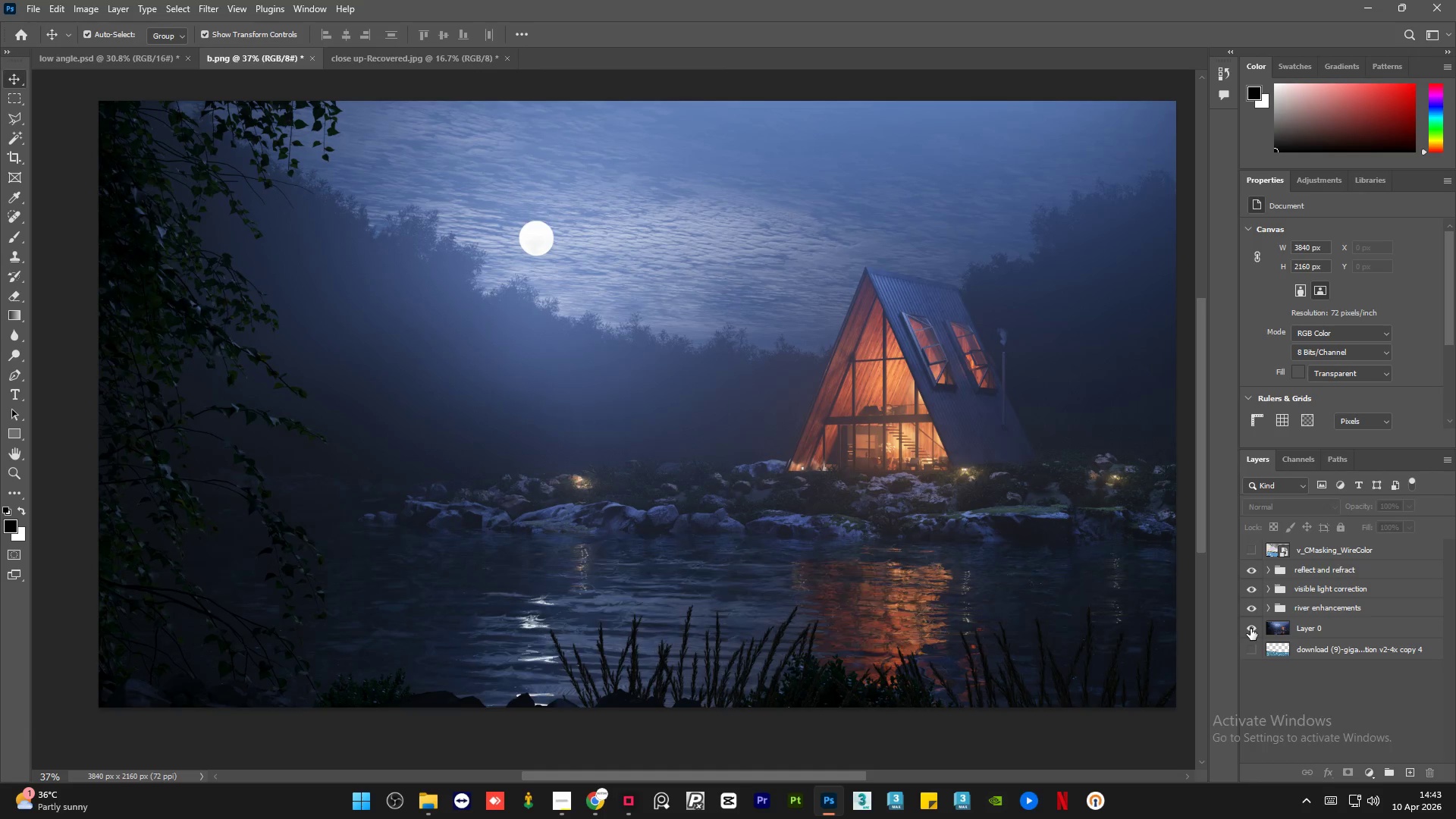 
key(Alt+AltLeft)
 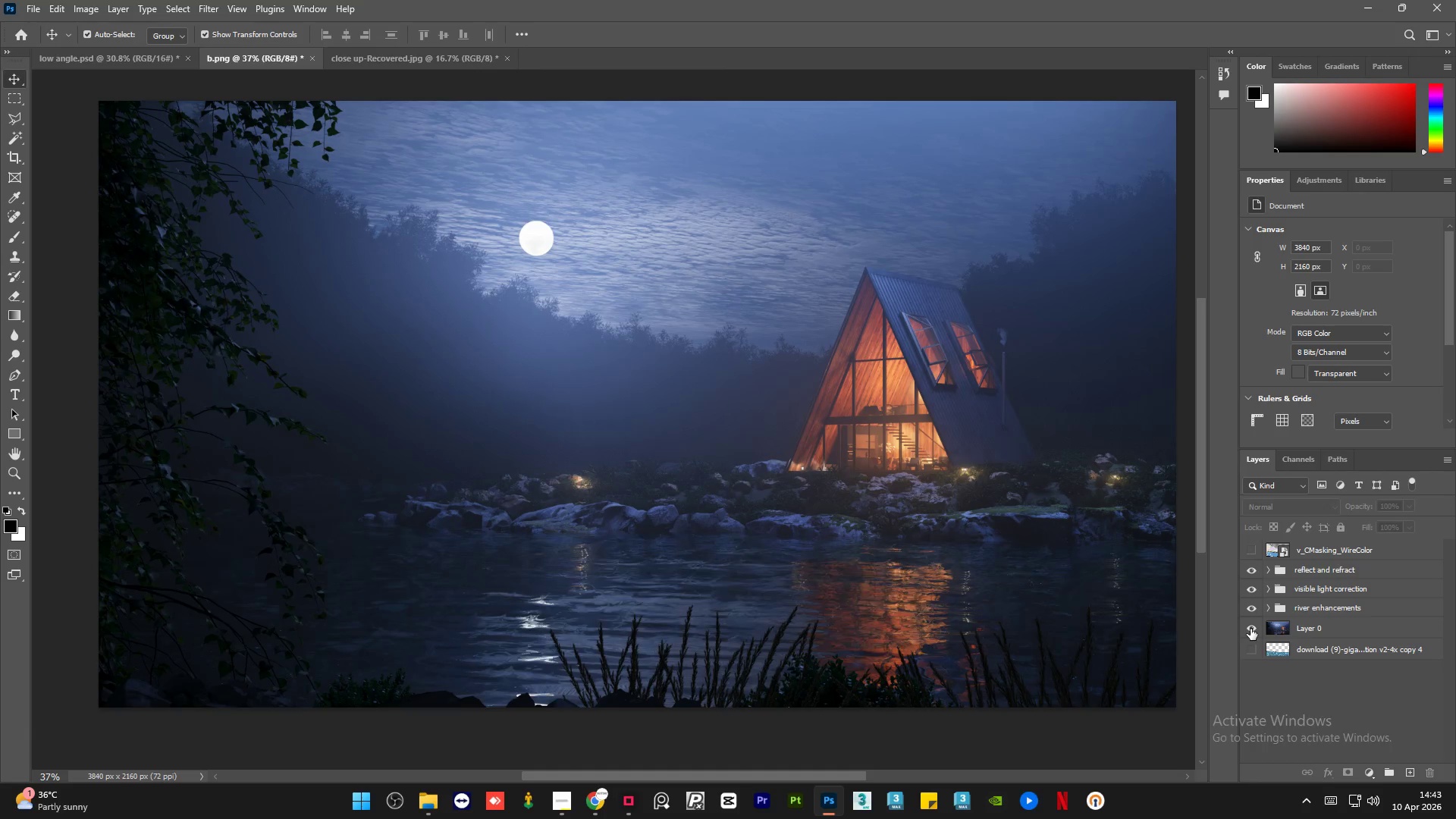 
key(Alt+AltLeft)
 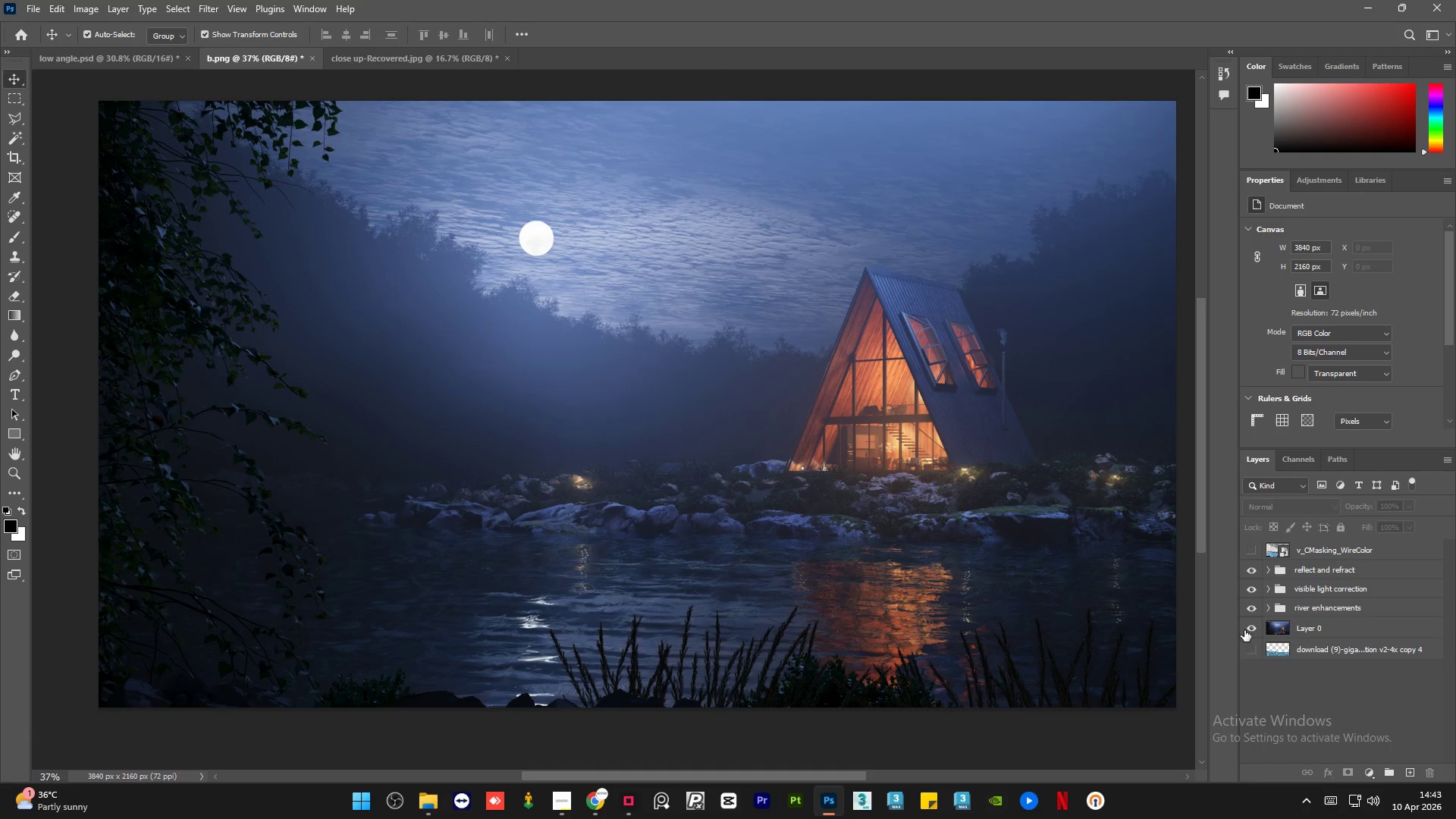 
key(Alt+AltLeft)
 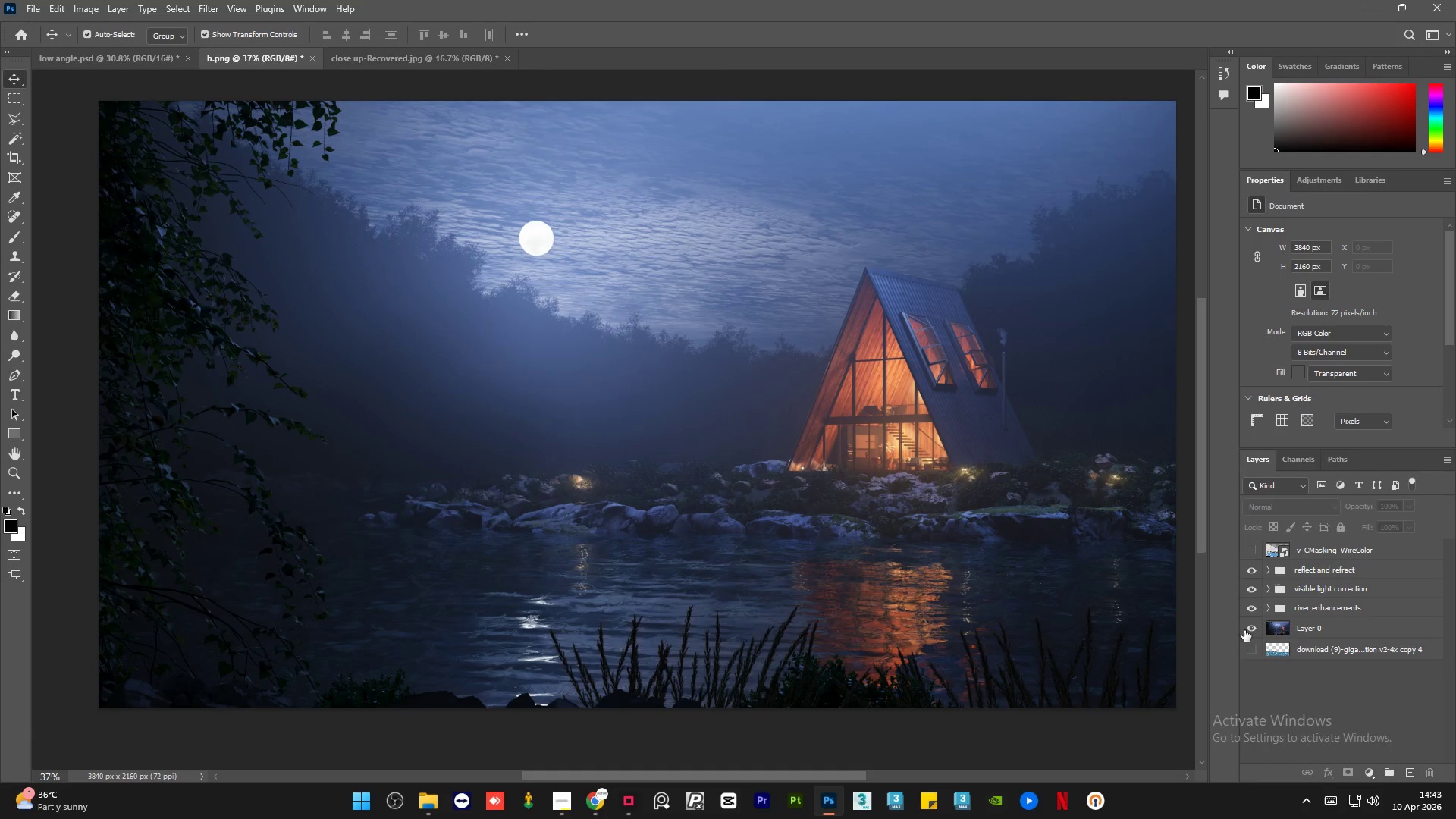 
key(Alt+AltLeft)
 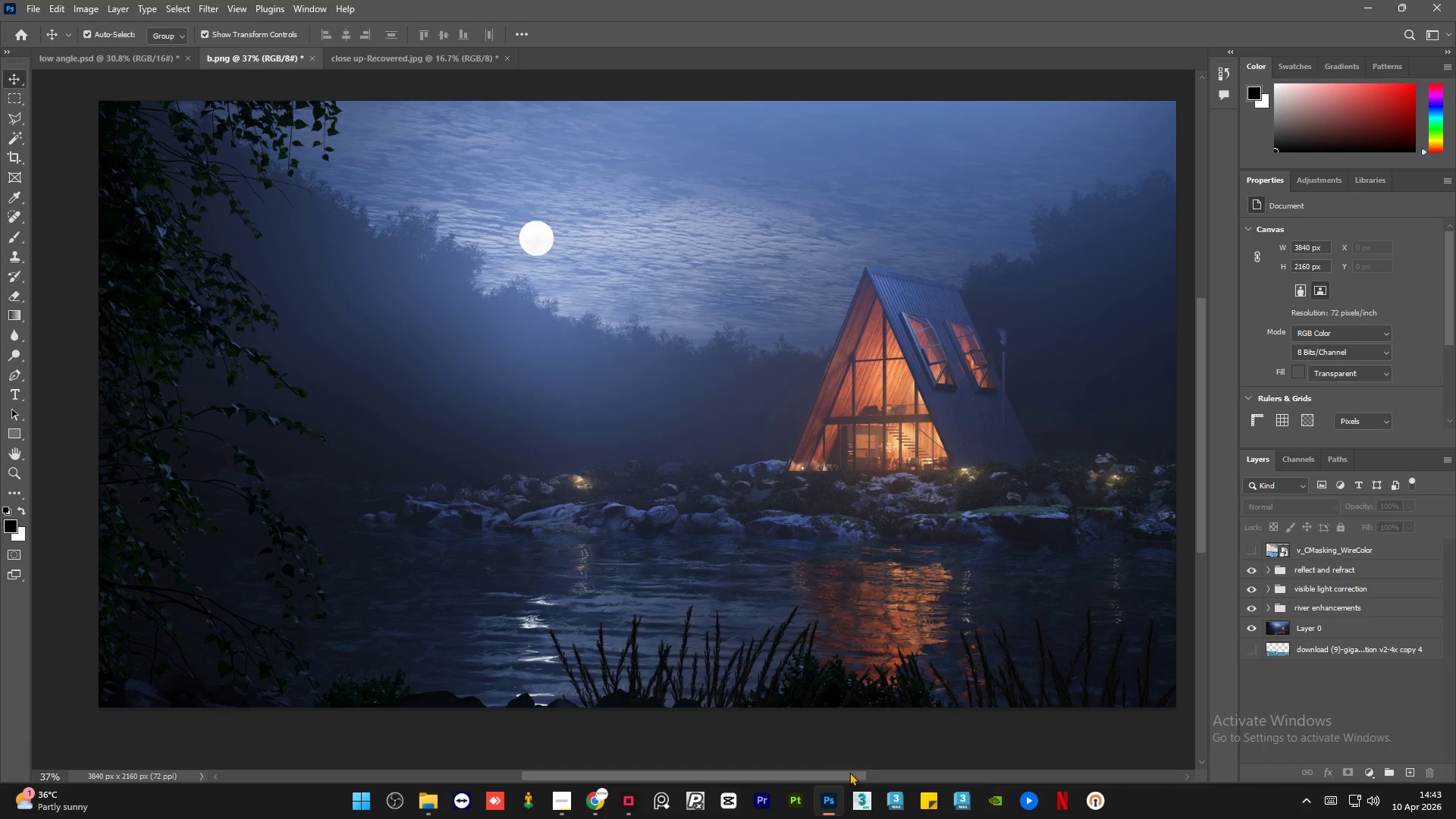 
left_click_drag(start_coordinate=[849, 772], to_coordinate=[858, 773])
 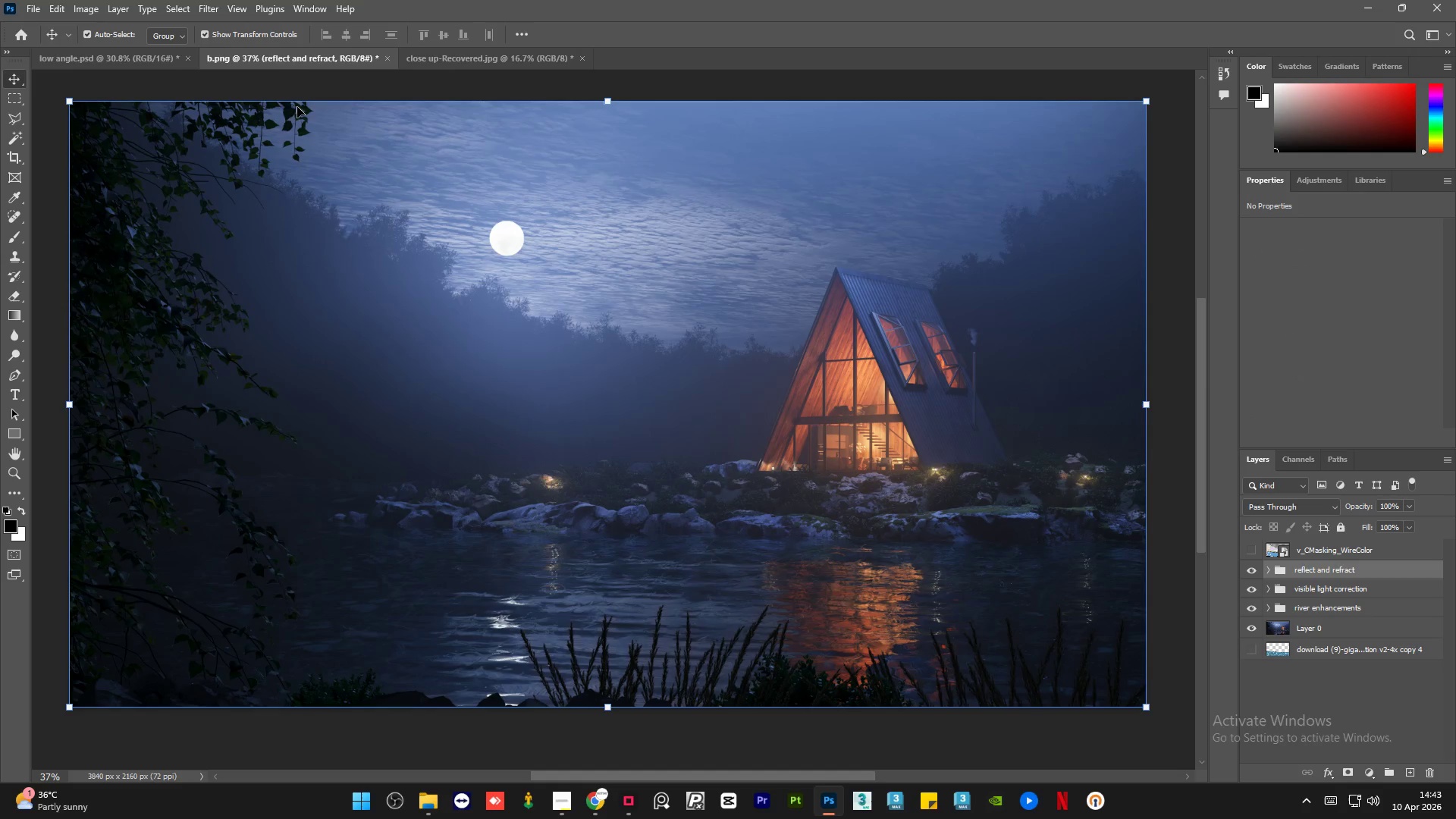 
left_click([90, 58])
 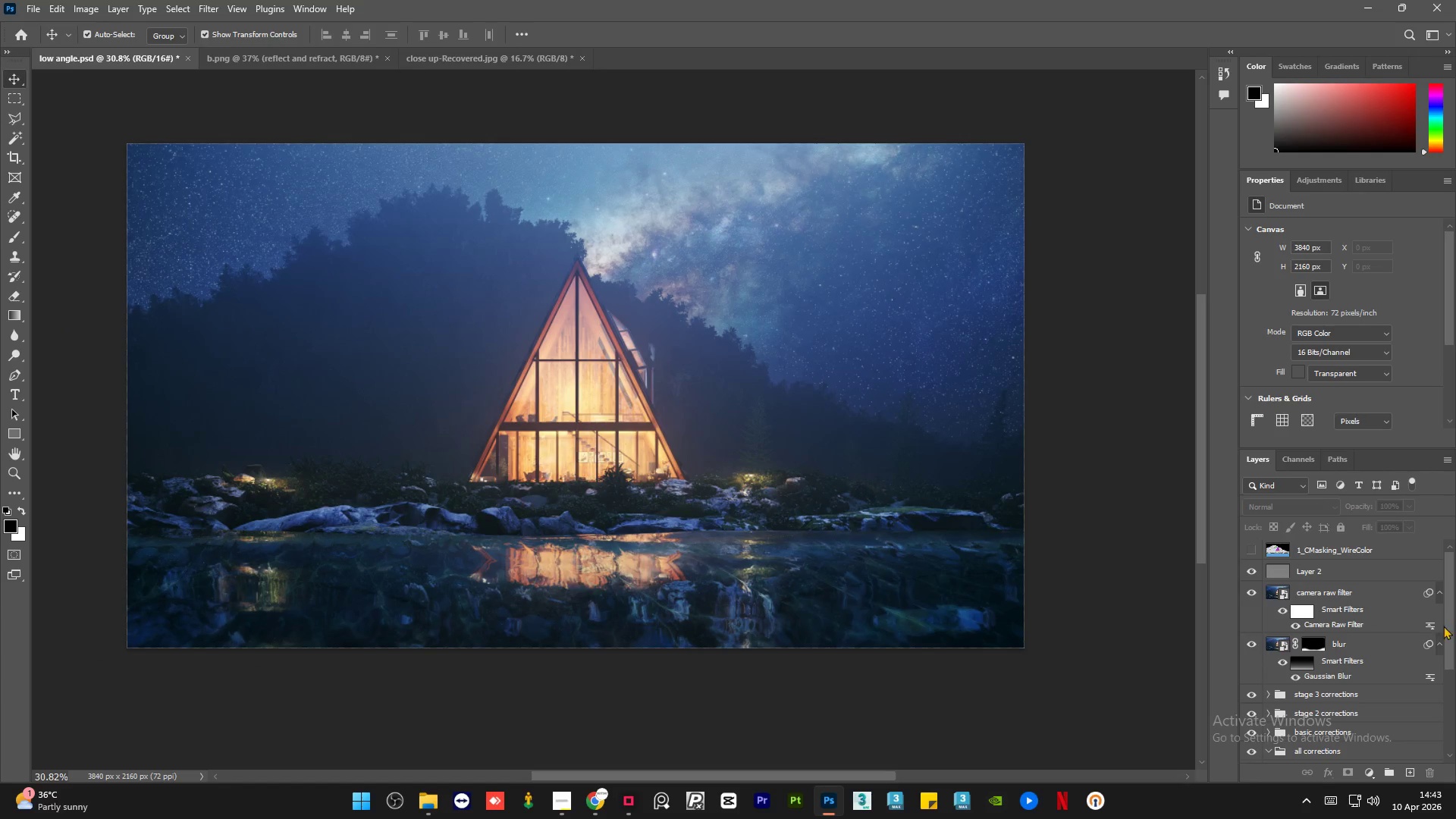 
left_click_drag(start_coordinate=[1451, 616], to_coordinate=[1455, 730])
 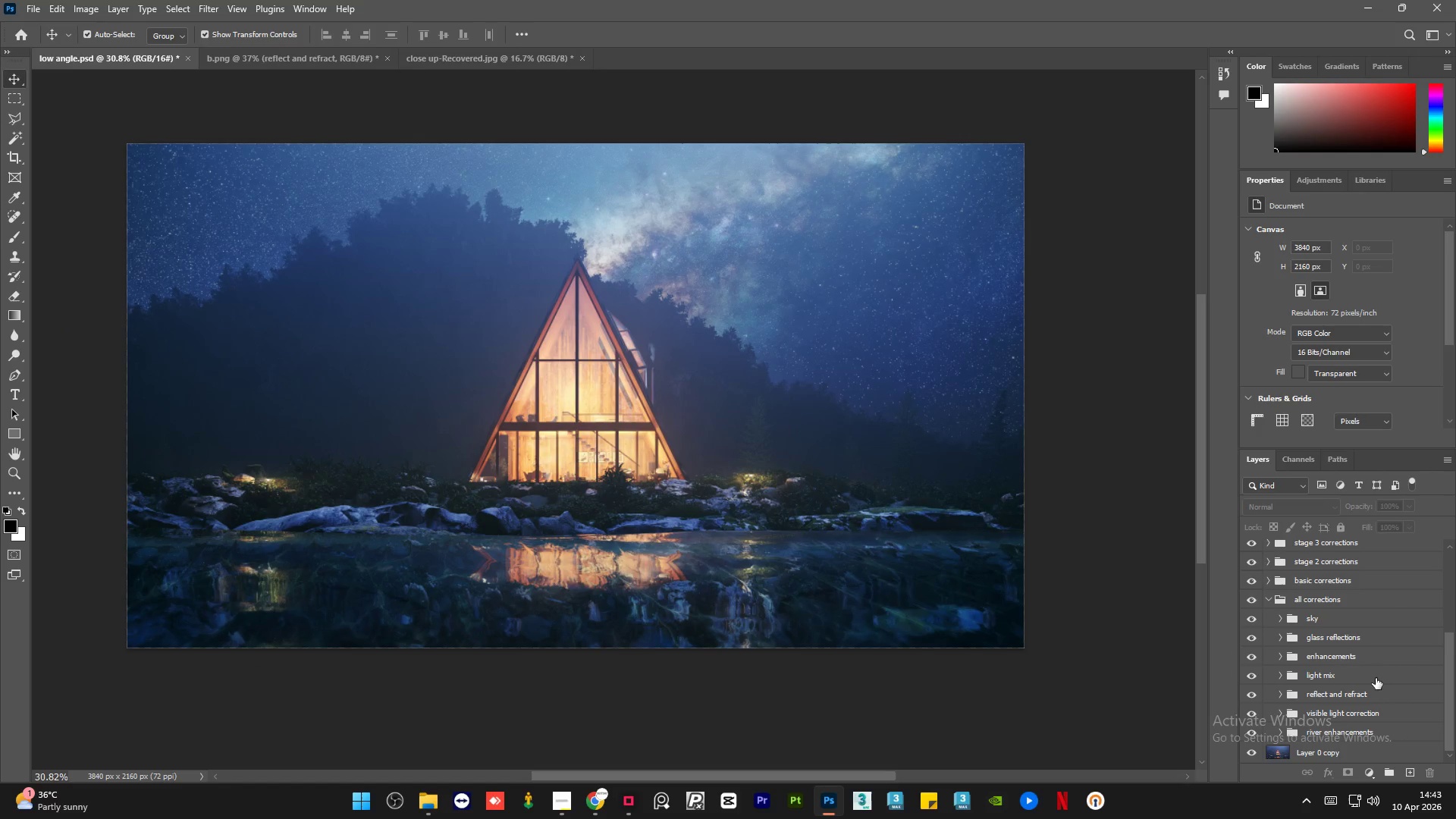 
mouse_move([1341, 650])
 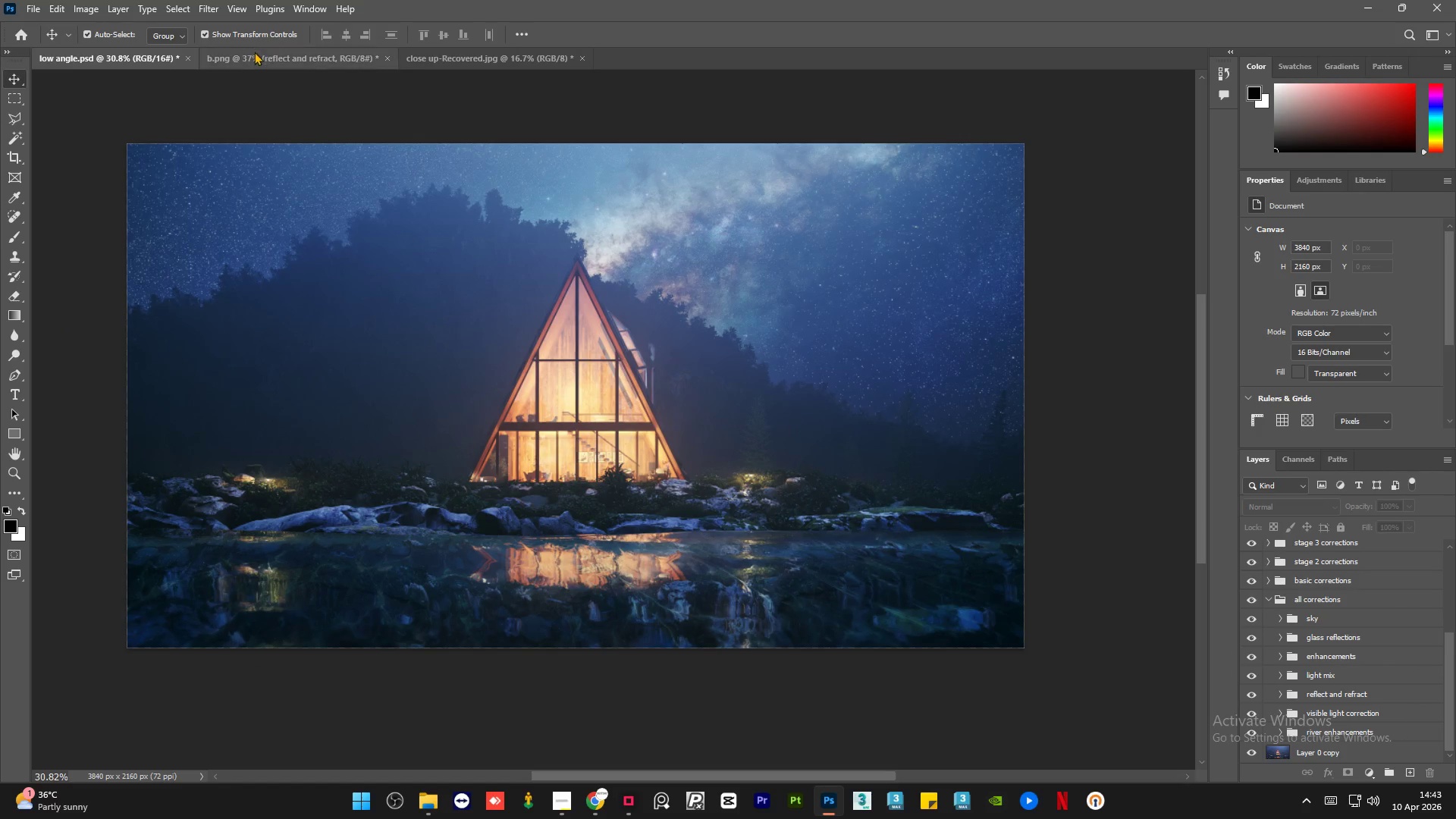 
left_click([255, 53])
 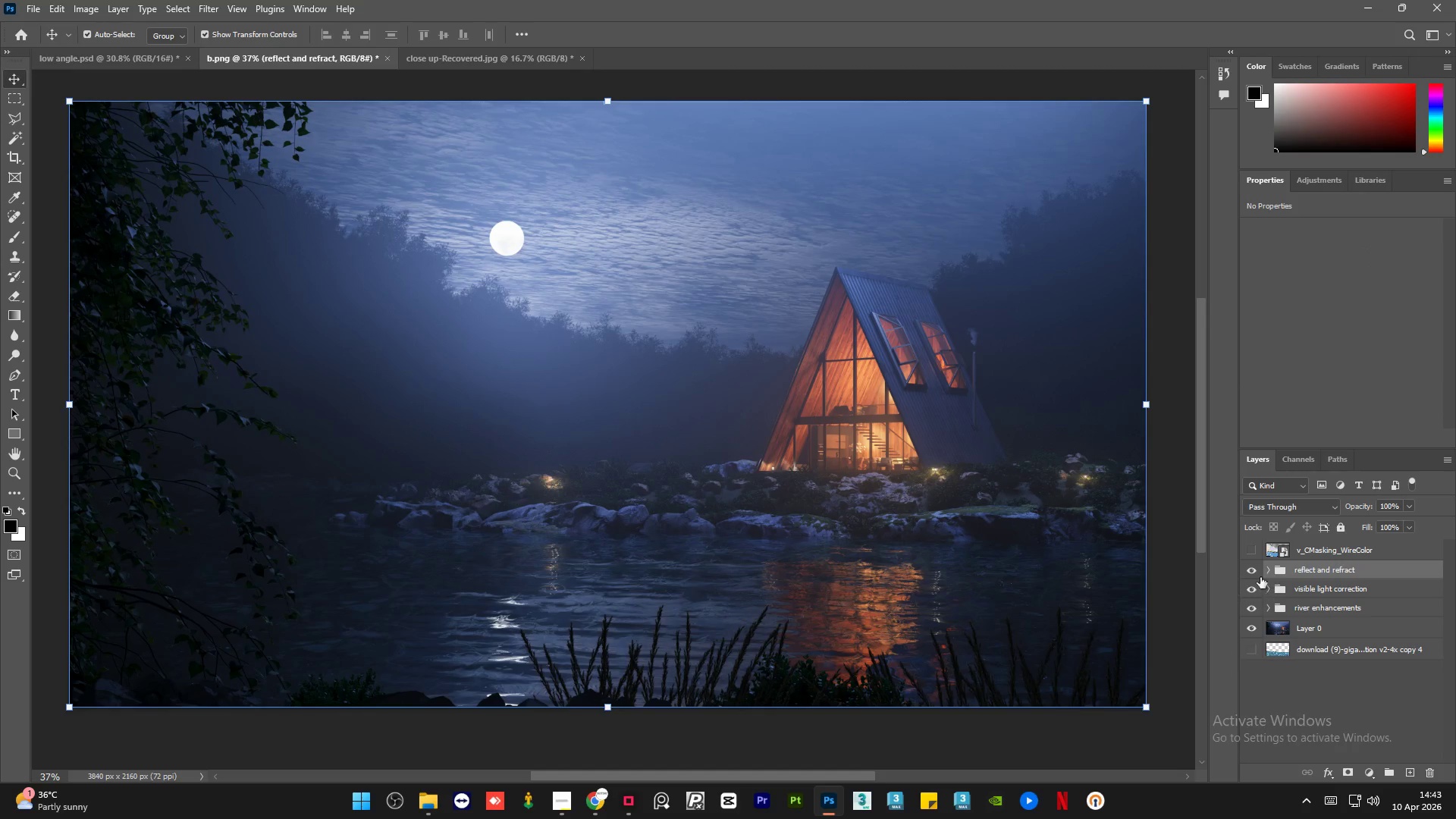 
left_click([1250, 573])
 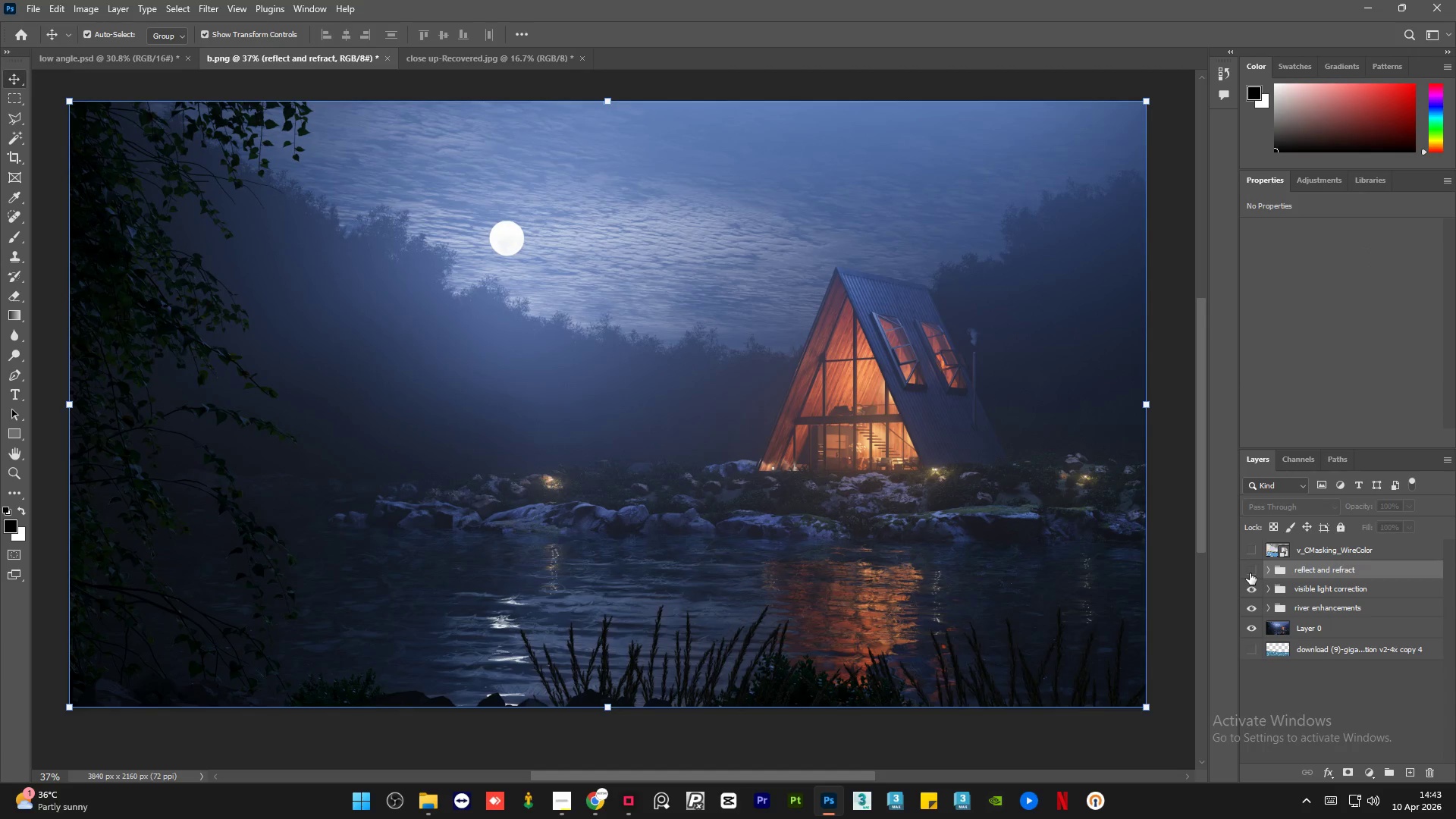 
left_click([1250, 573])
 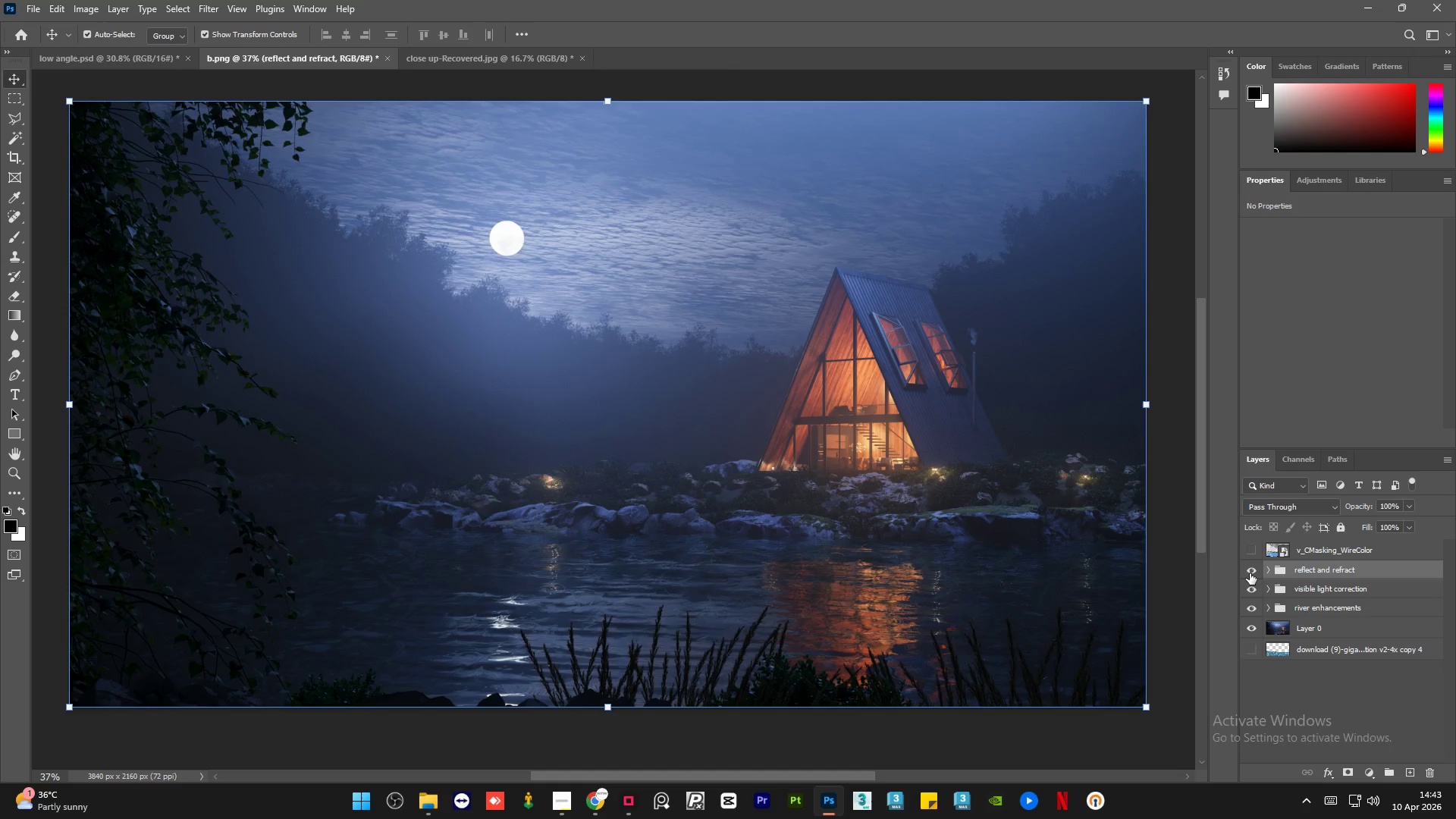 
left_click([1250, 573])
 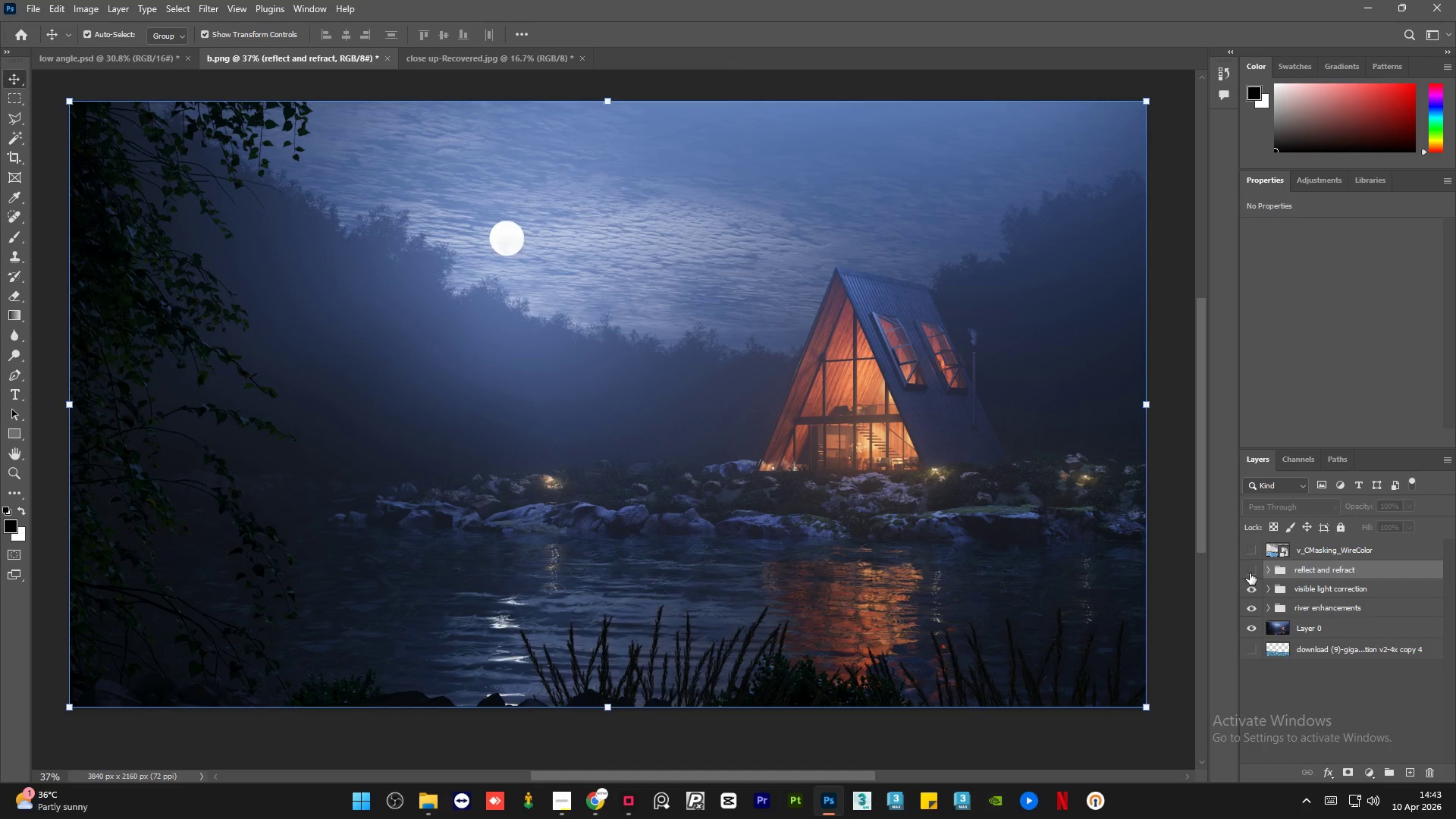 
left_click([1250, 573])
 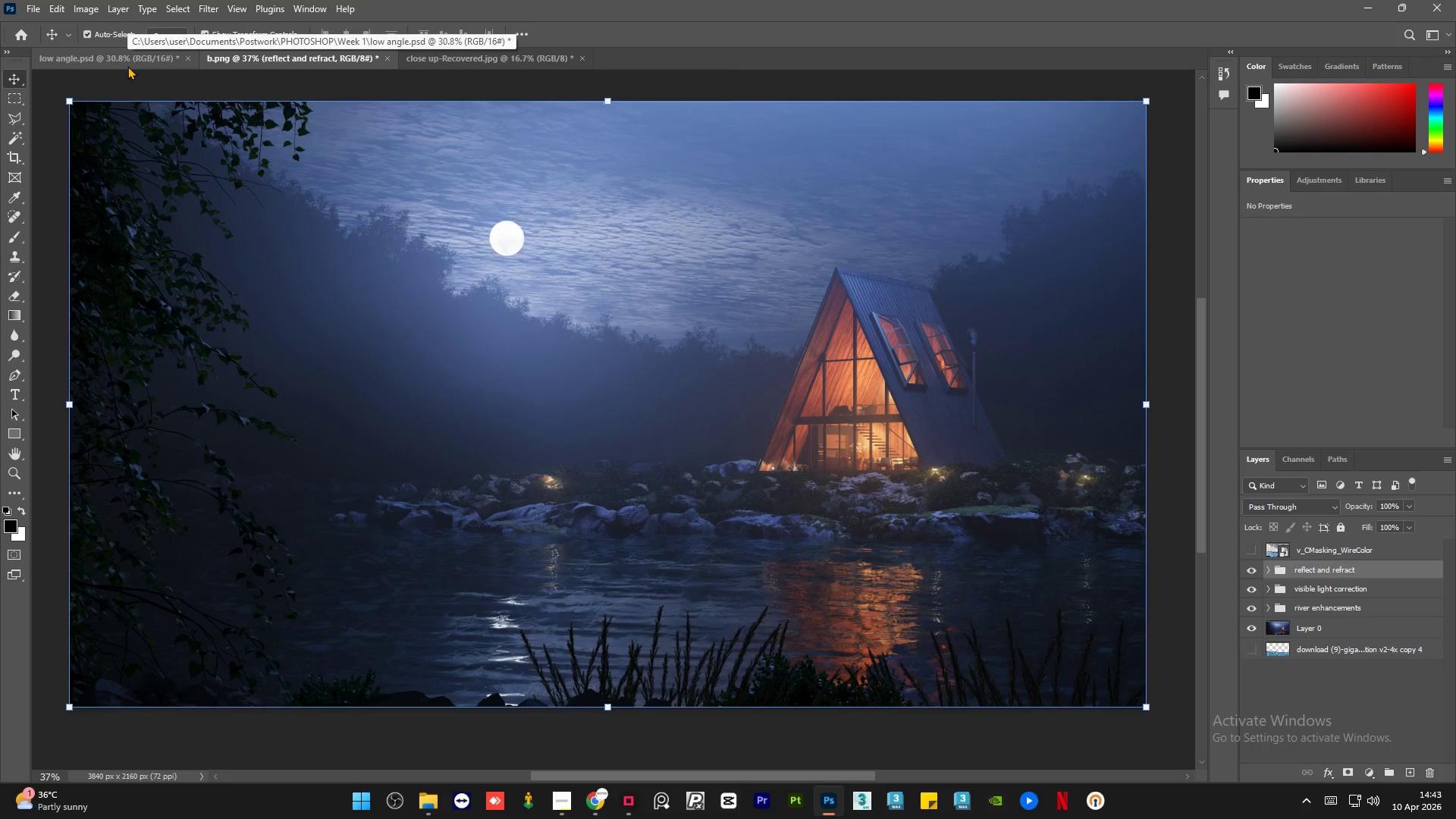 
left_click([127, 66])
 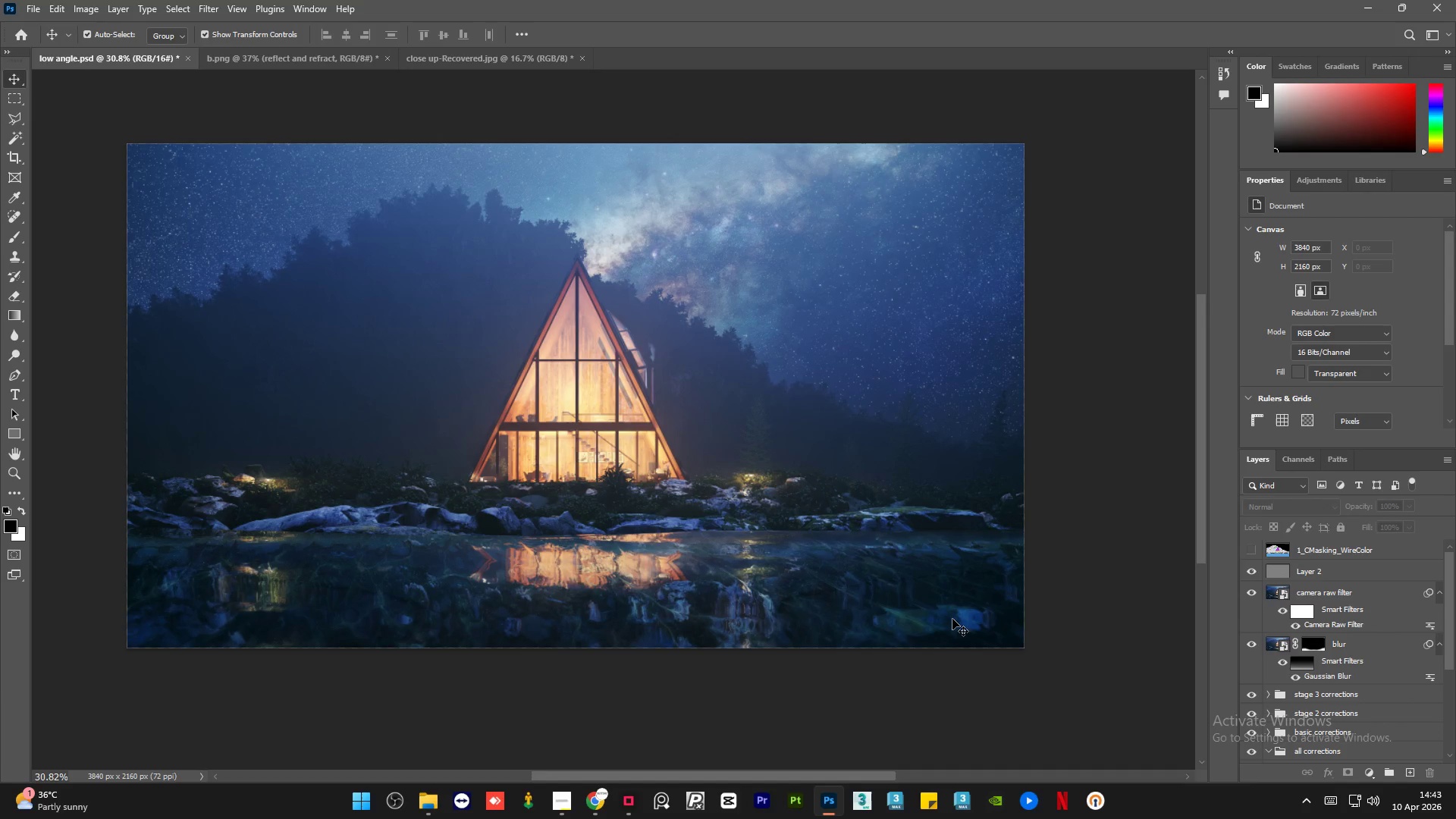 
wait(6.41)
 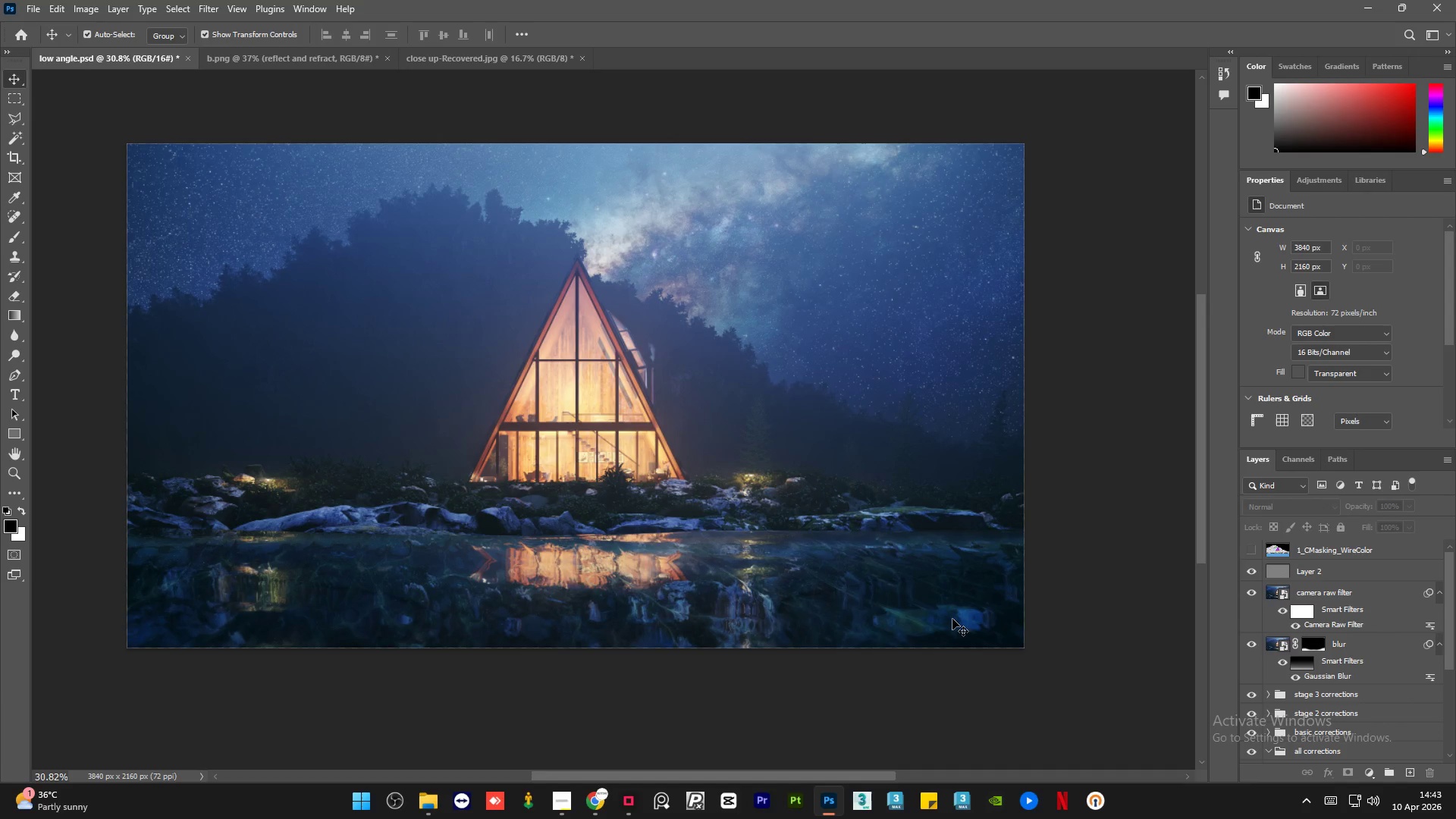 
left_click_drag(start_coordinate=[1446, 611], to_coordinate=[1455, 733])
 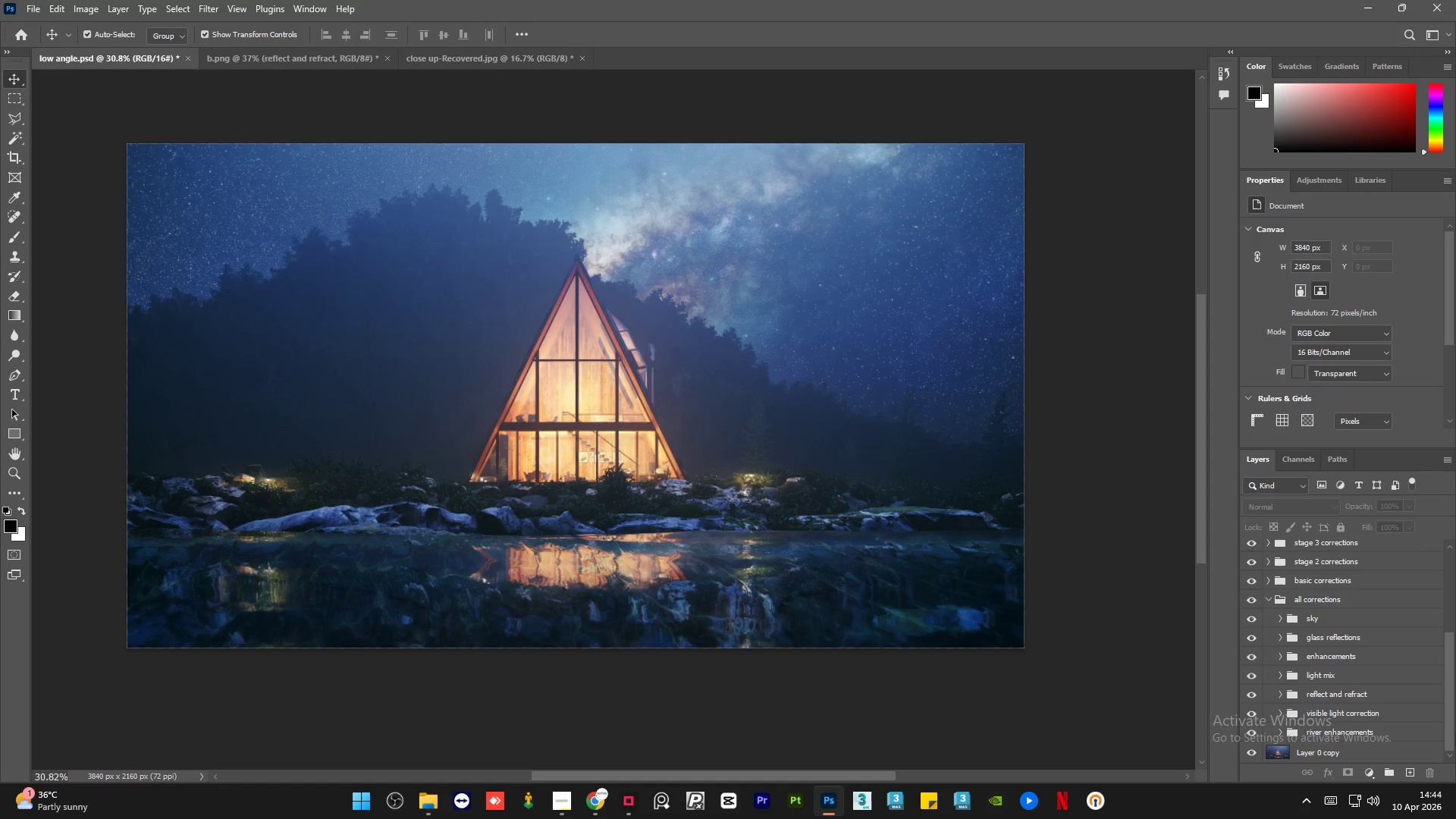 
wait(23.48)
 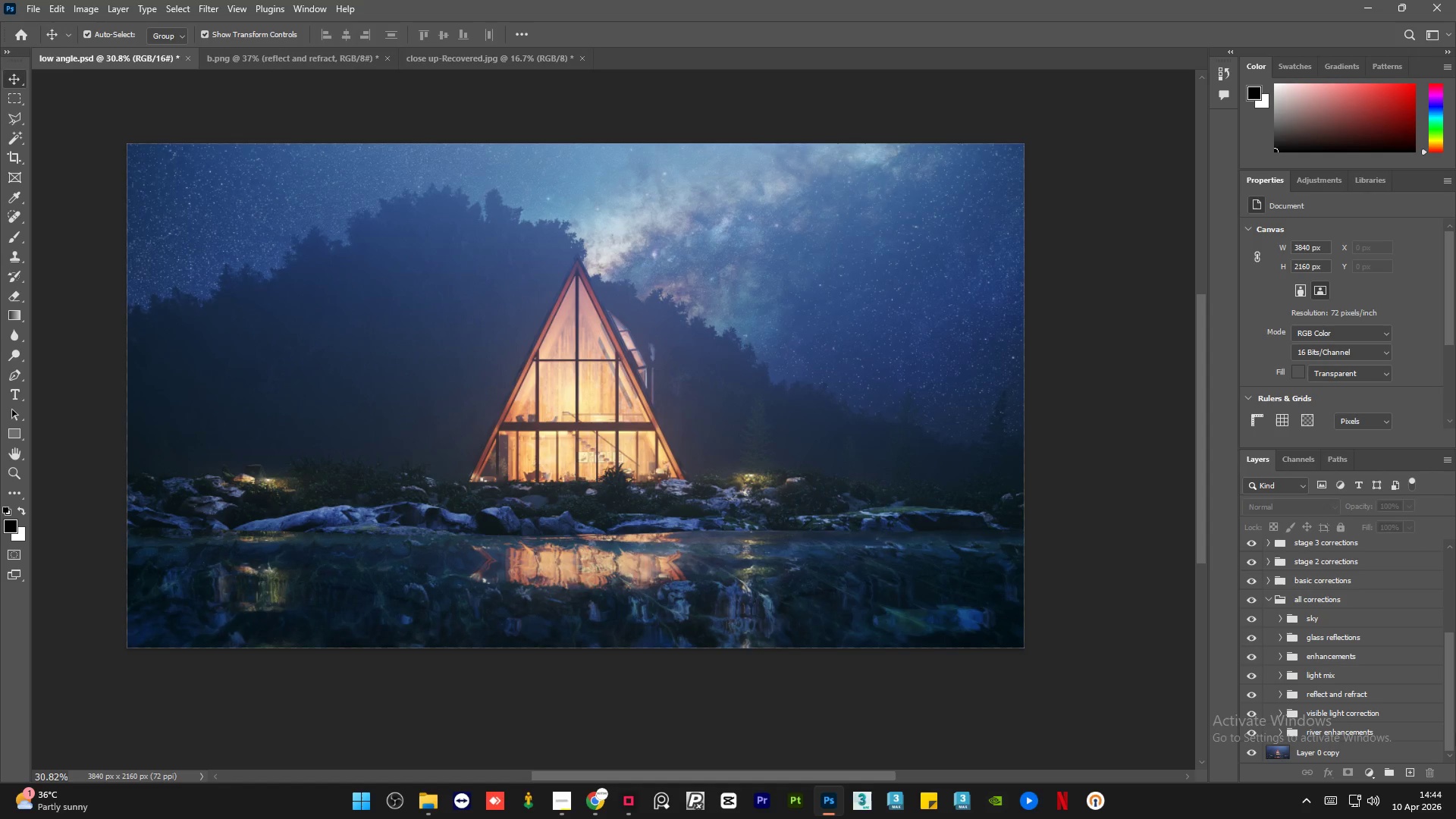 
hold_key(key=ControlLeft, duration=0.7)
 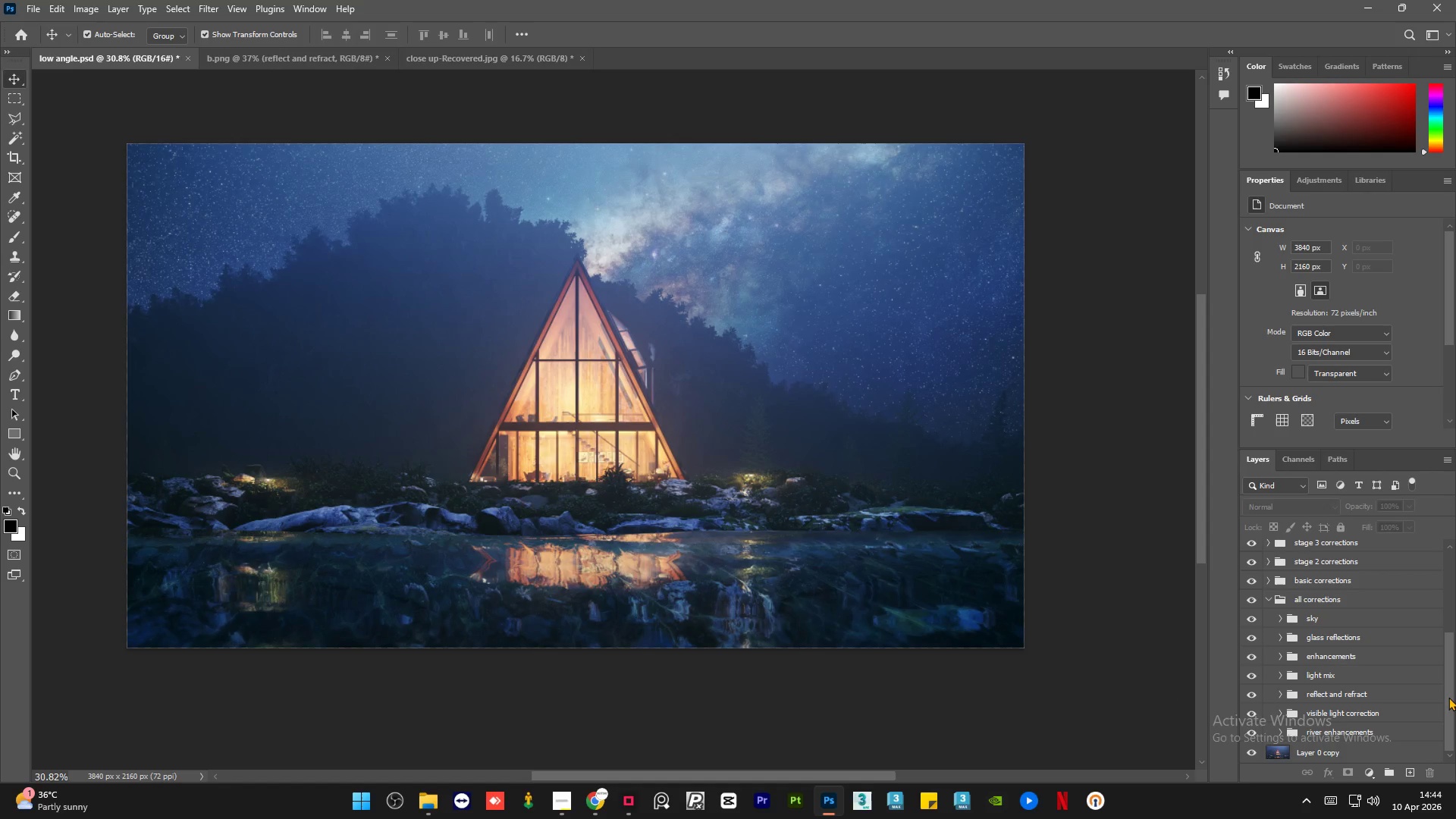 
left_click_drag(start_coordinate=[1445, 693], to_coordinate=[1445, 698])
 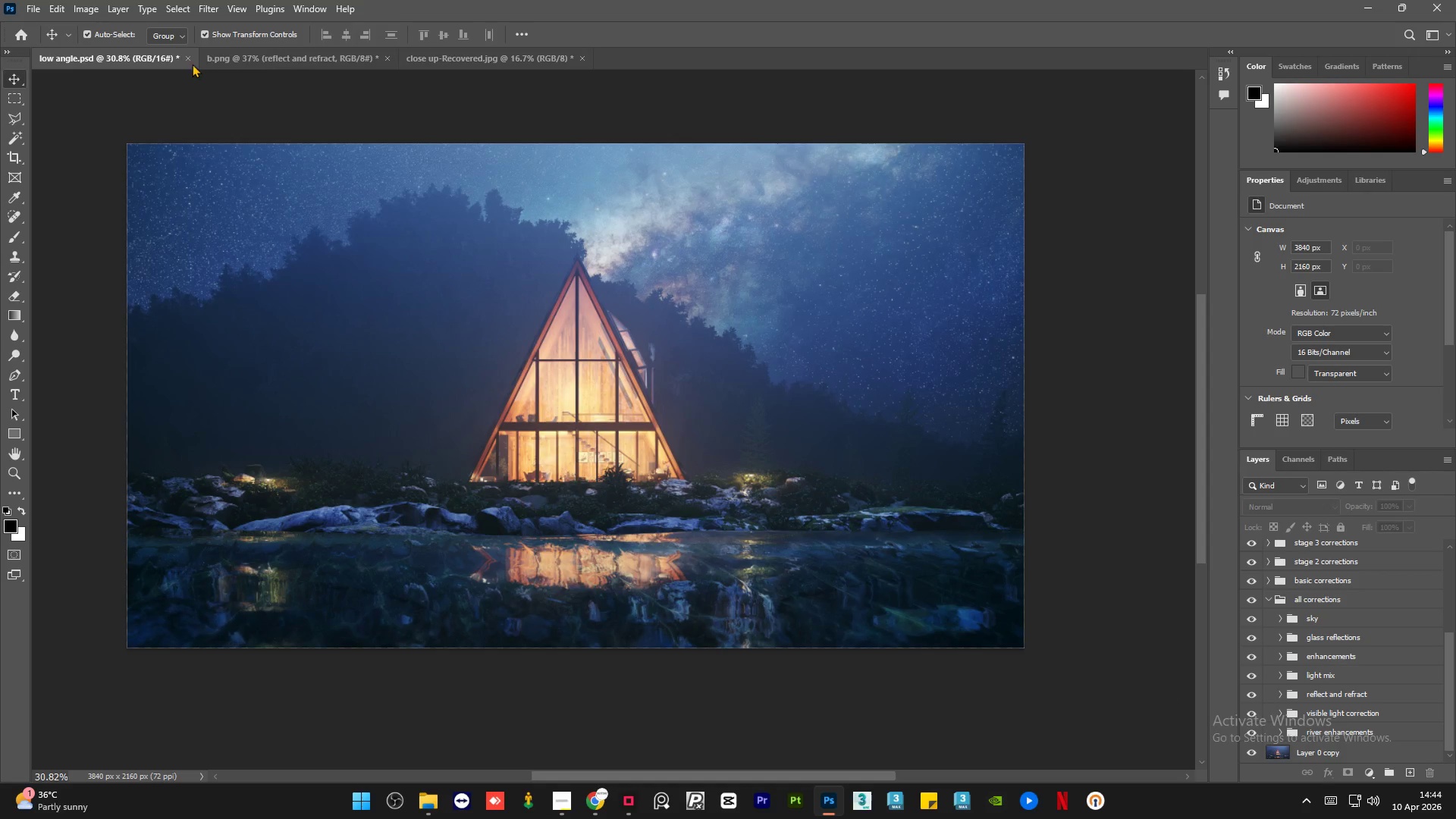 
left_click([278, 46])
 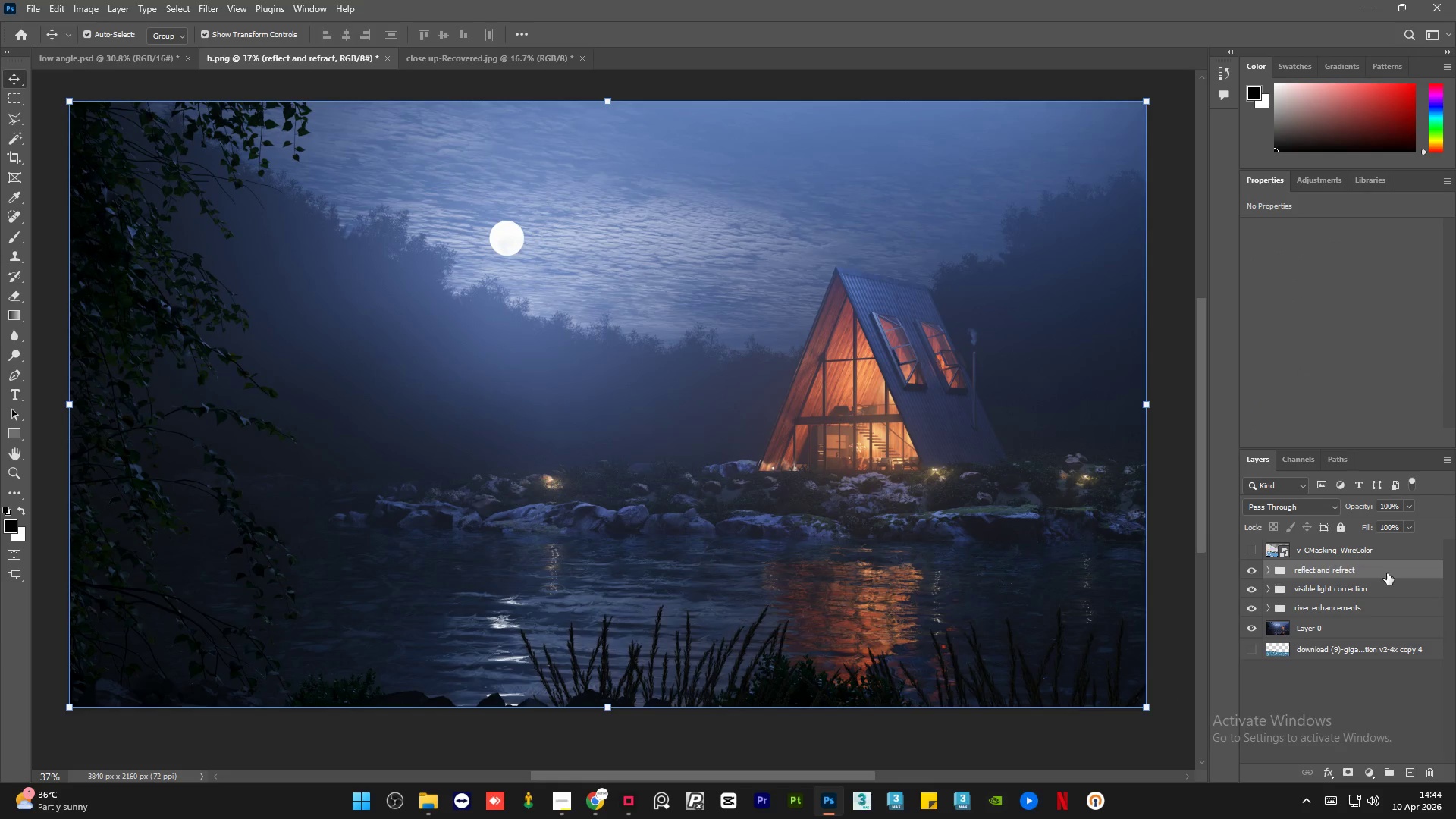 
left_click([1191, 581])
 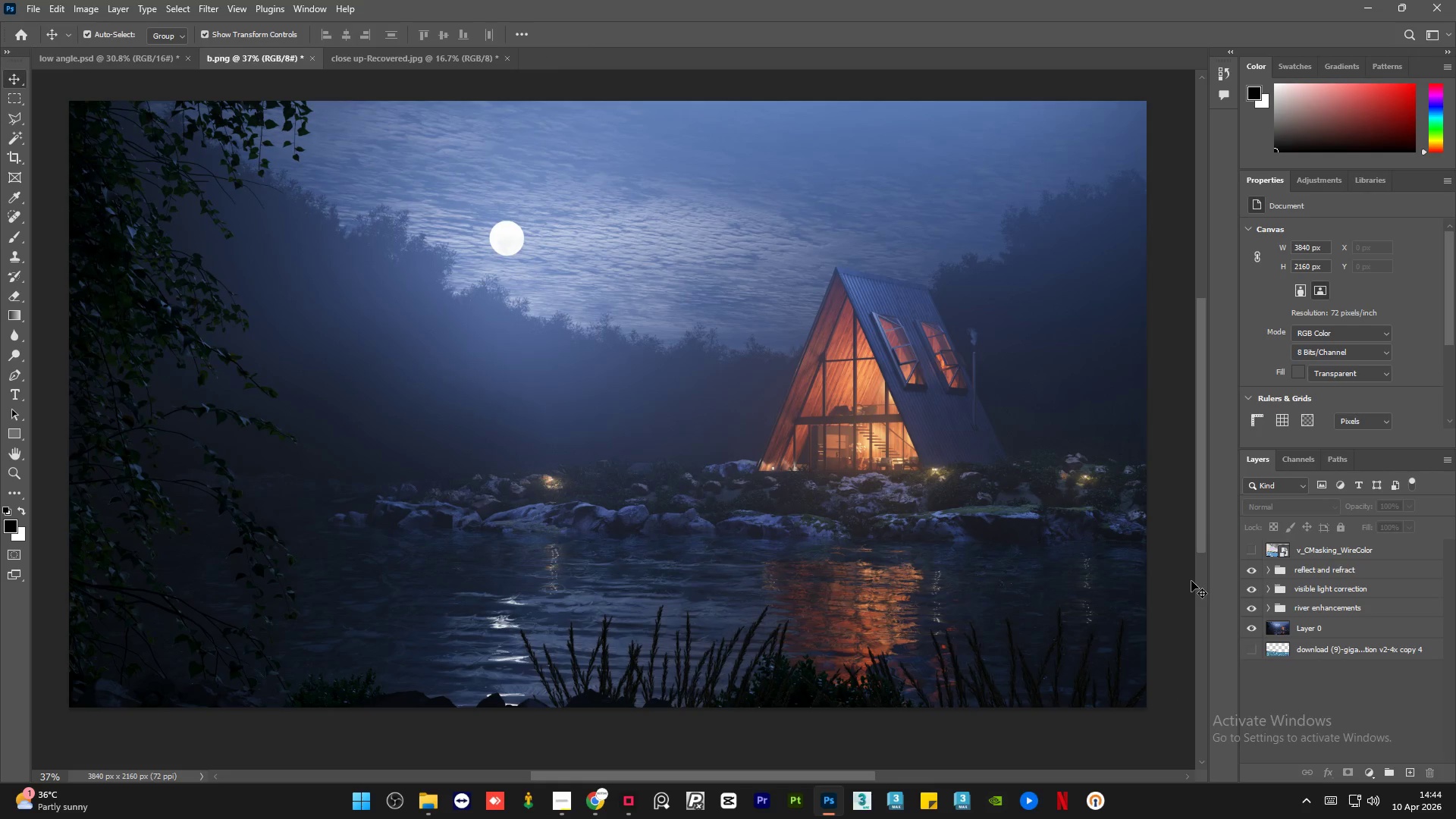 
key(Control+S)
 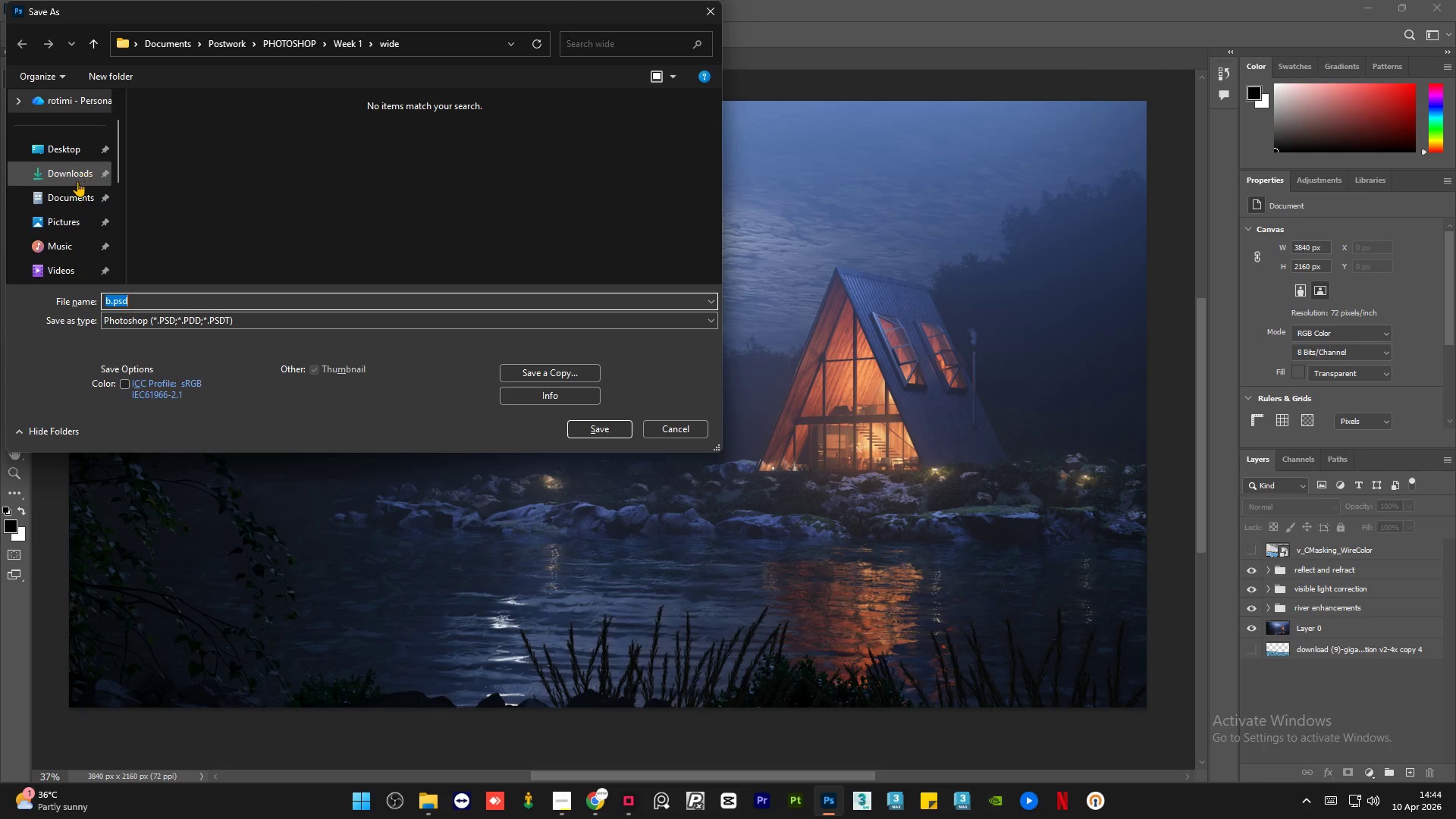 
left_click([72, 192])
 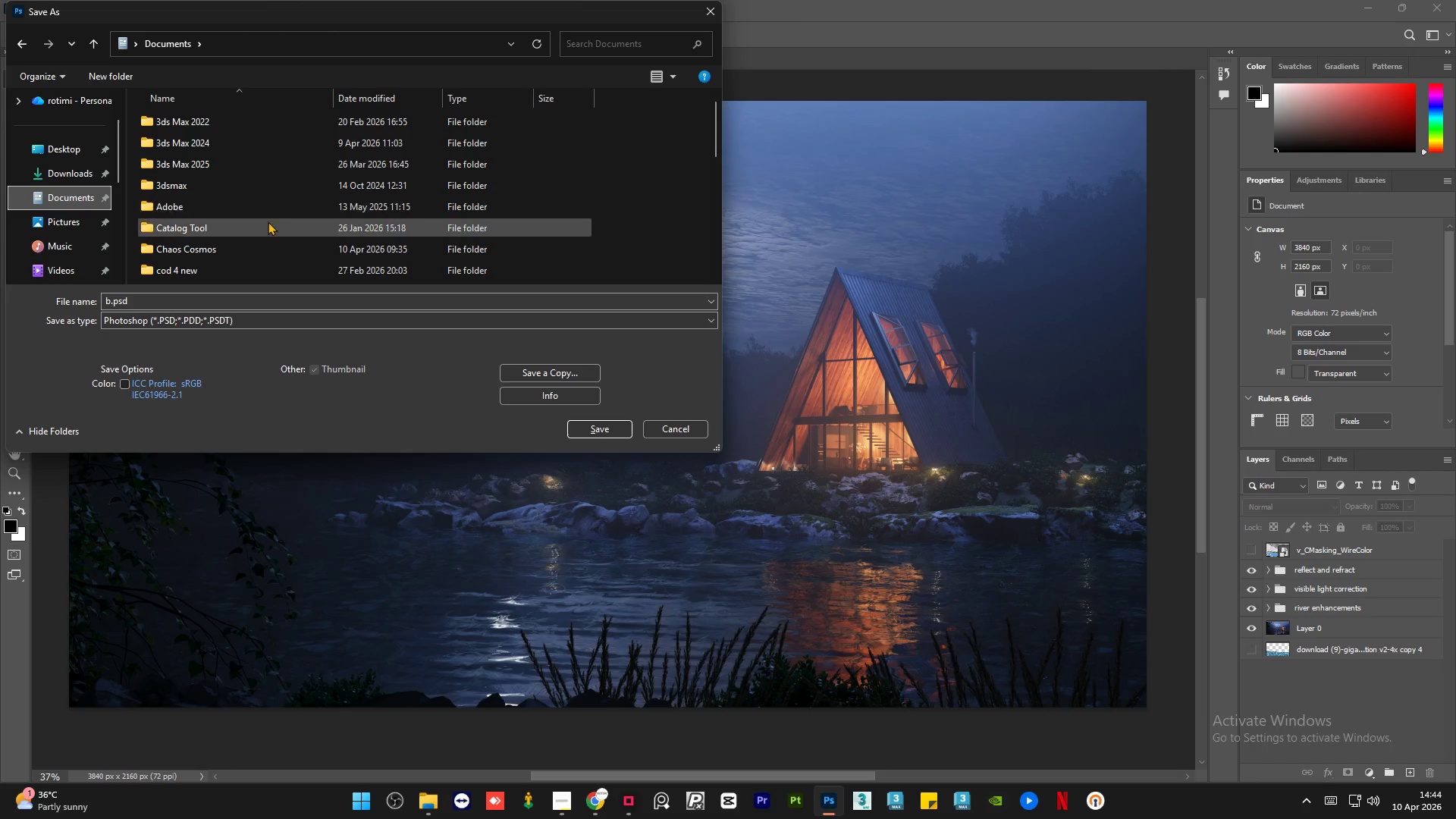 
scroll: coordinate [268, 221], scroll_direction: down, amount: 4.0
 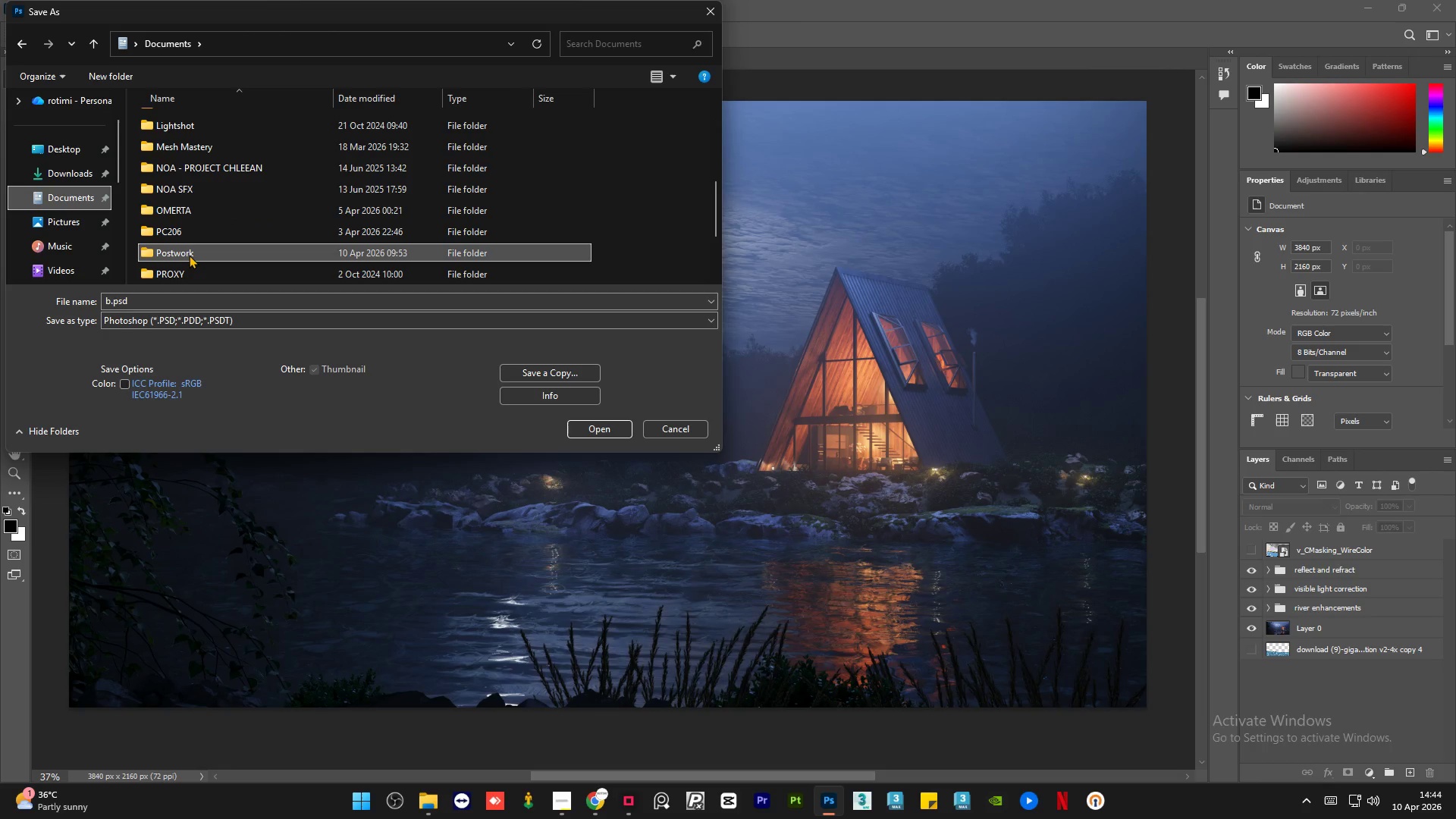 
double_click([189, 255])
 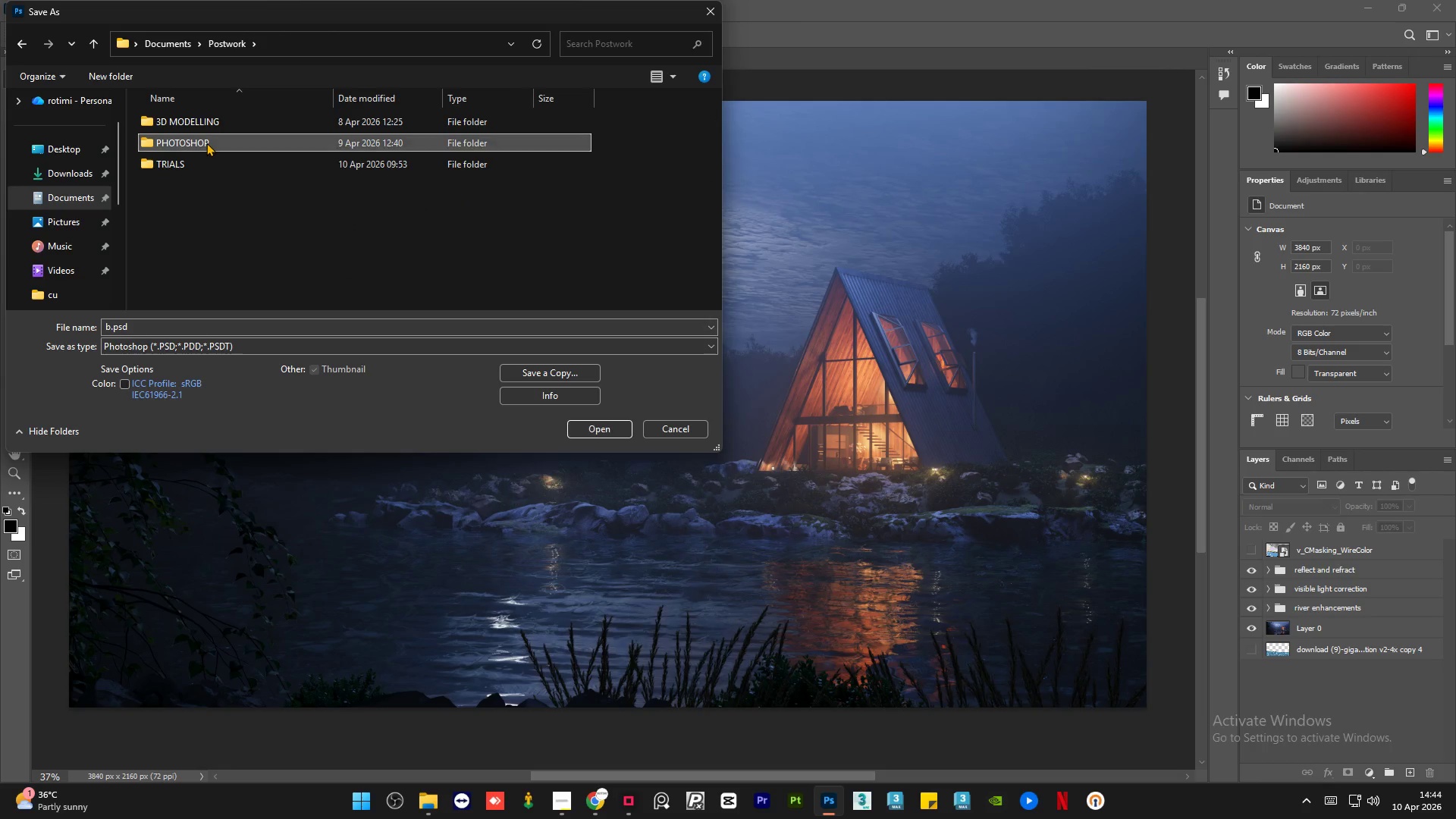 
double_click([206, 143])
 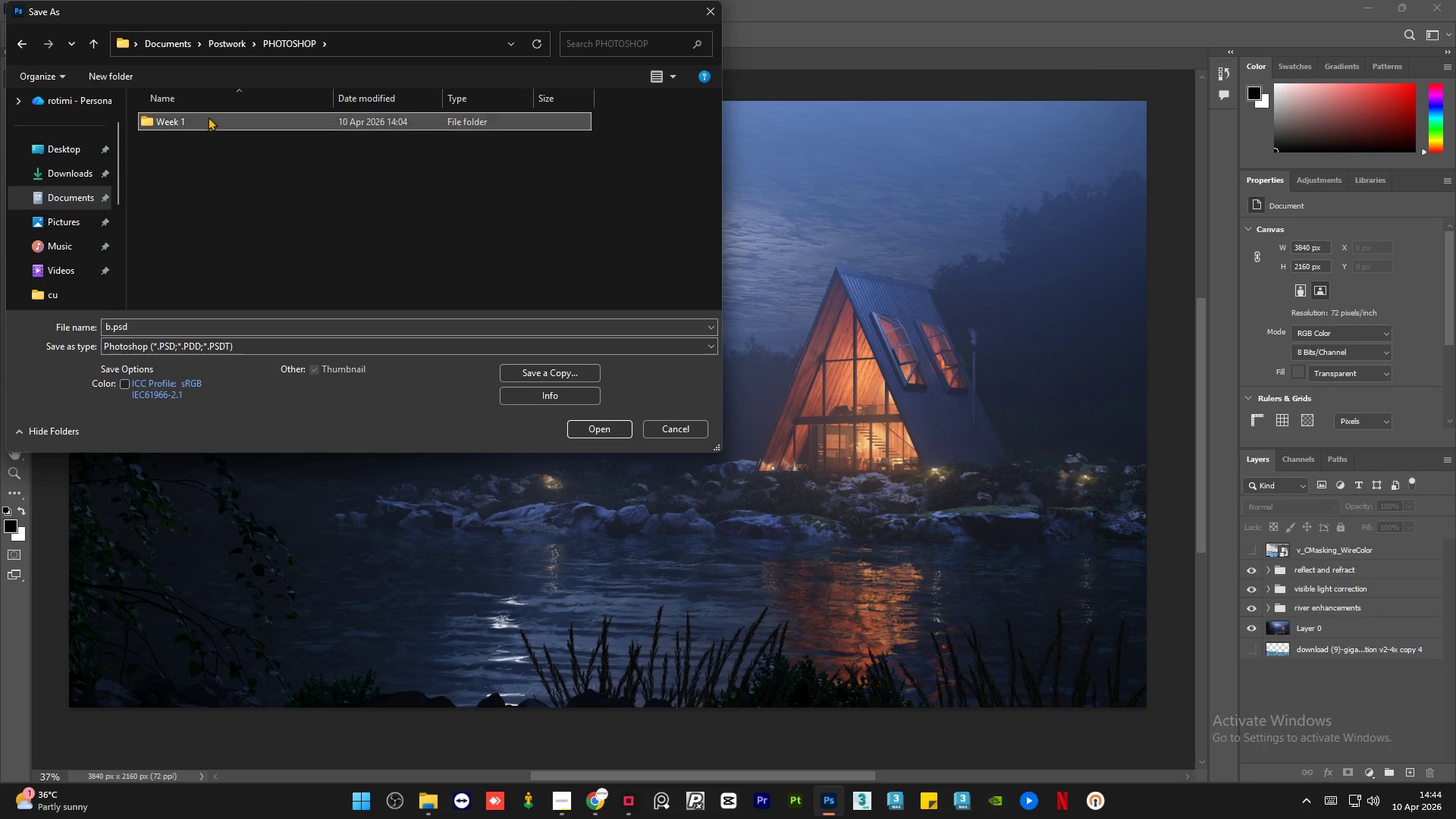 
double_click([208, 117])
 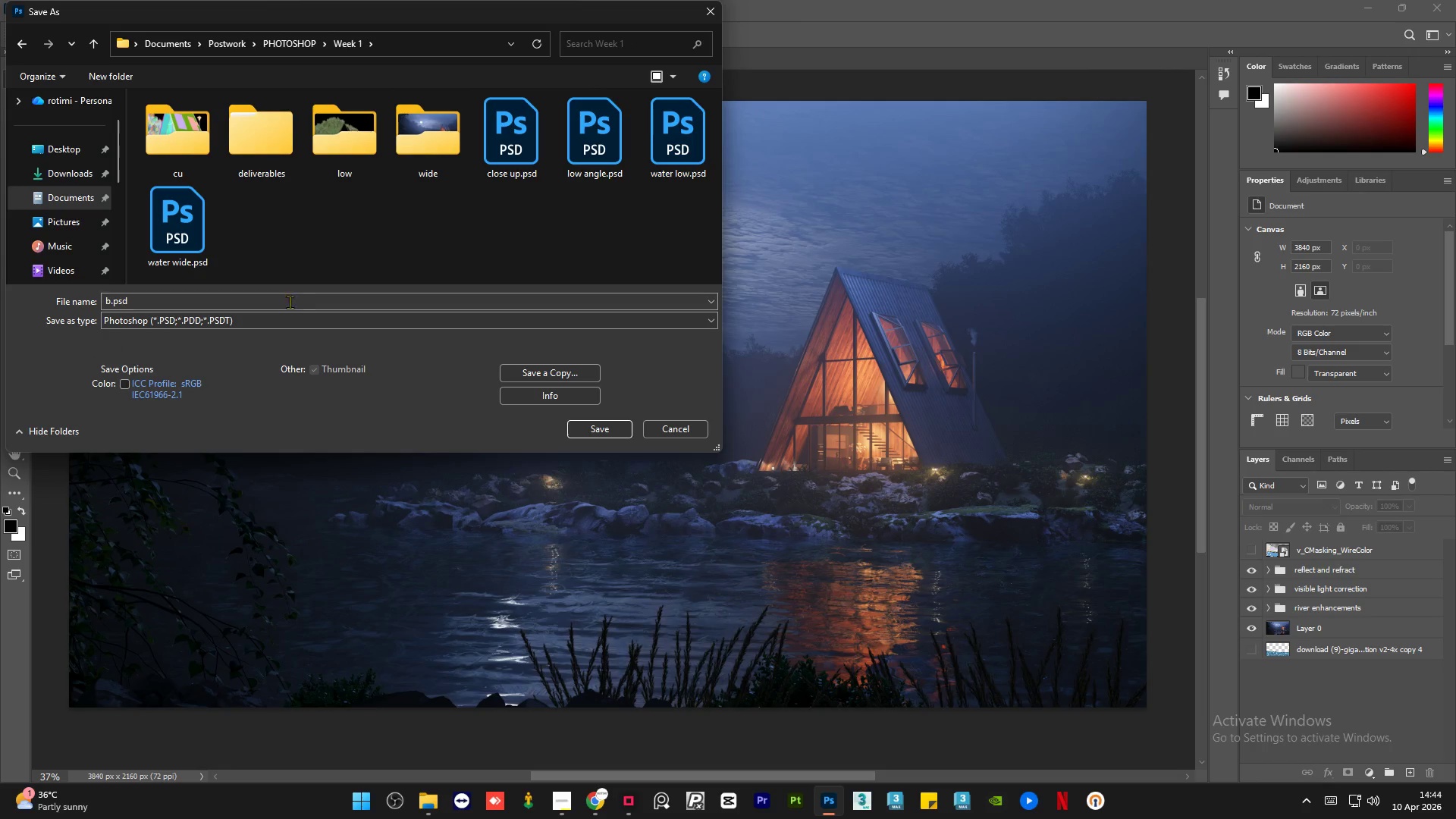 
left_click([288, 302])
 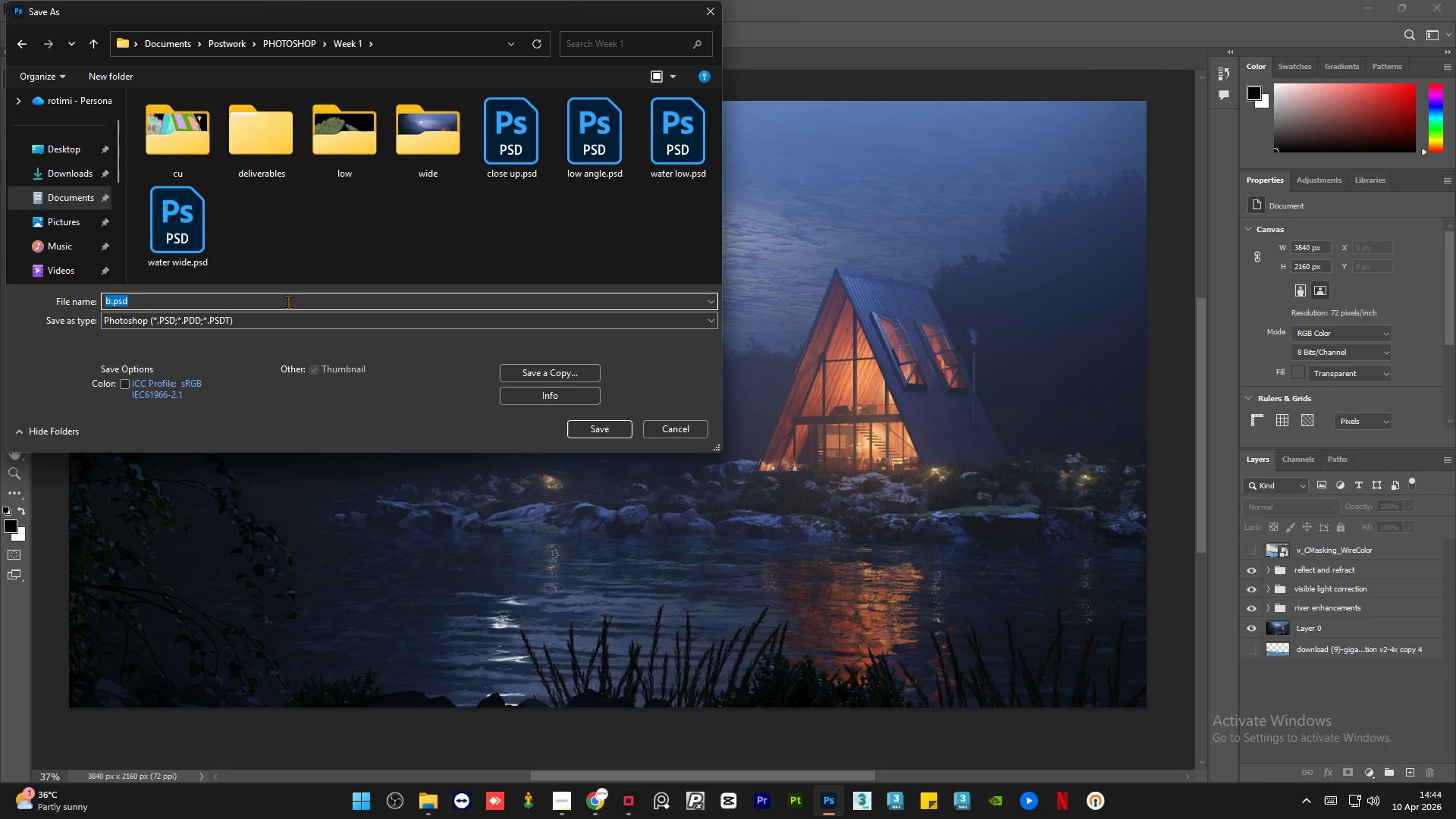 
type(wide)
 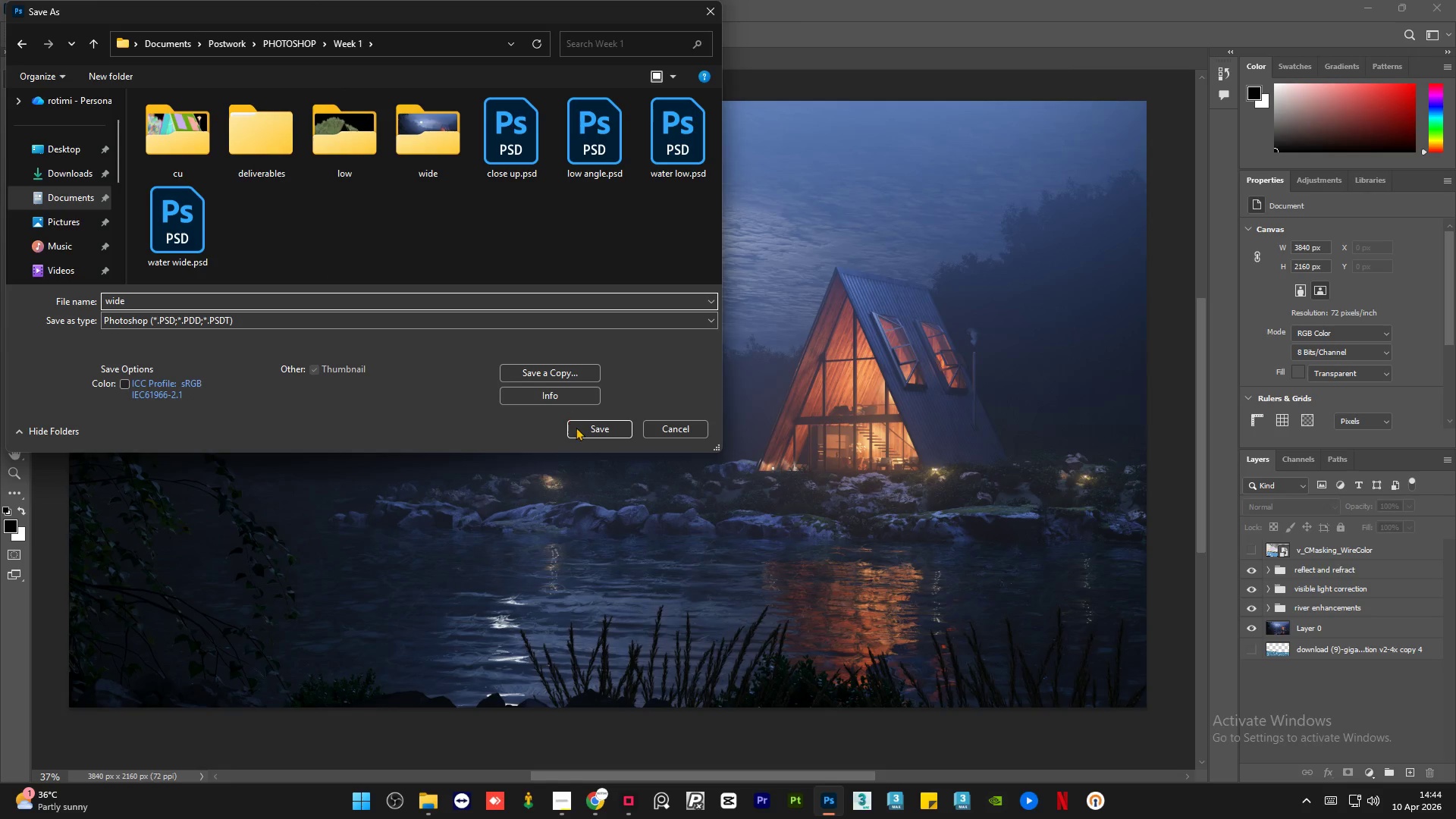 
left_click([582, 426])
 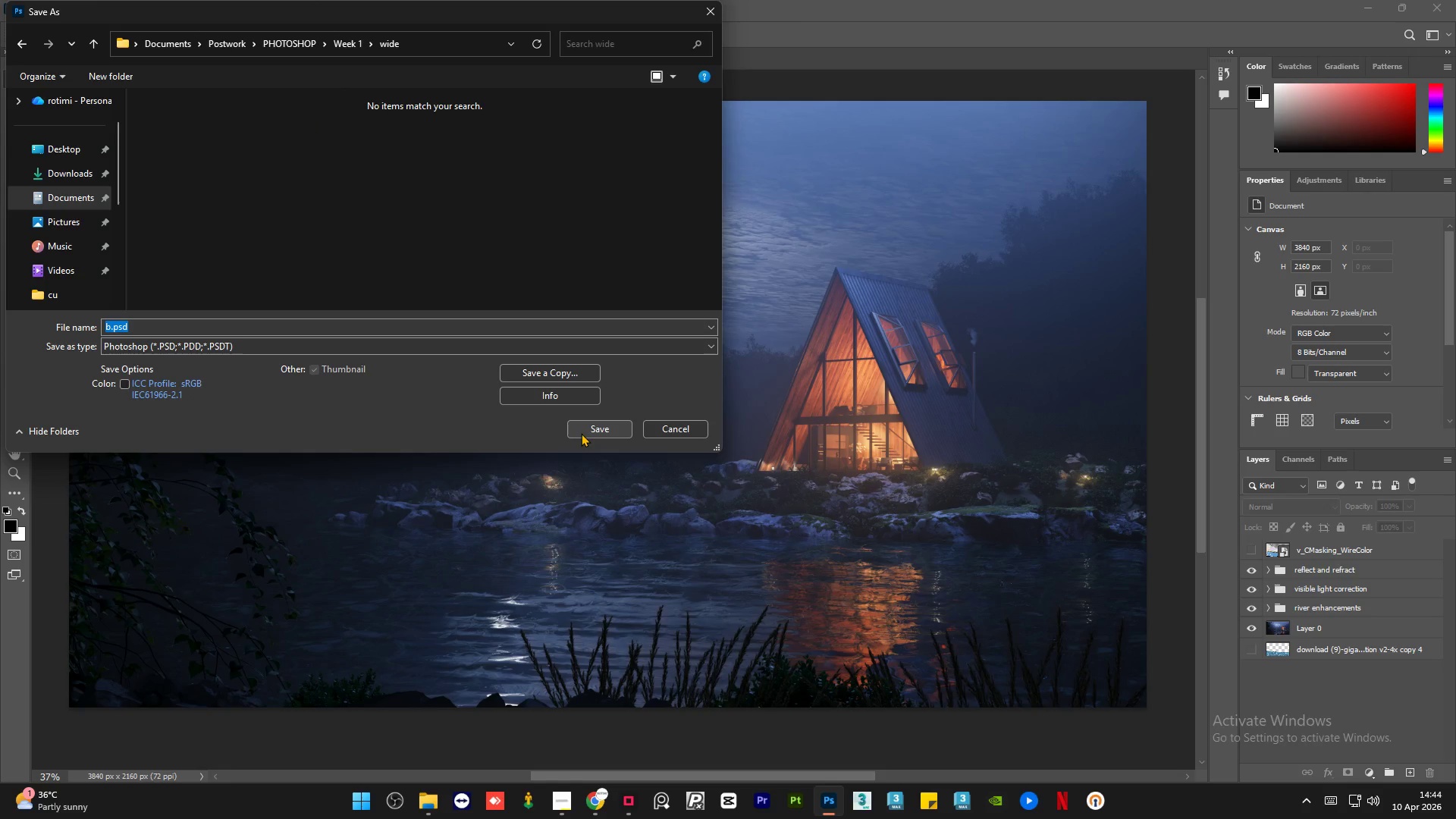 
left_click([387, 243])
 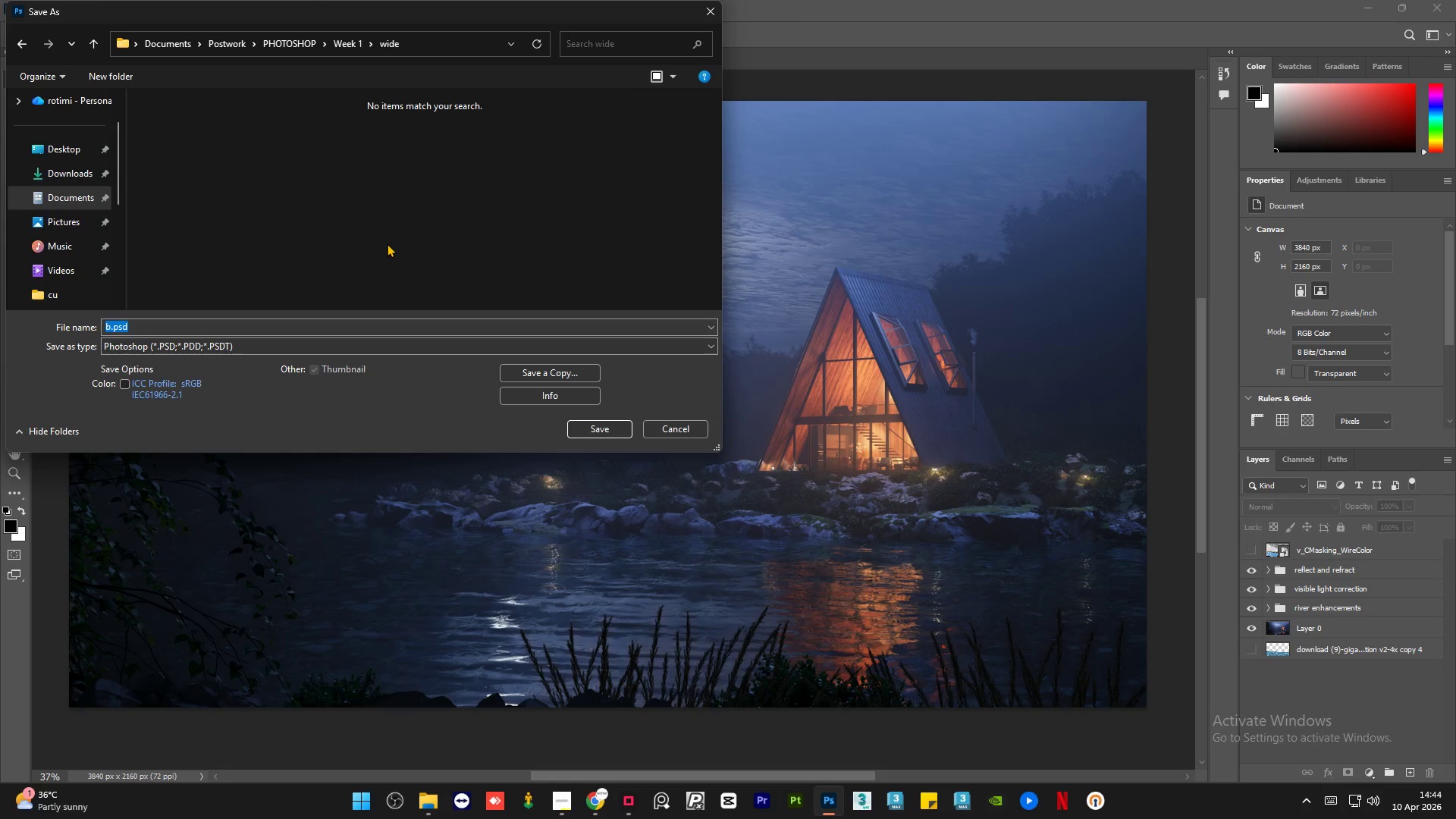 
key(Backspace)
 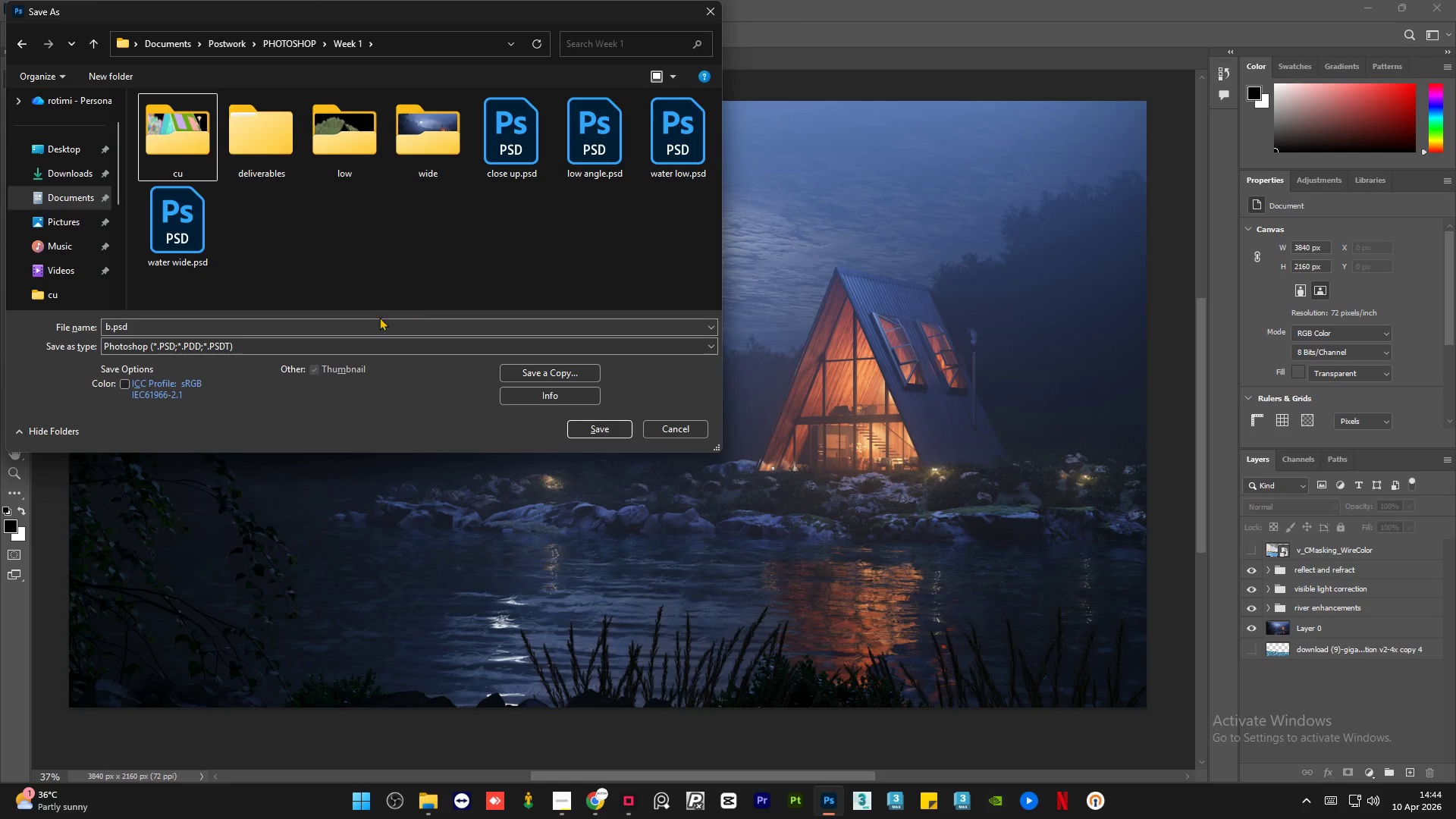 
left_click([369, 326])
 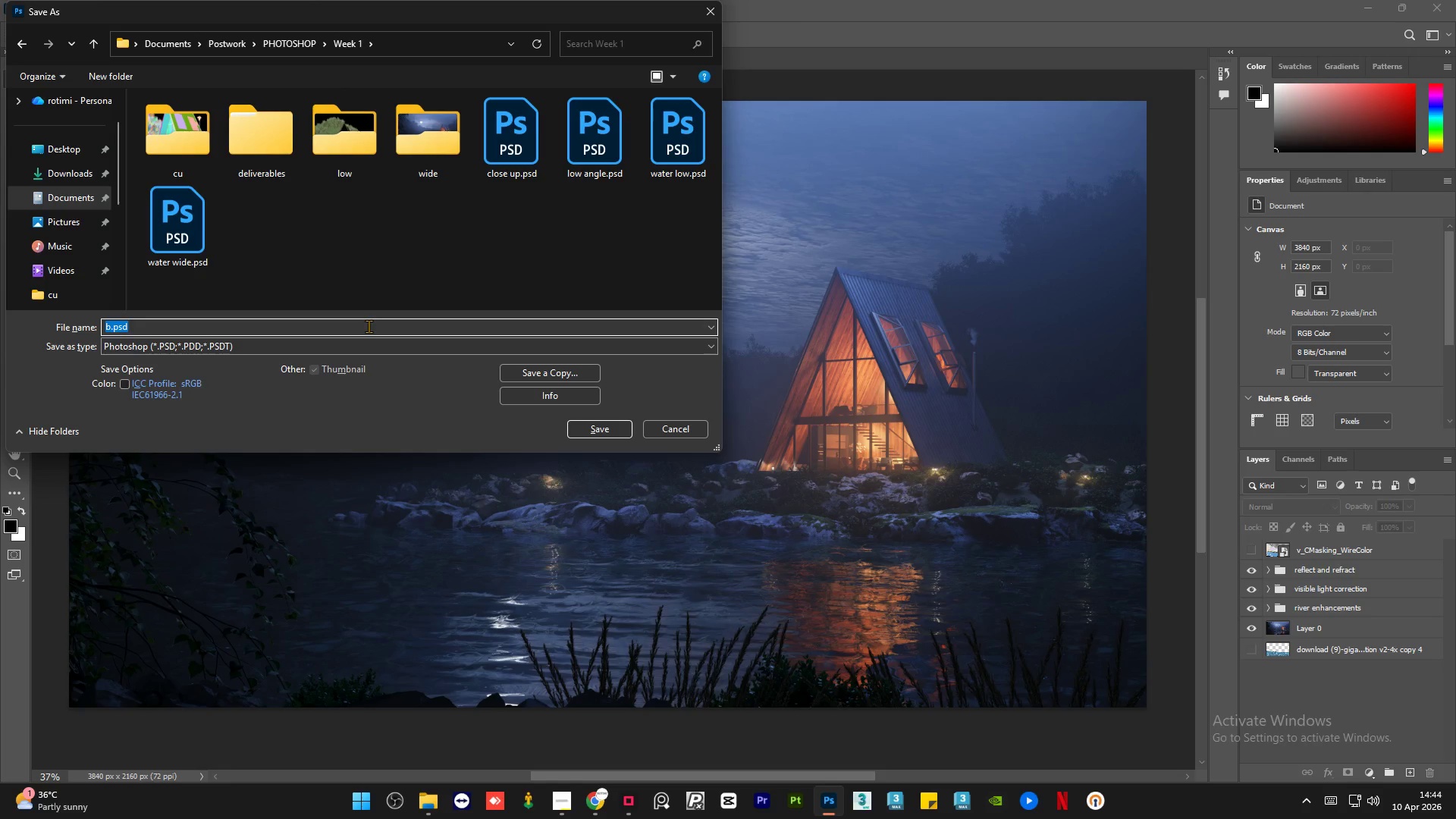 
type(wide)
 